 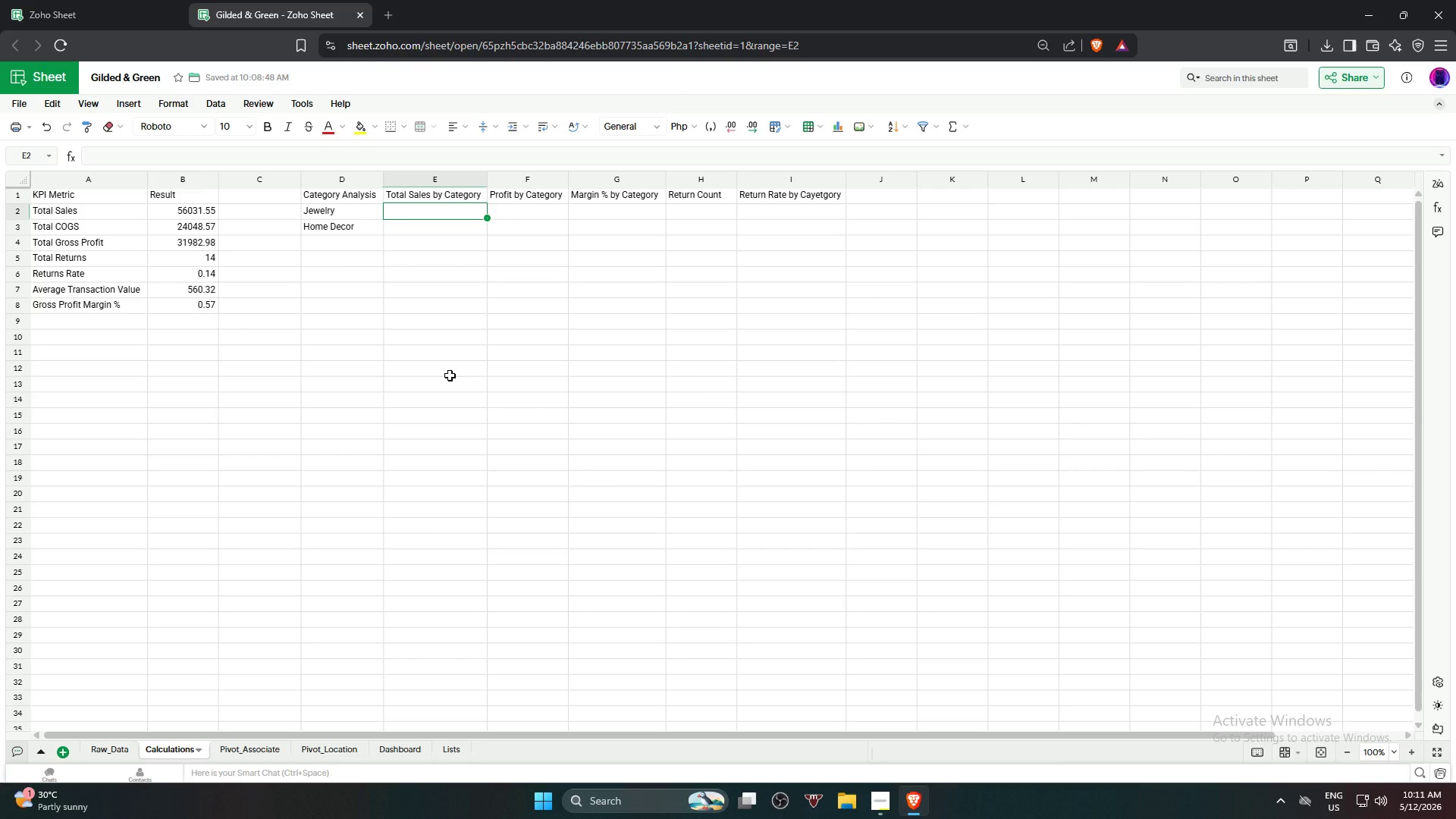 
hold_key(key=ShiftLeft, duration=1.64)
 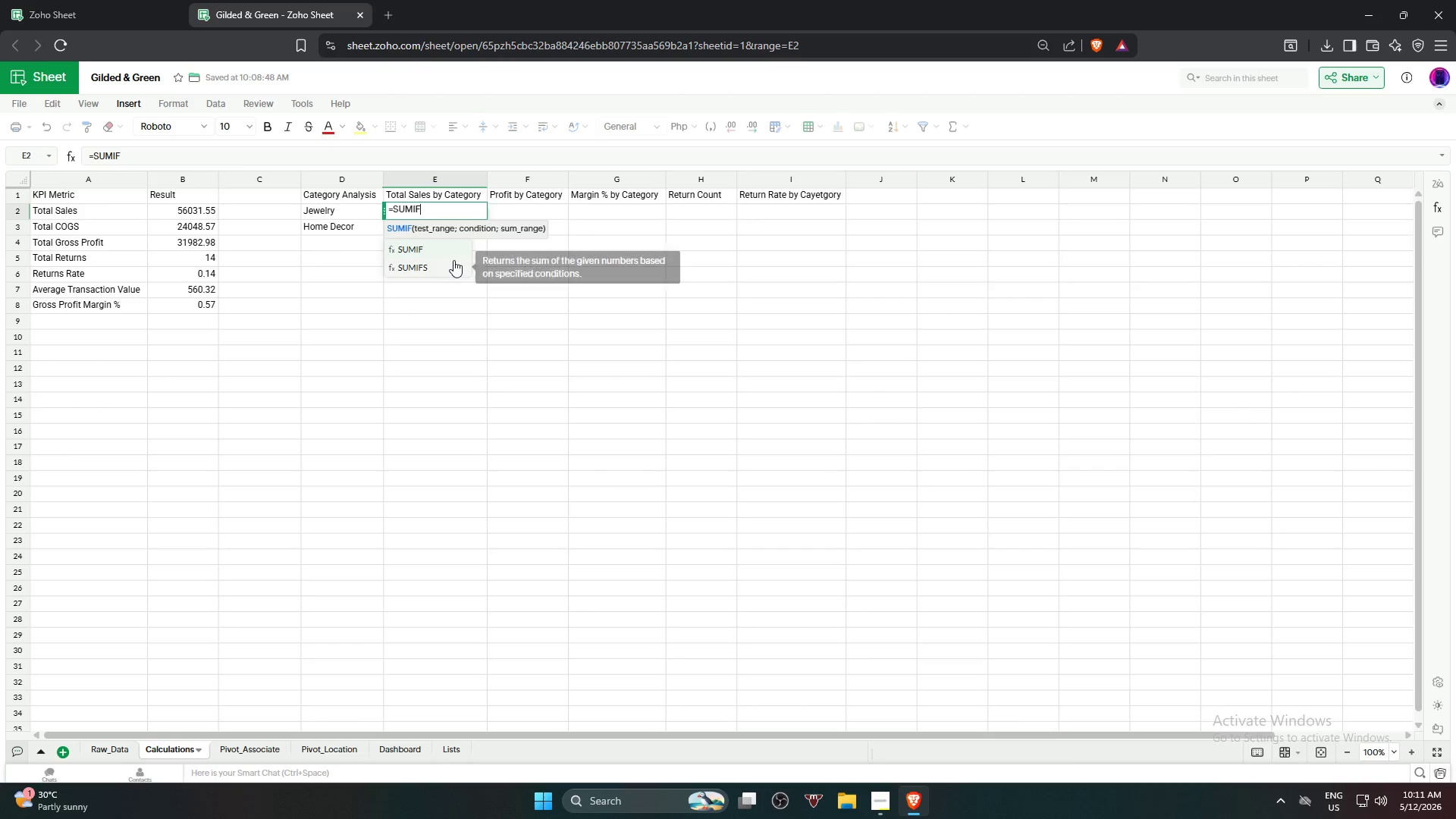 
left_click([451, 258])
 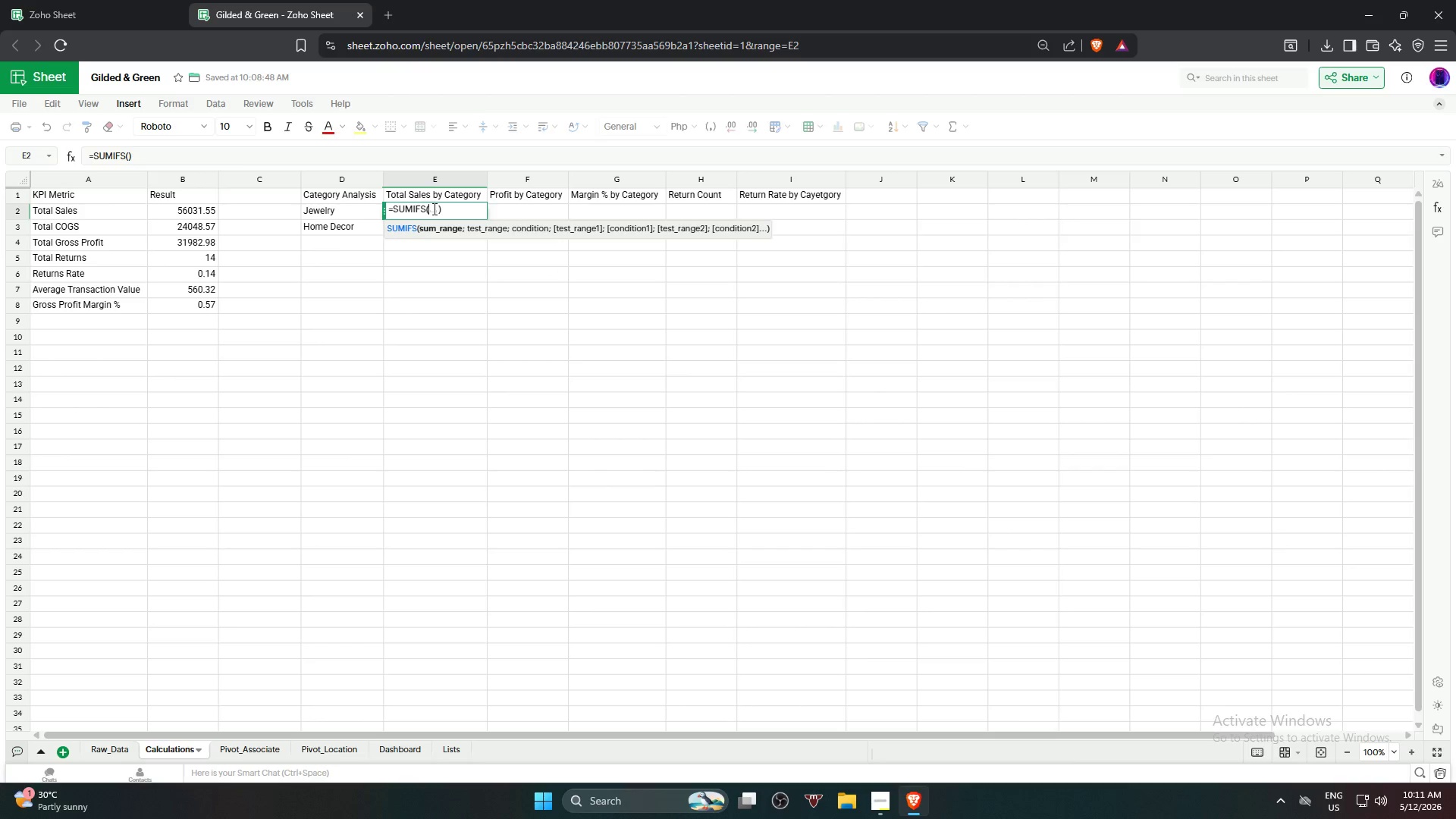 
left_click([428, 210])
 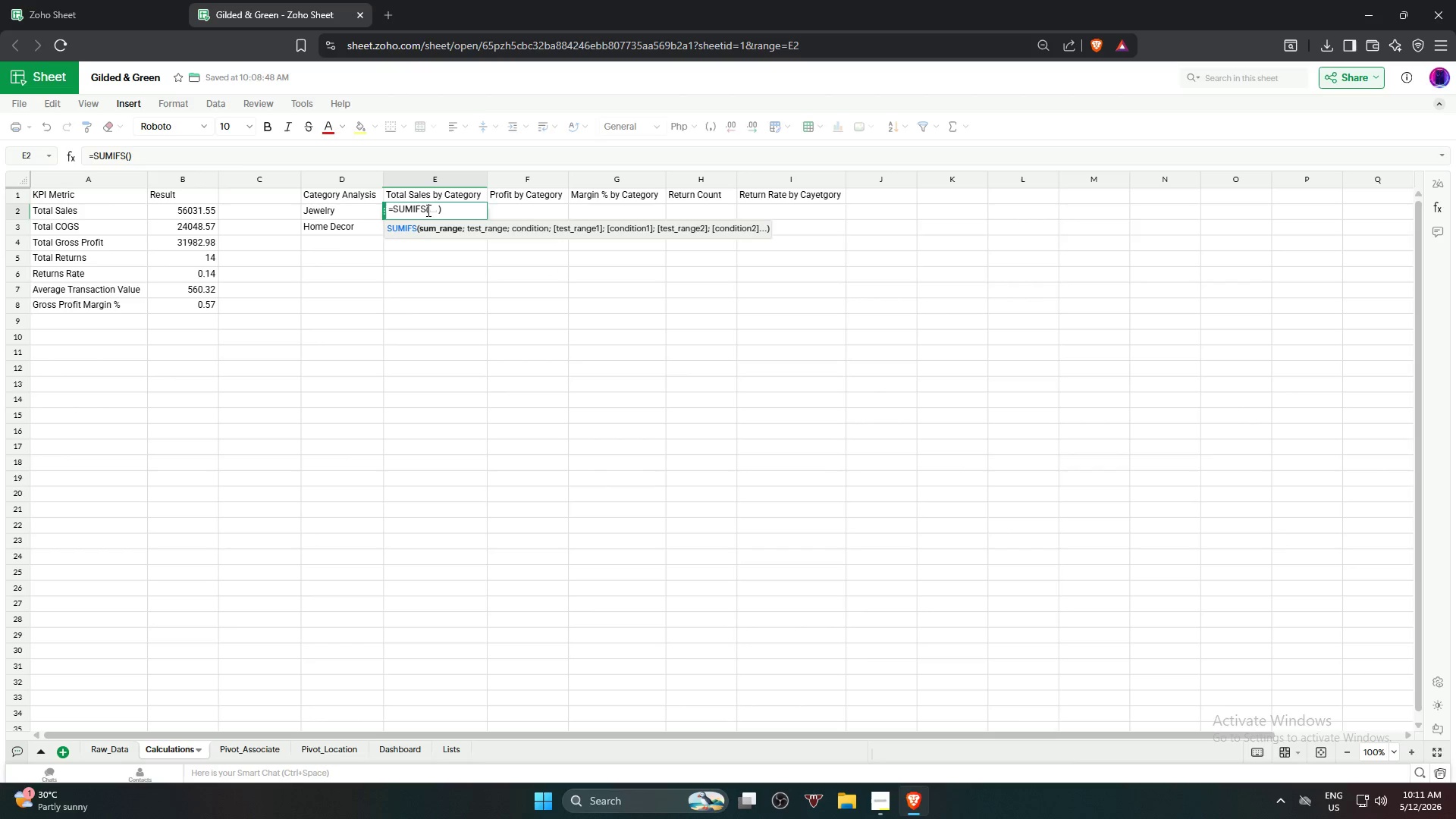 
left_click([427, 210])
 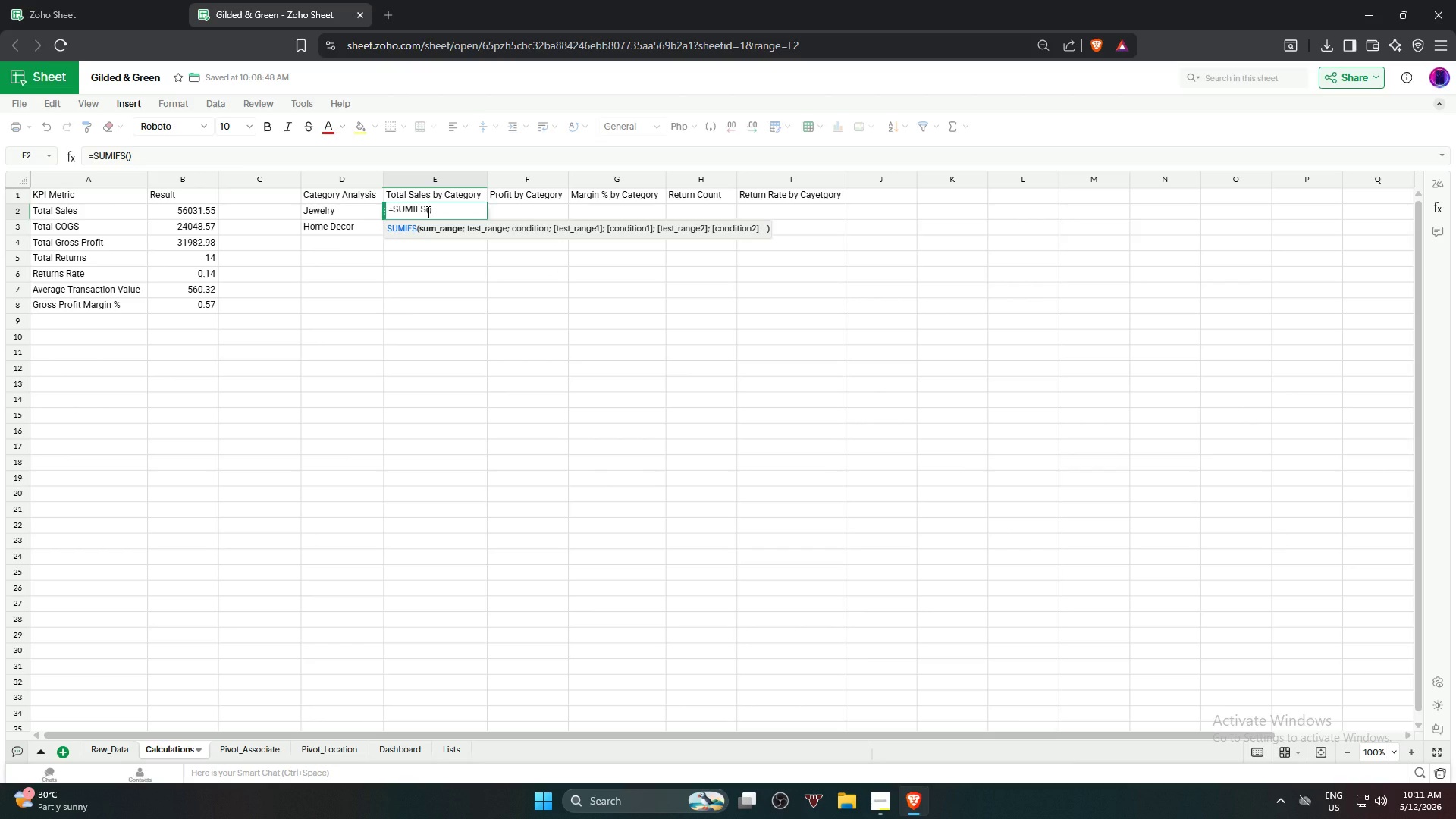 
key(Backspace)
 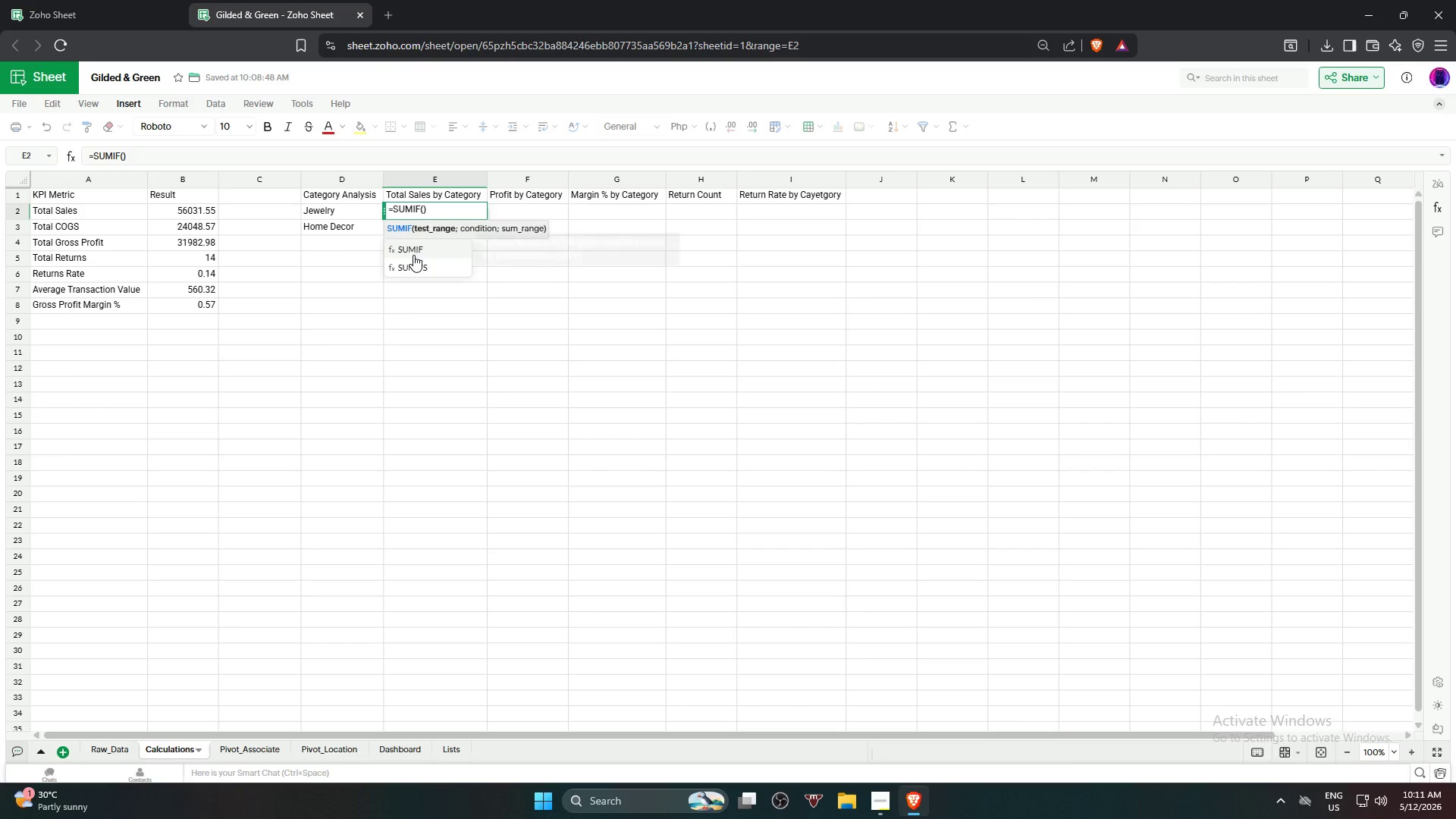 
left_click([419, 251])
 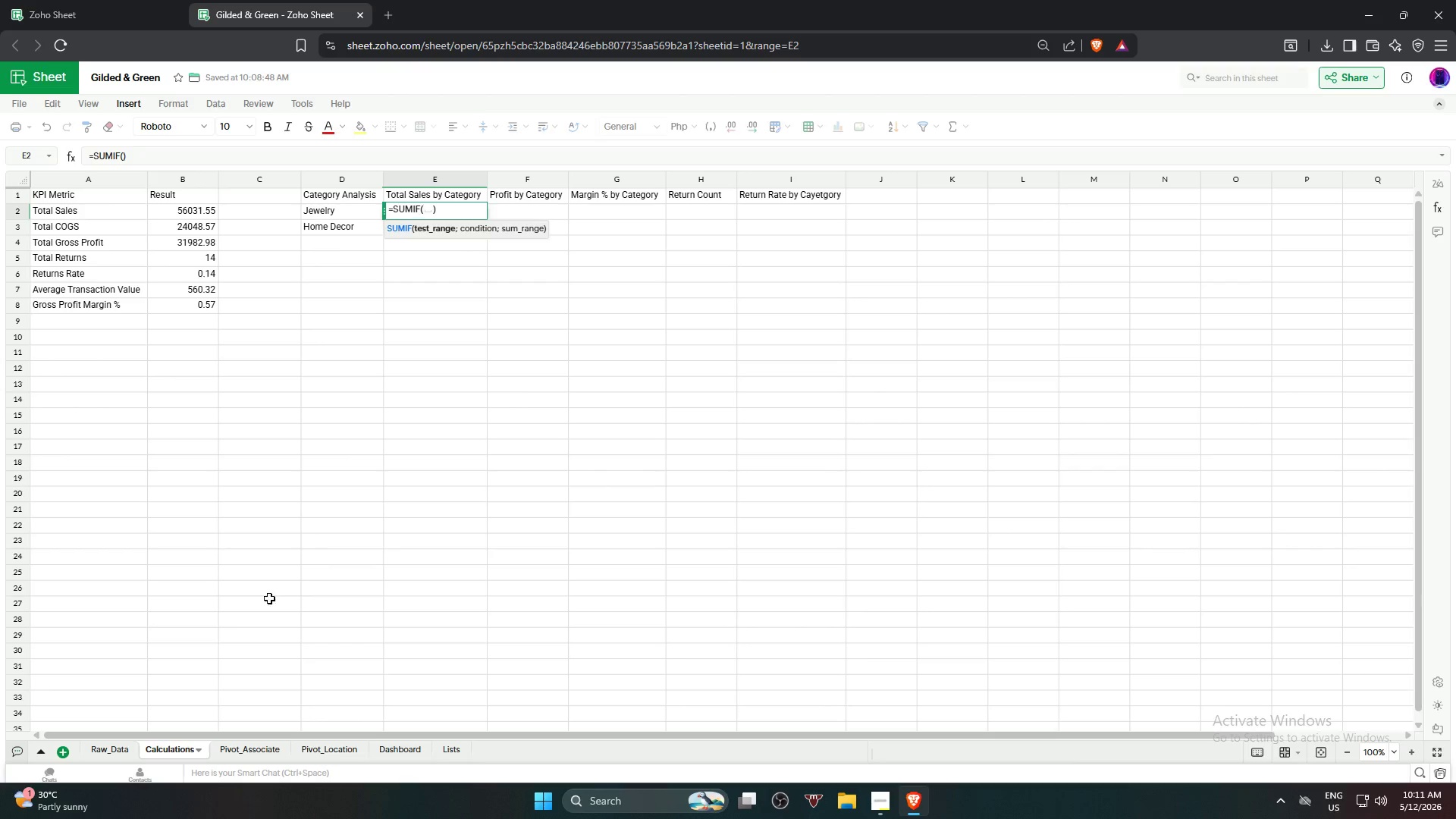 
left_click([96, 752])
 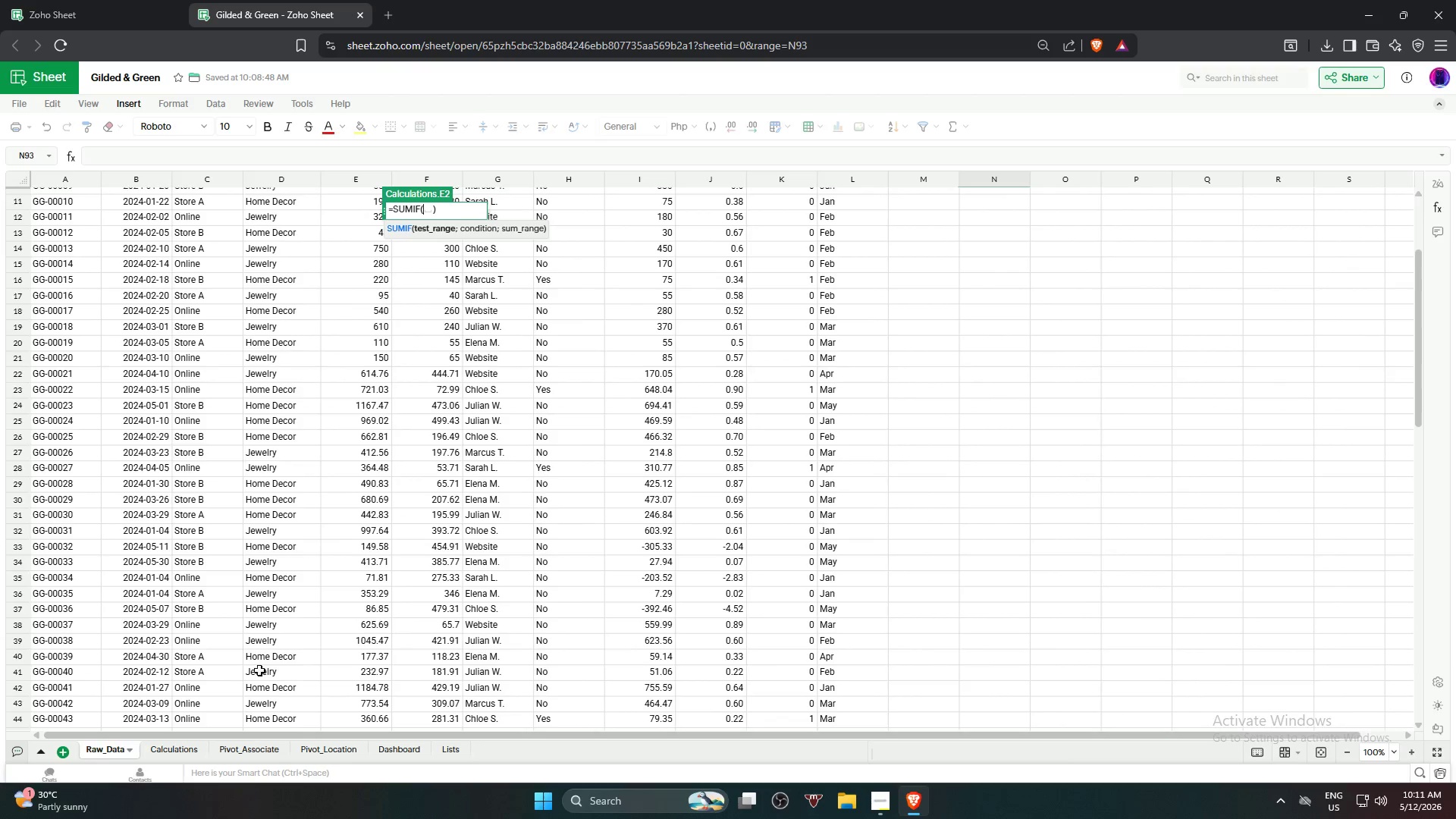 
scroll: coordinate [260, 670], scroll_direction: up, amount: 6.0
 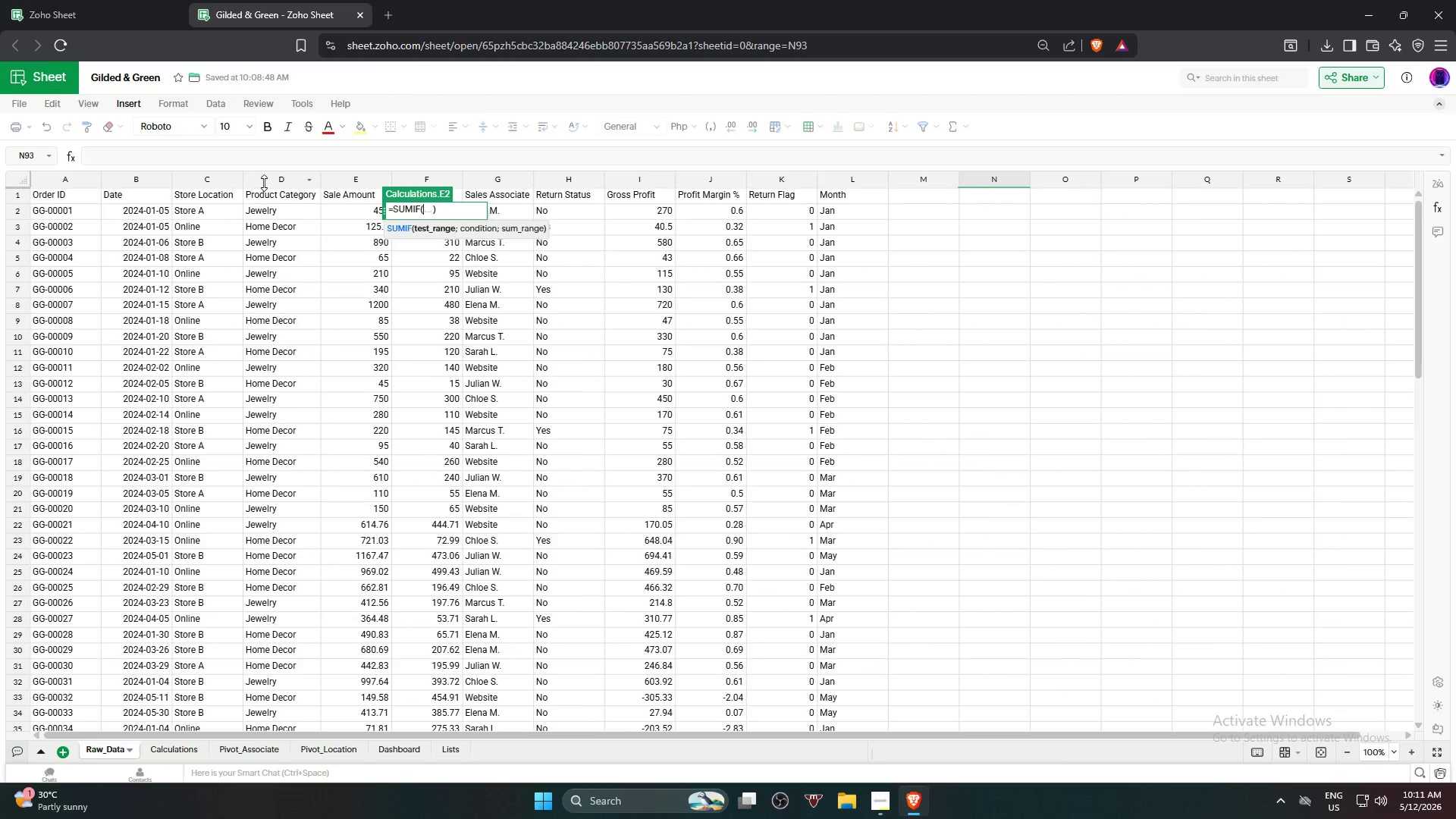 
left_click([264, 183])
 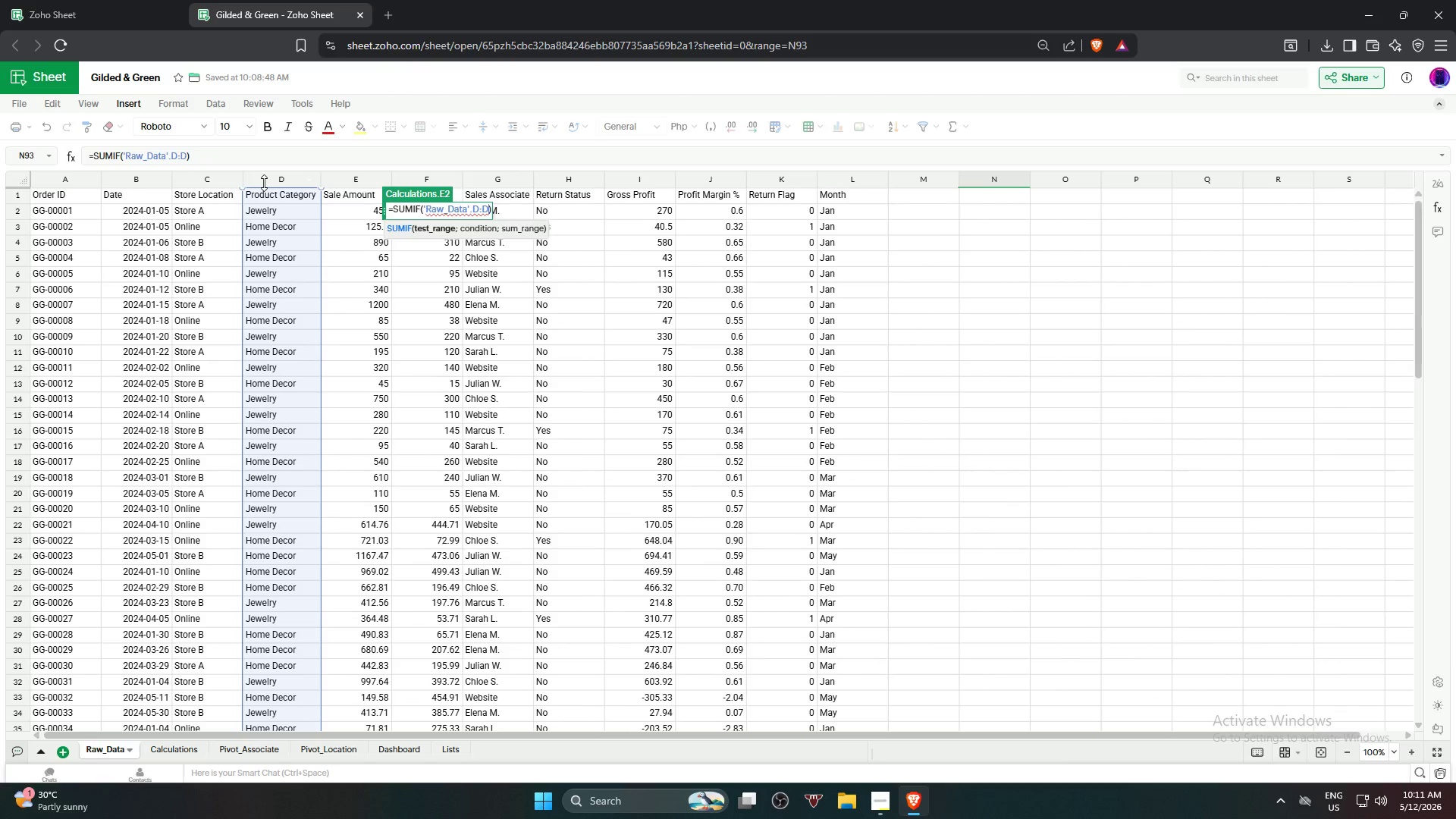 
key(Comma)
 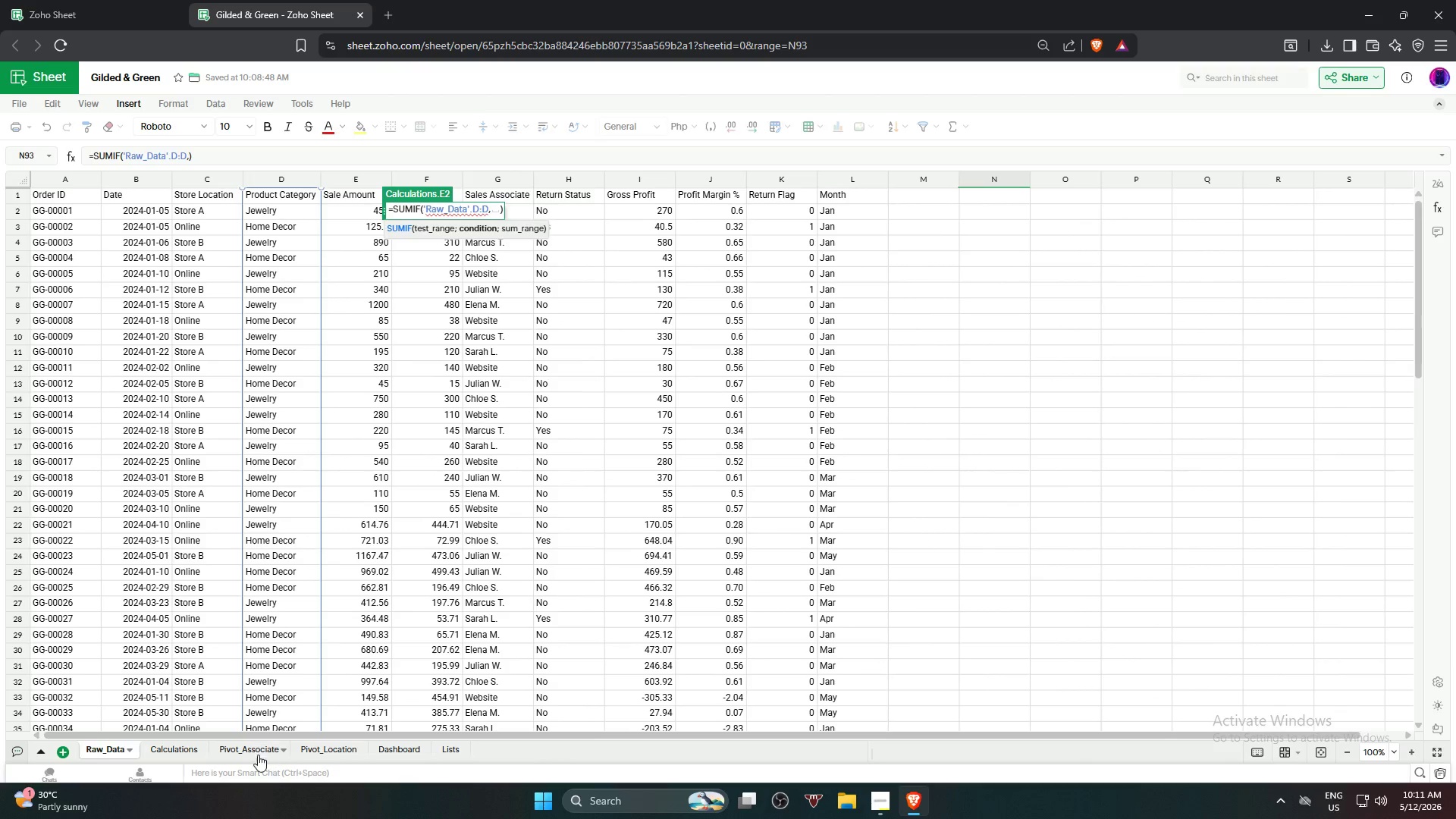 
left_click([177, 745])
 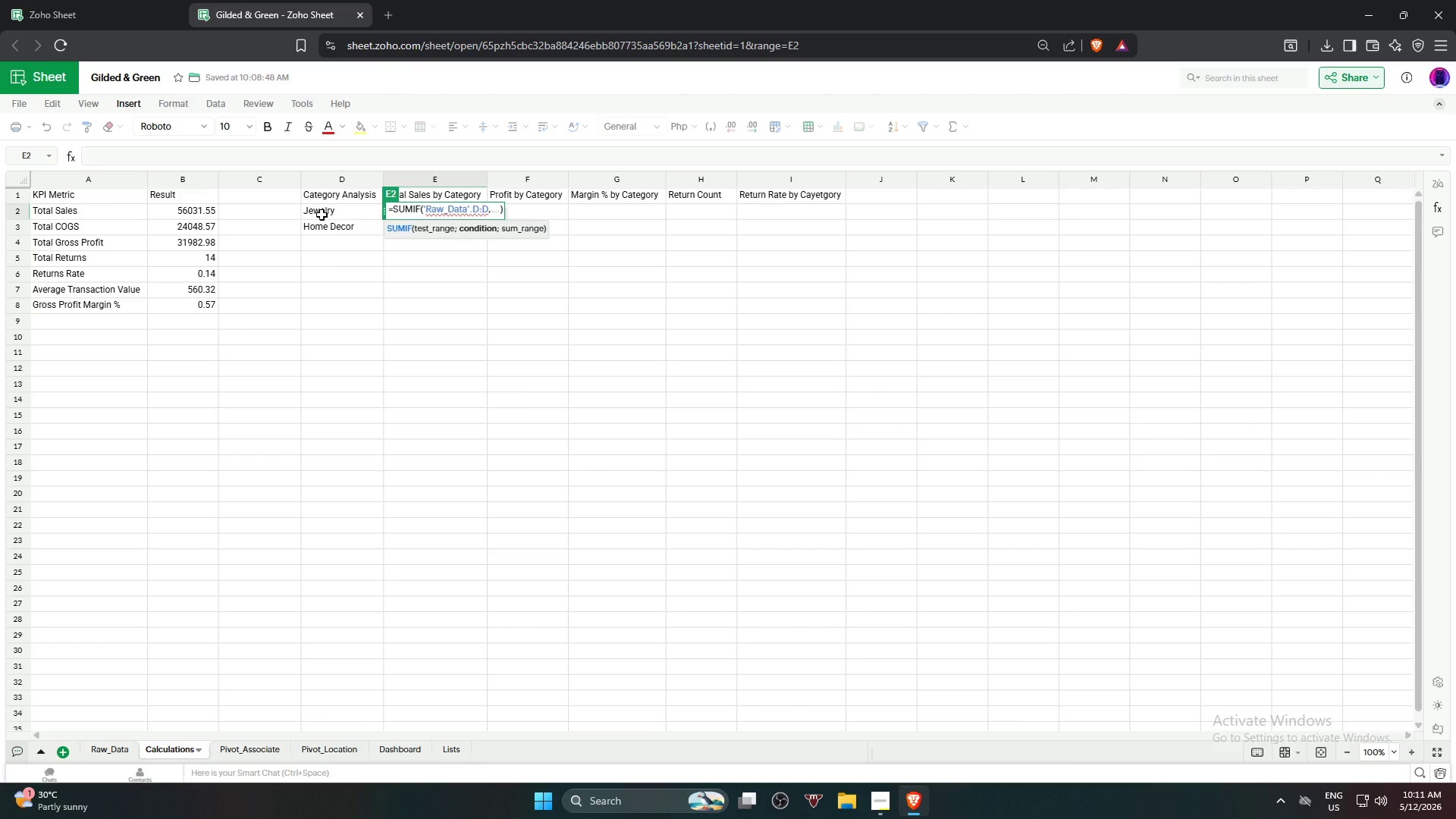 
left_click([321, 214])
 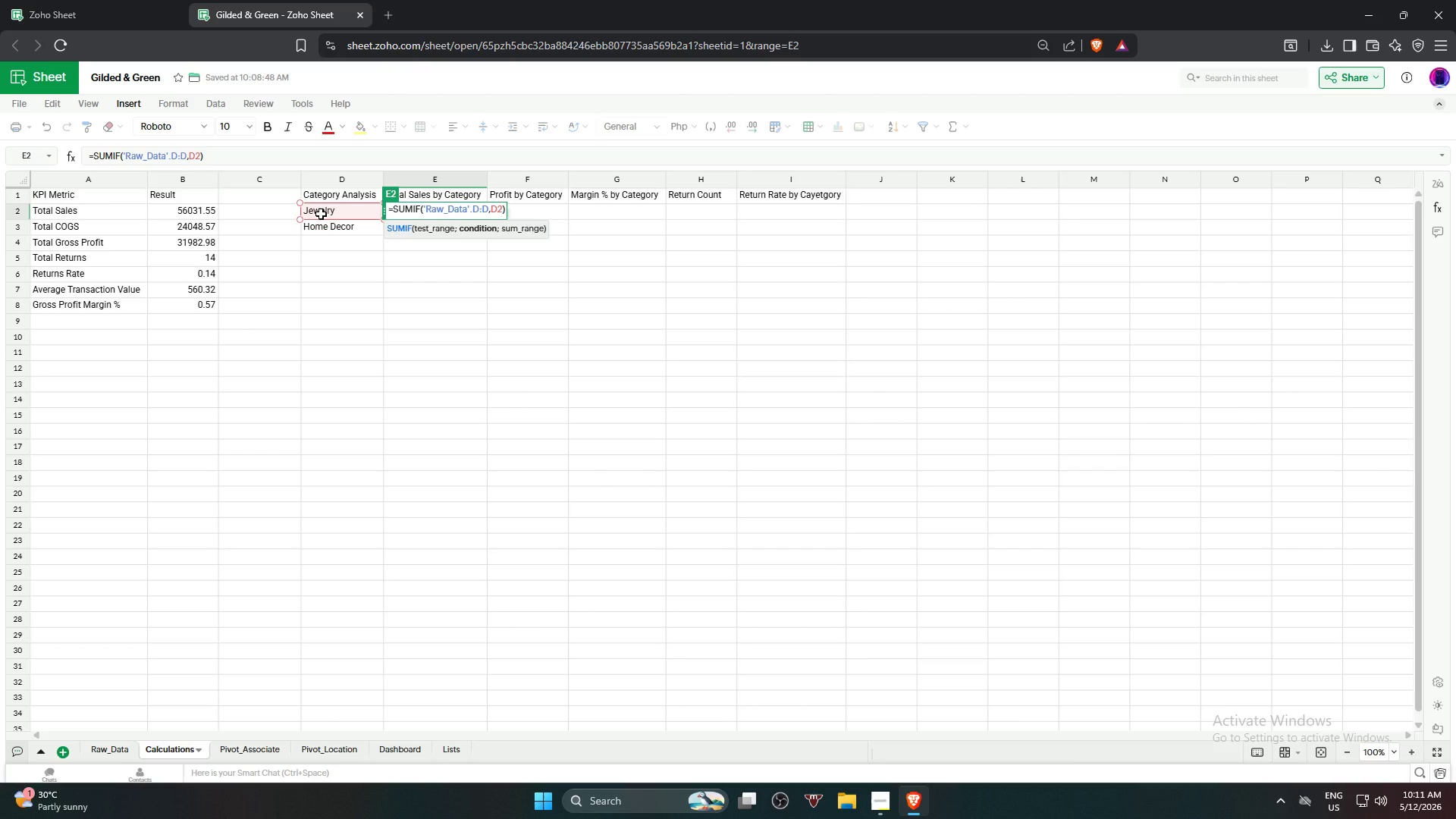 
key(Comma)
 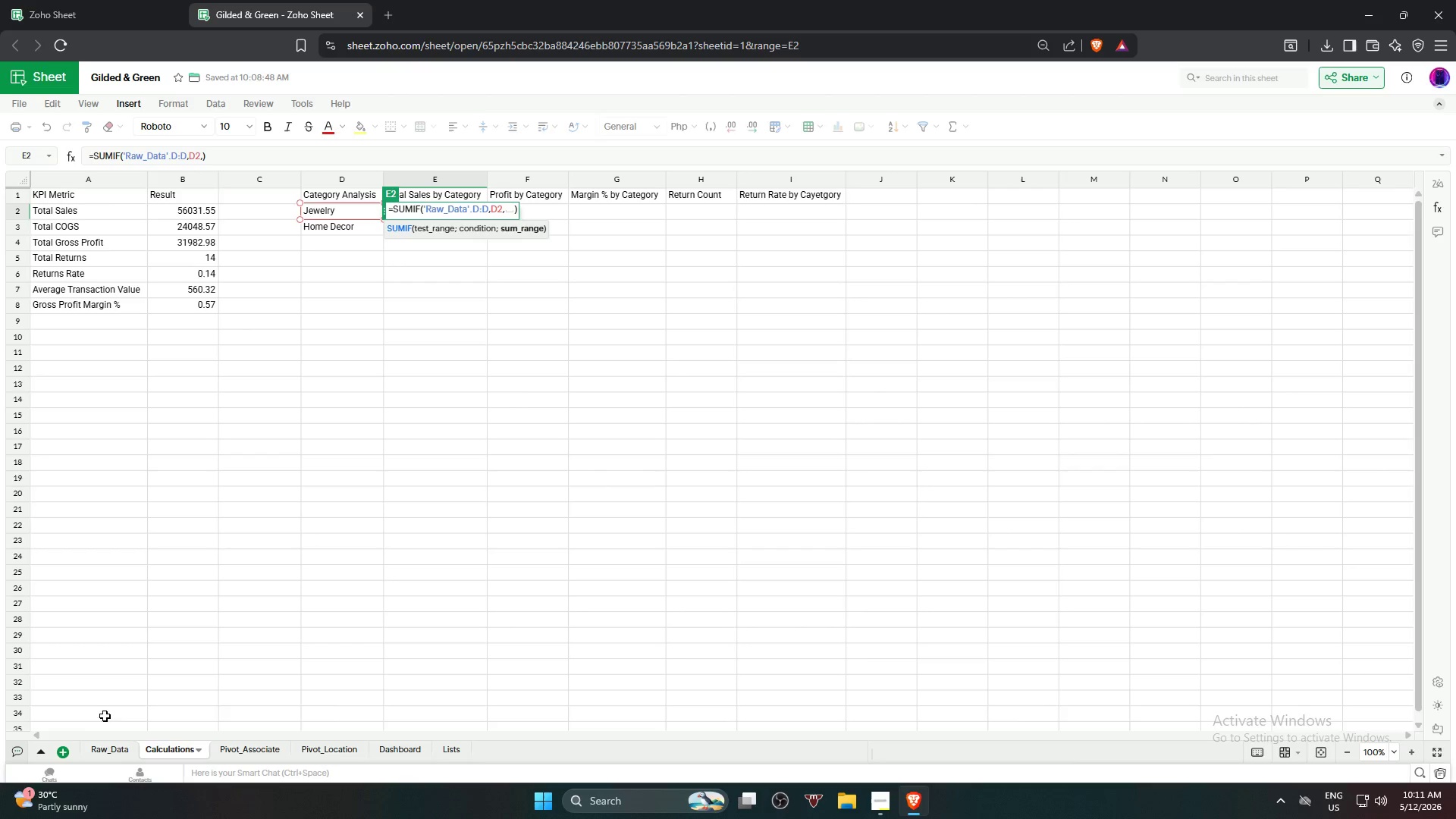 
left_click([105, 742])
 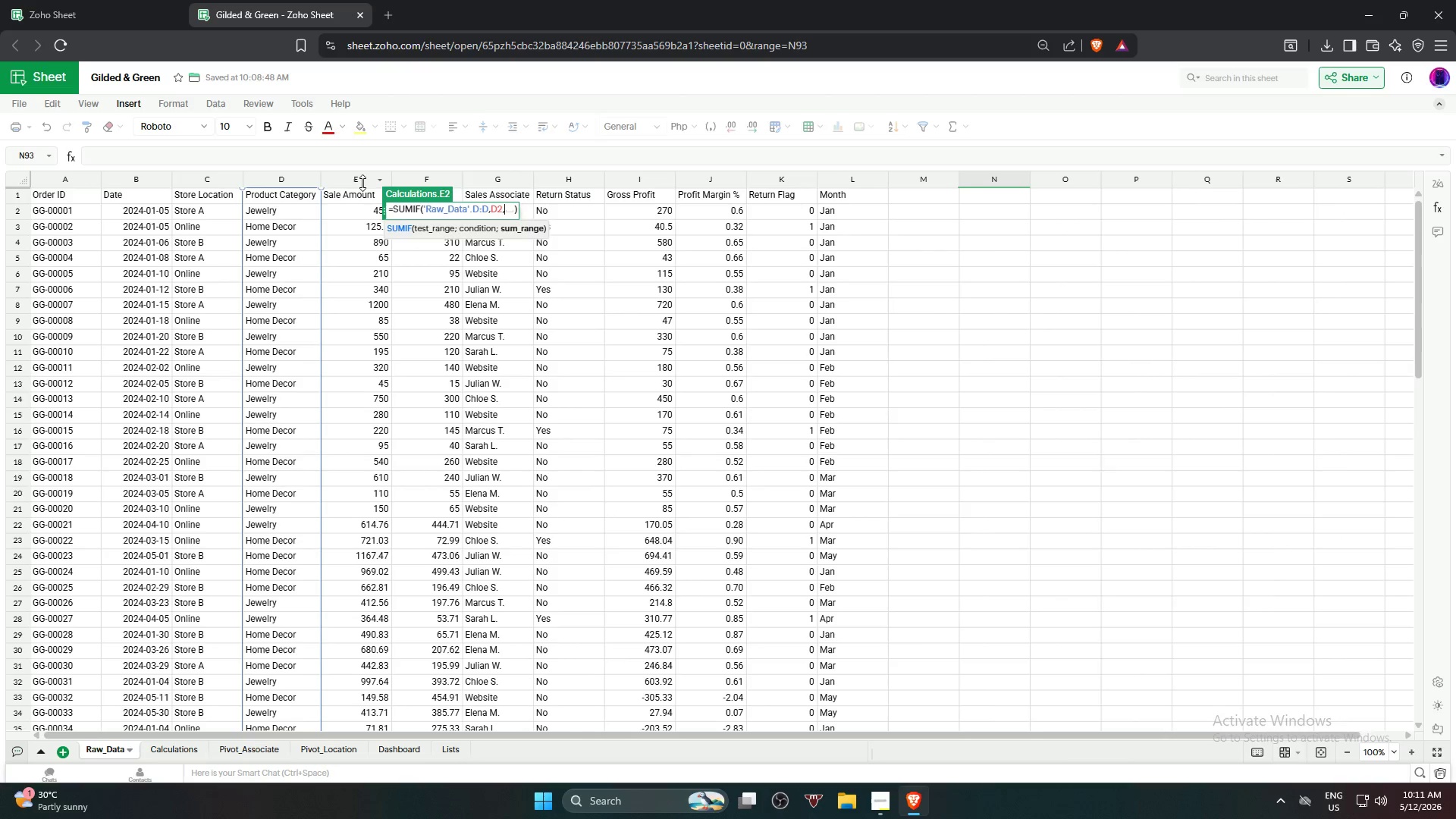 
left_click([356, 180])
 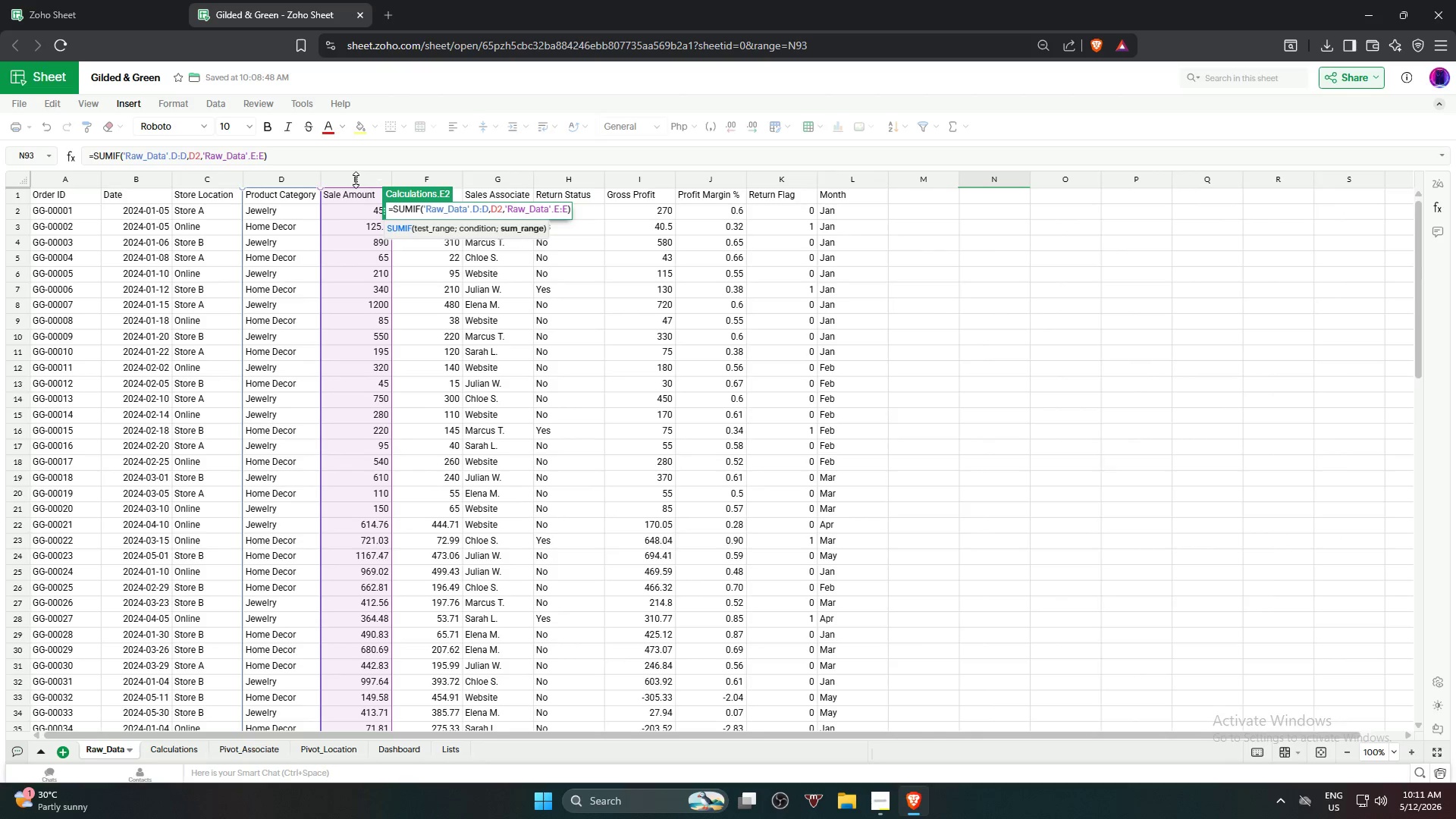 
key(NumpadEnter)
 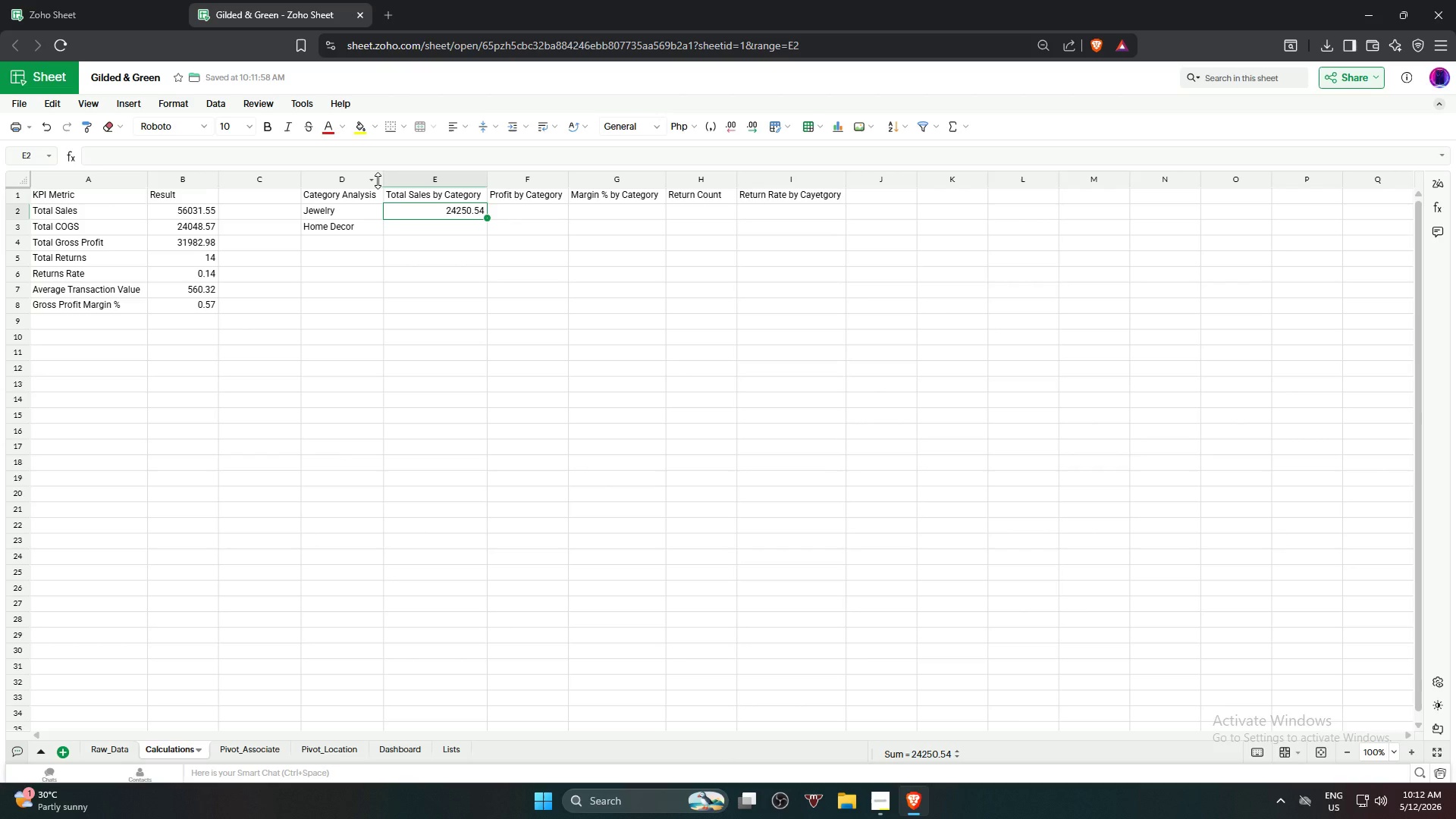 
wait(12.23)
 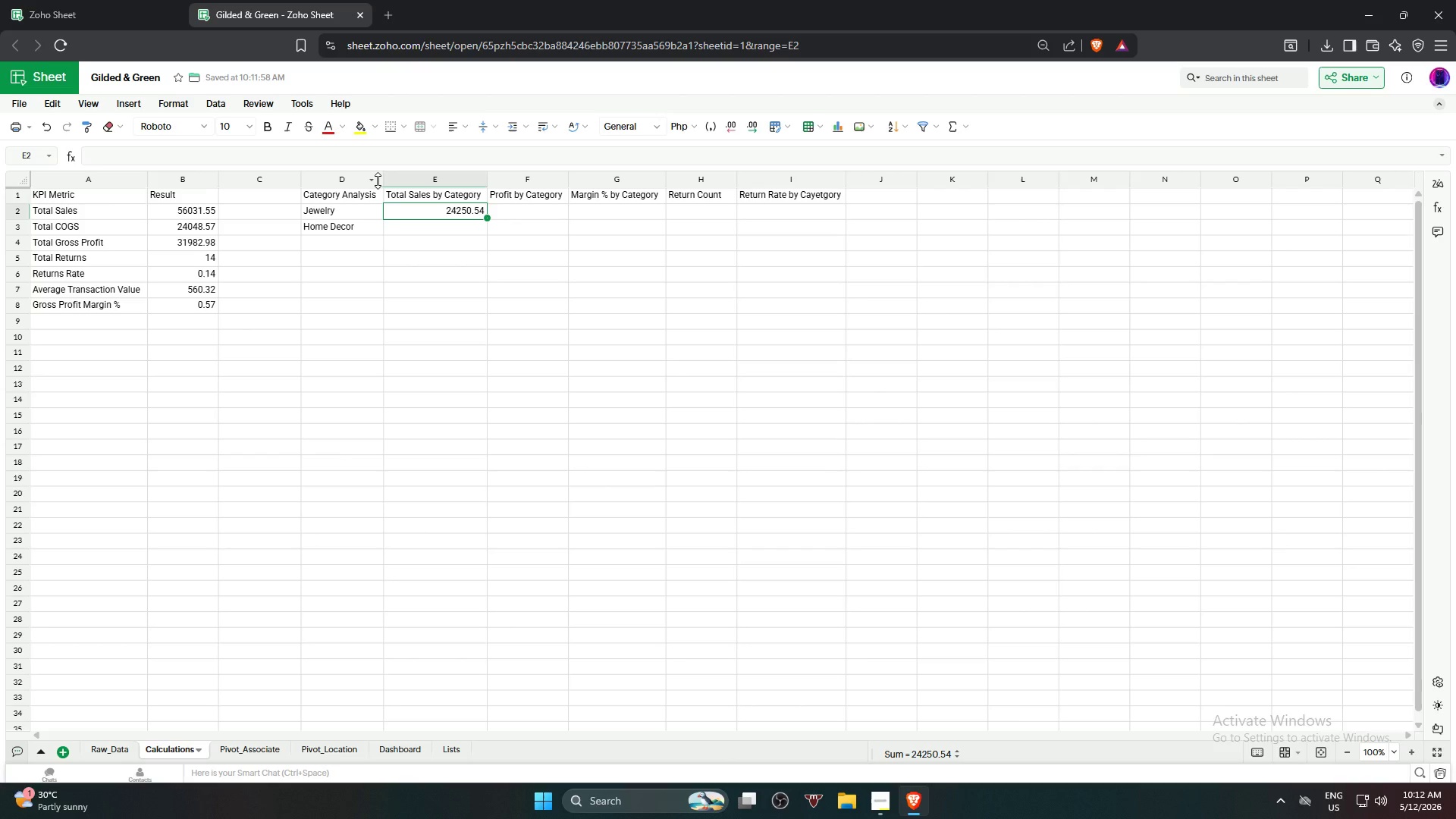 
left_click_drag(start_coordinate=[488, 215], to_coordinate=[488, 224])
 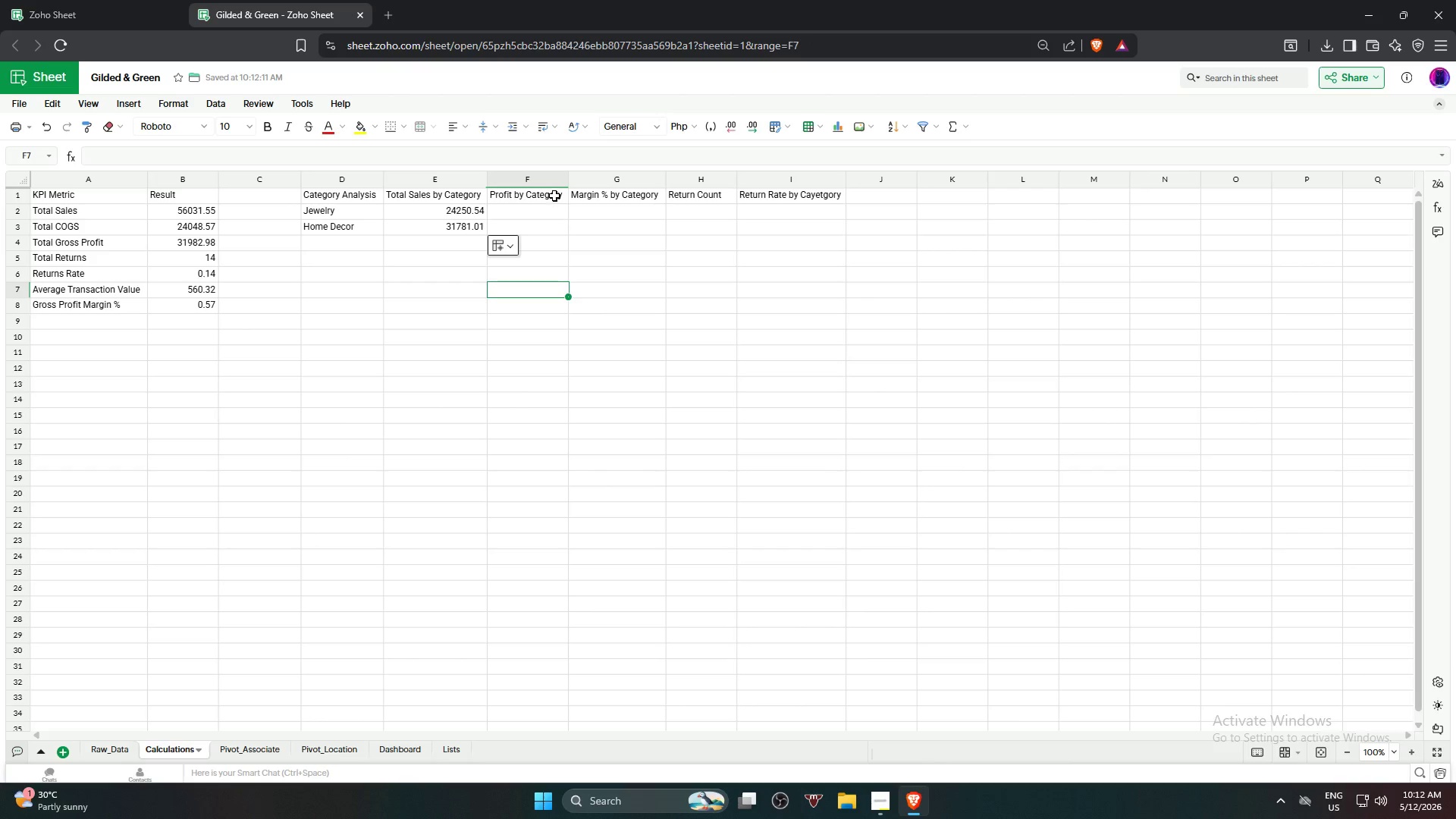 
left_click([554, 207])
 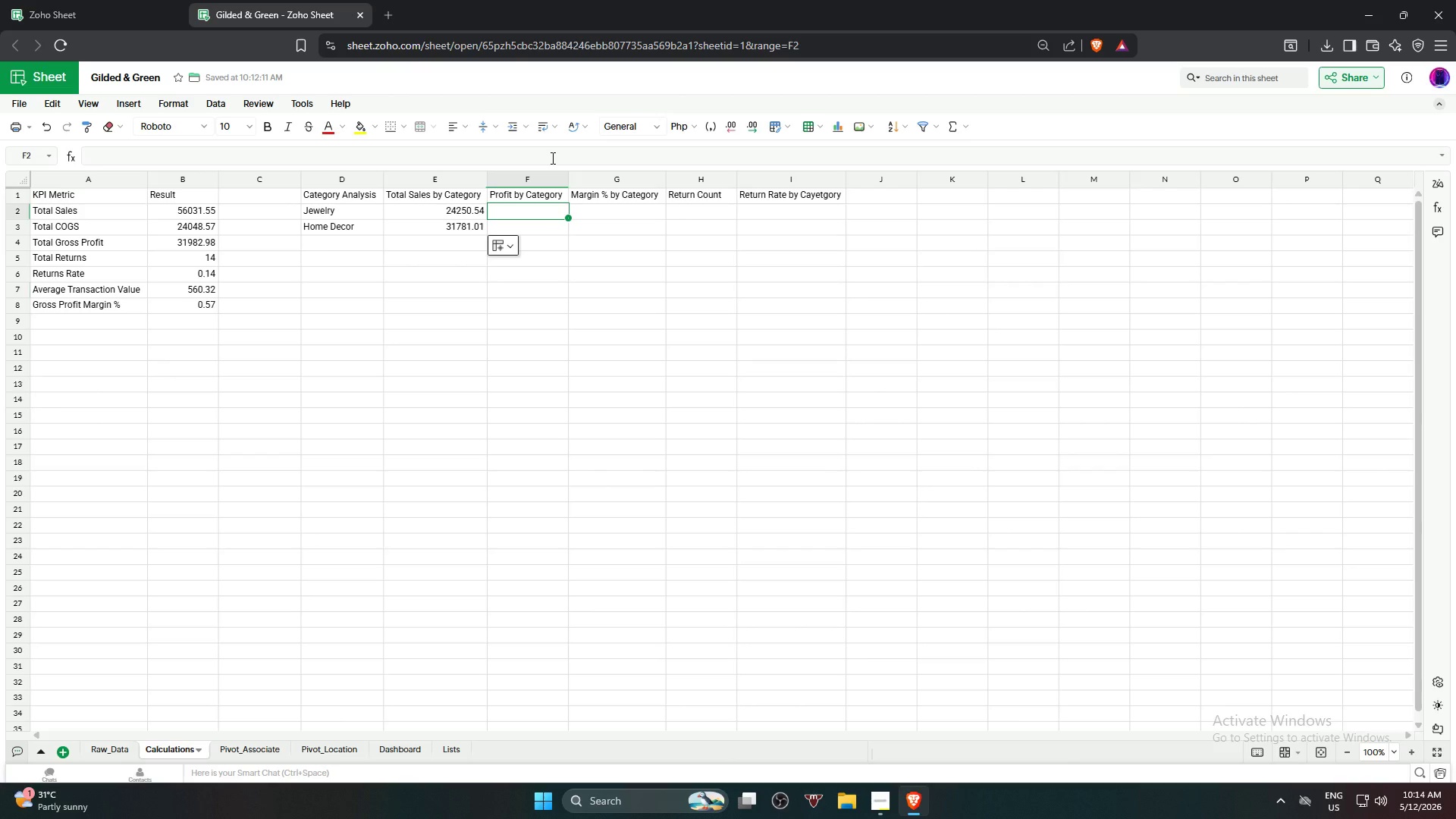 
wait(158.06)
 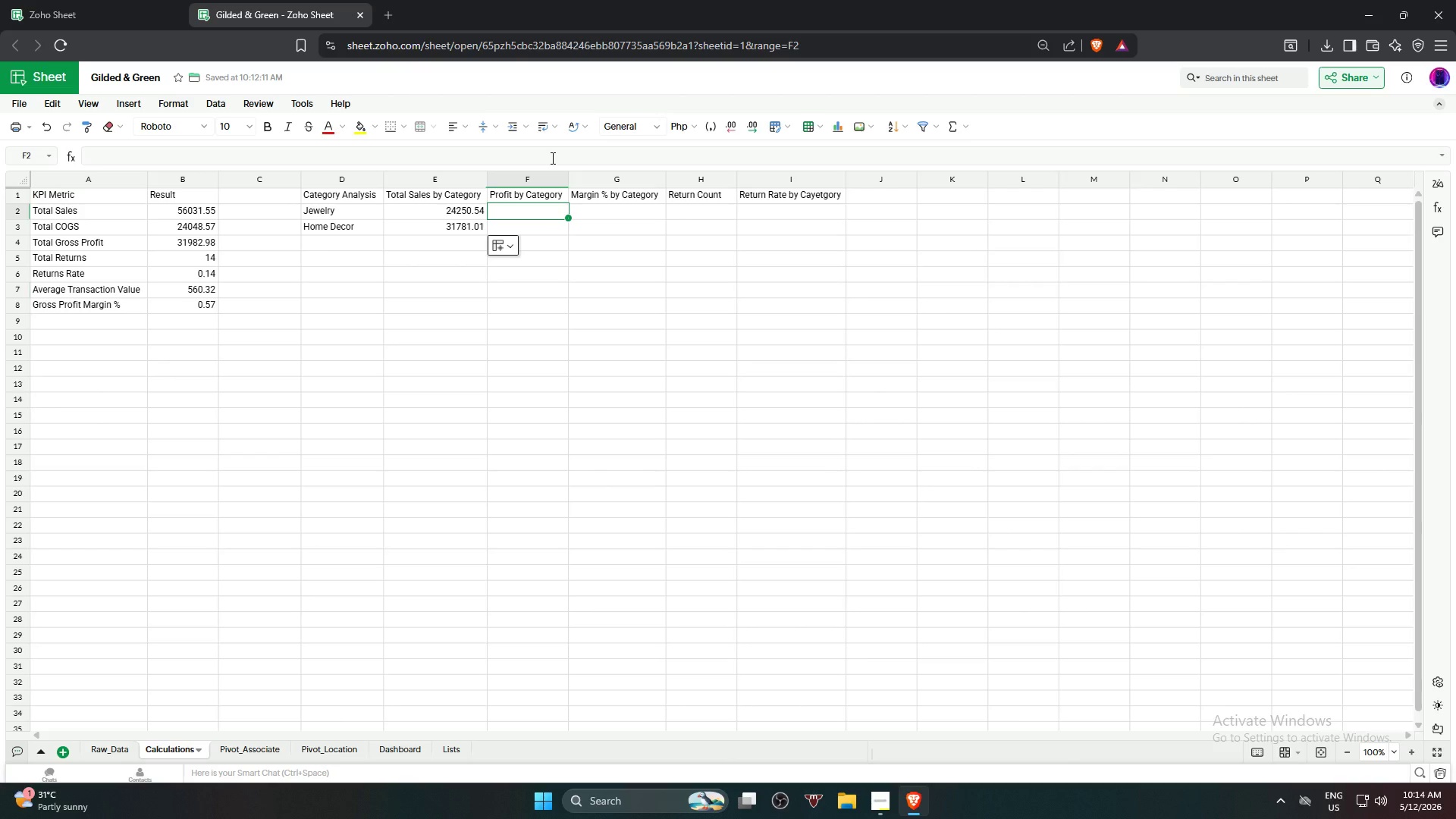 
key(Equal)
 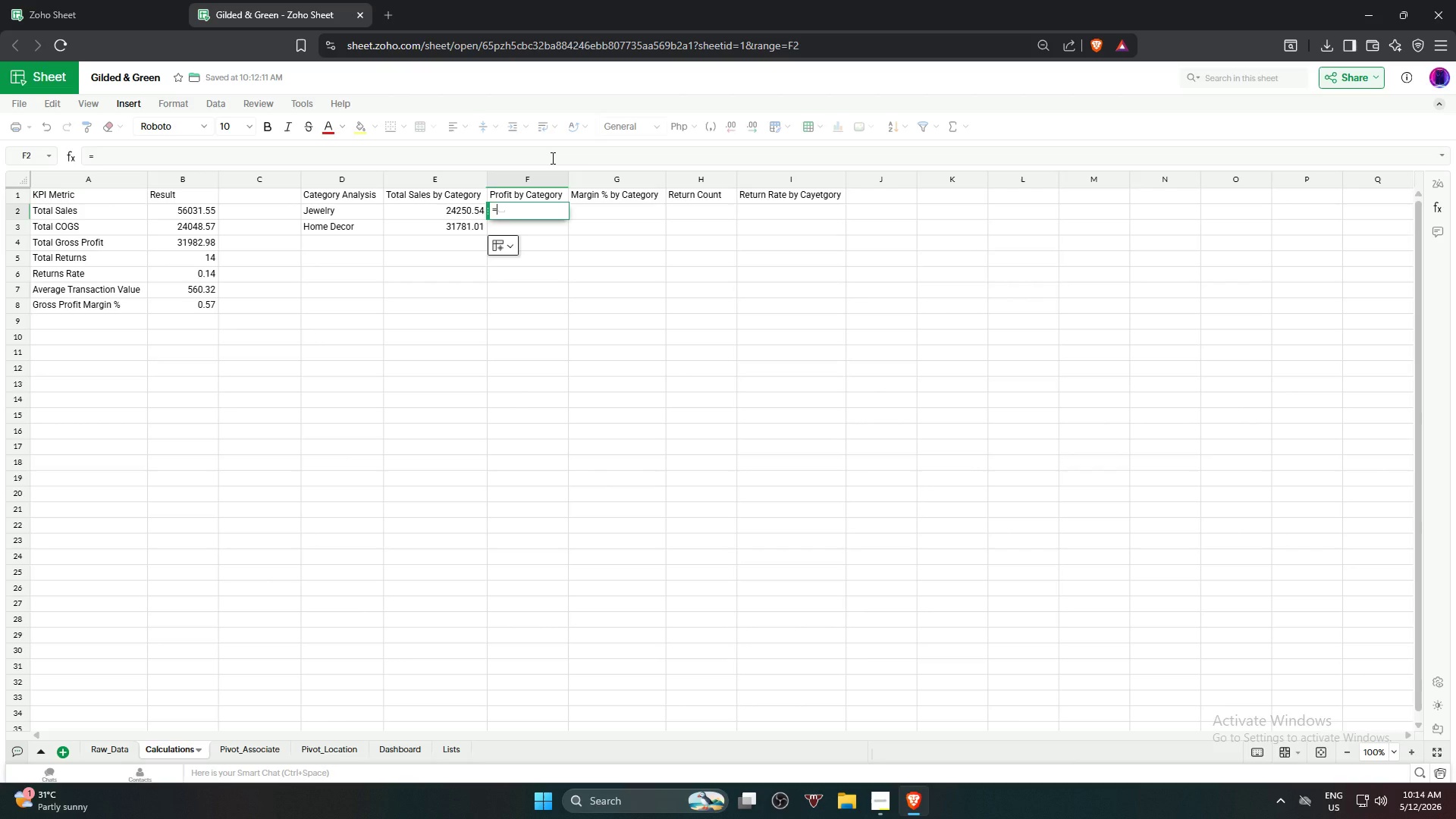 
type(SUMIF)
 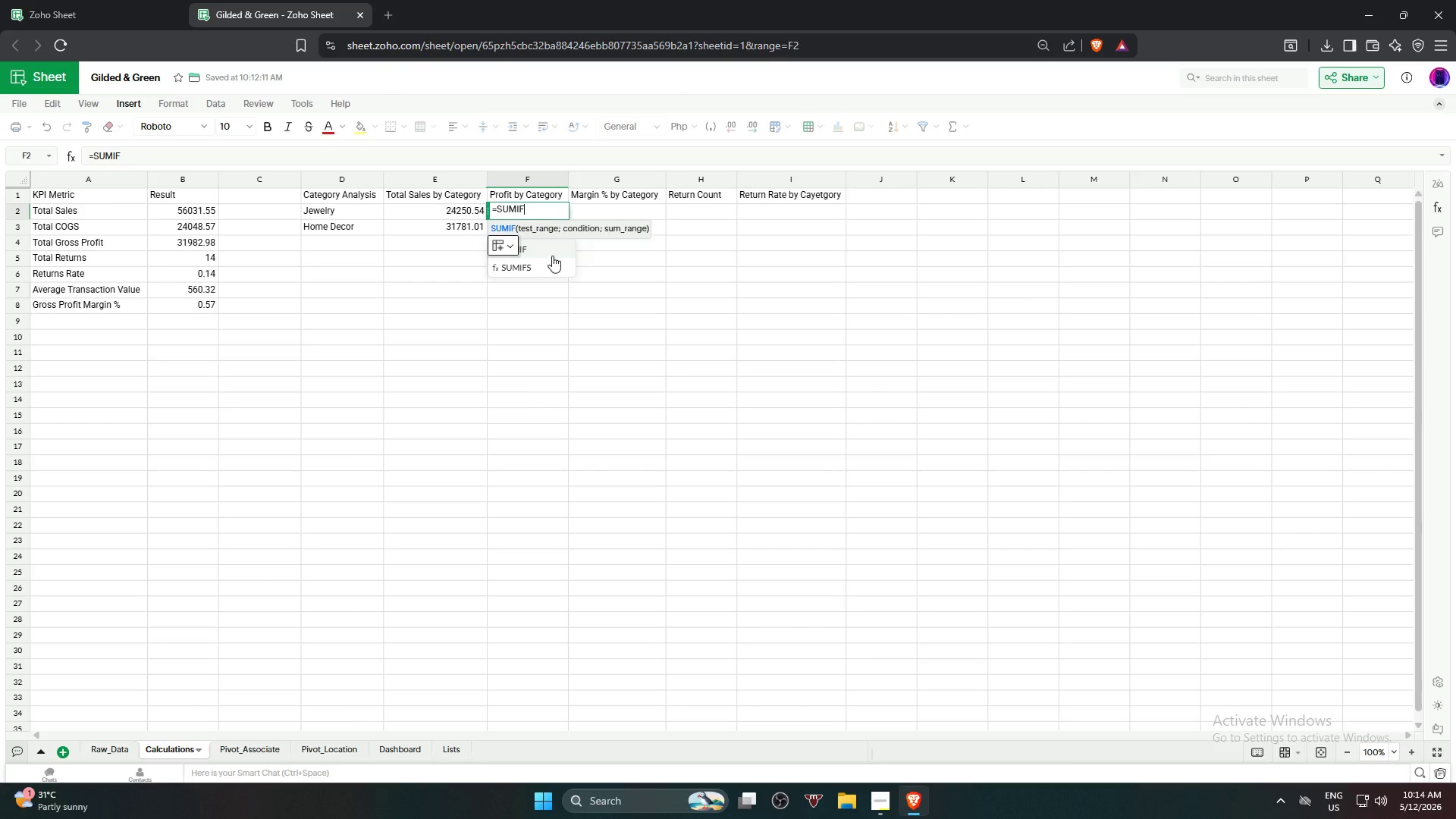 
left_click([560, 240])
 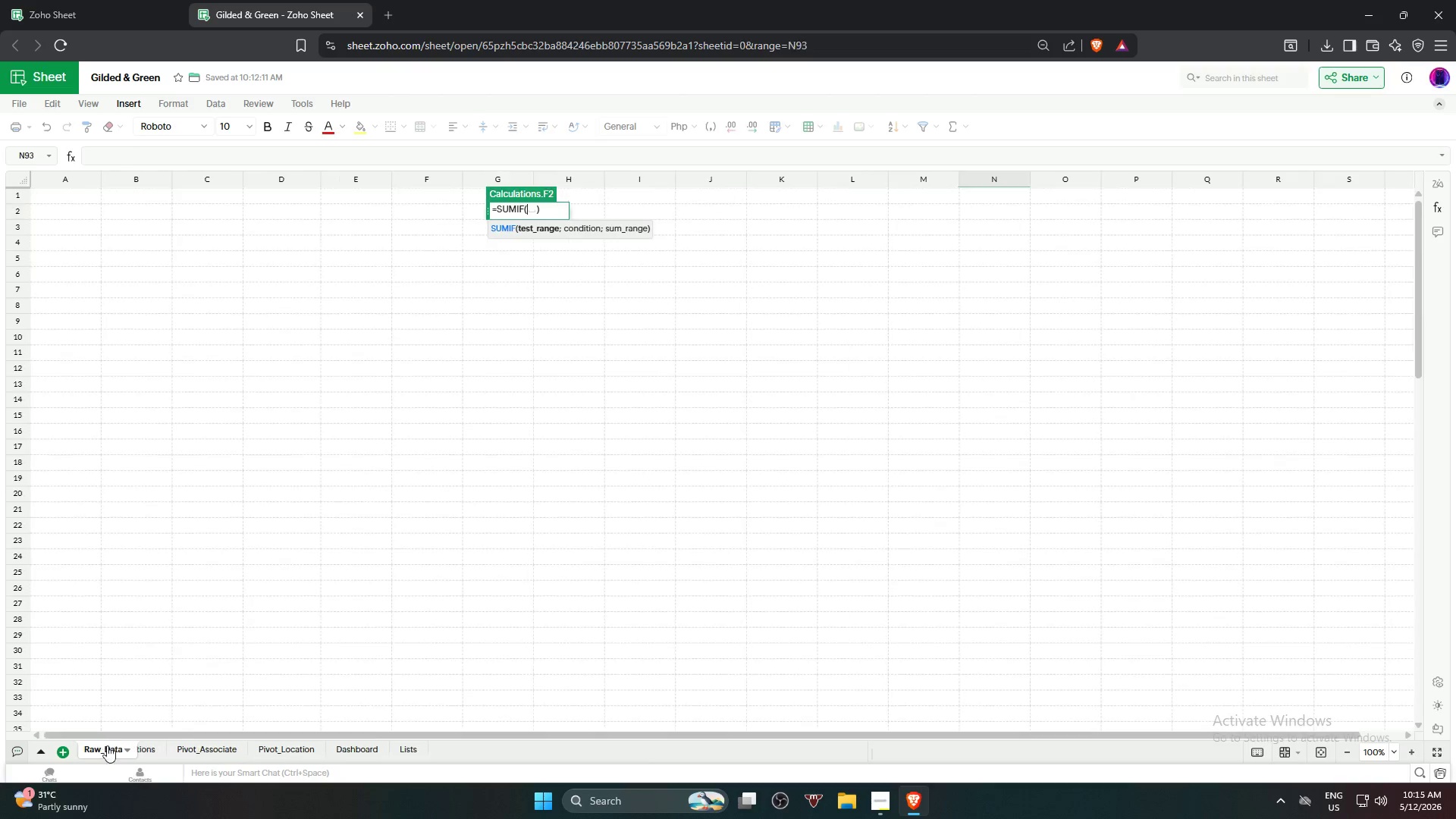 
wait(5.09)
 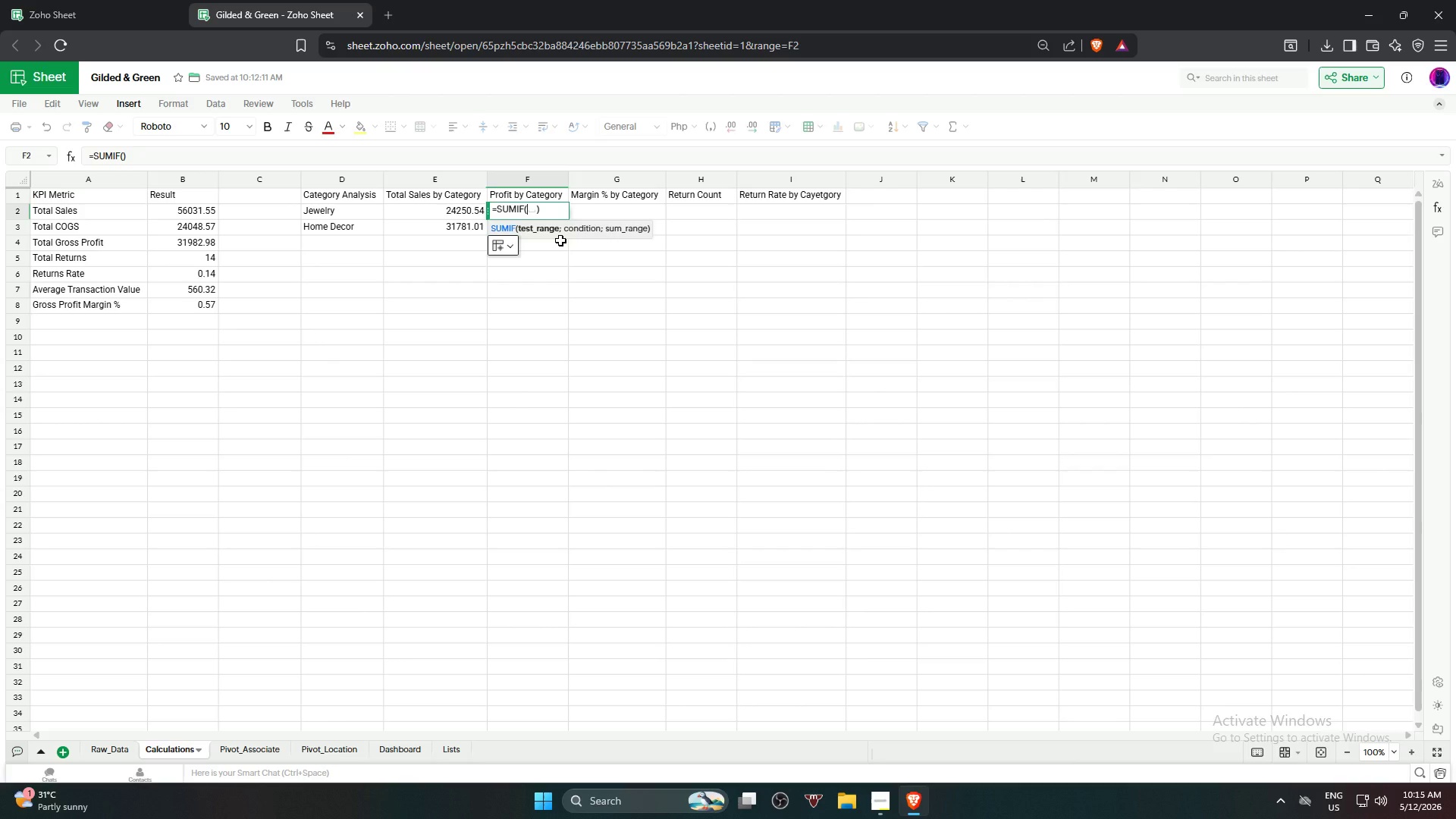 
left_click([282, 177])
 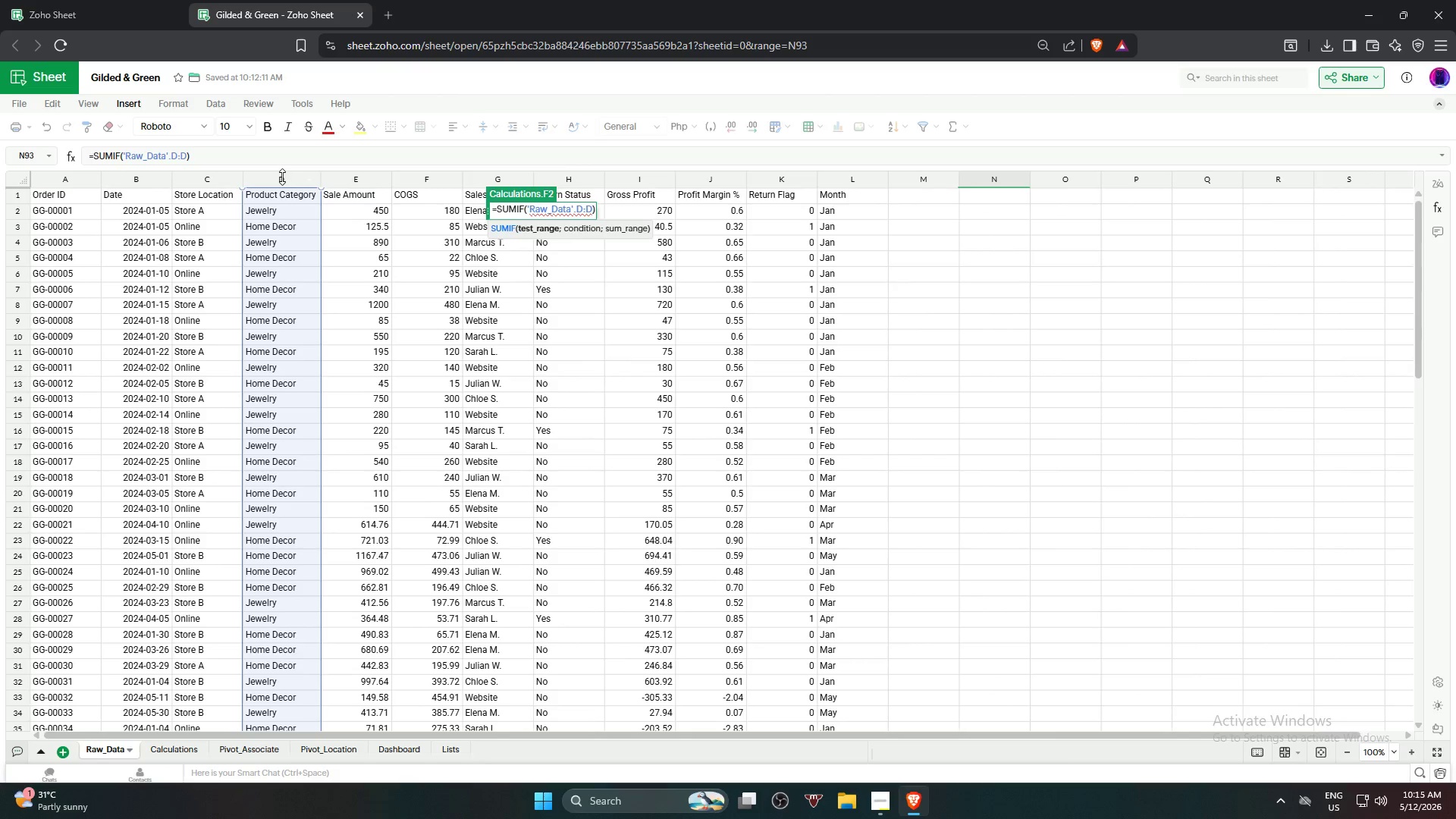 
key(Comma)
 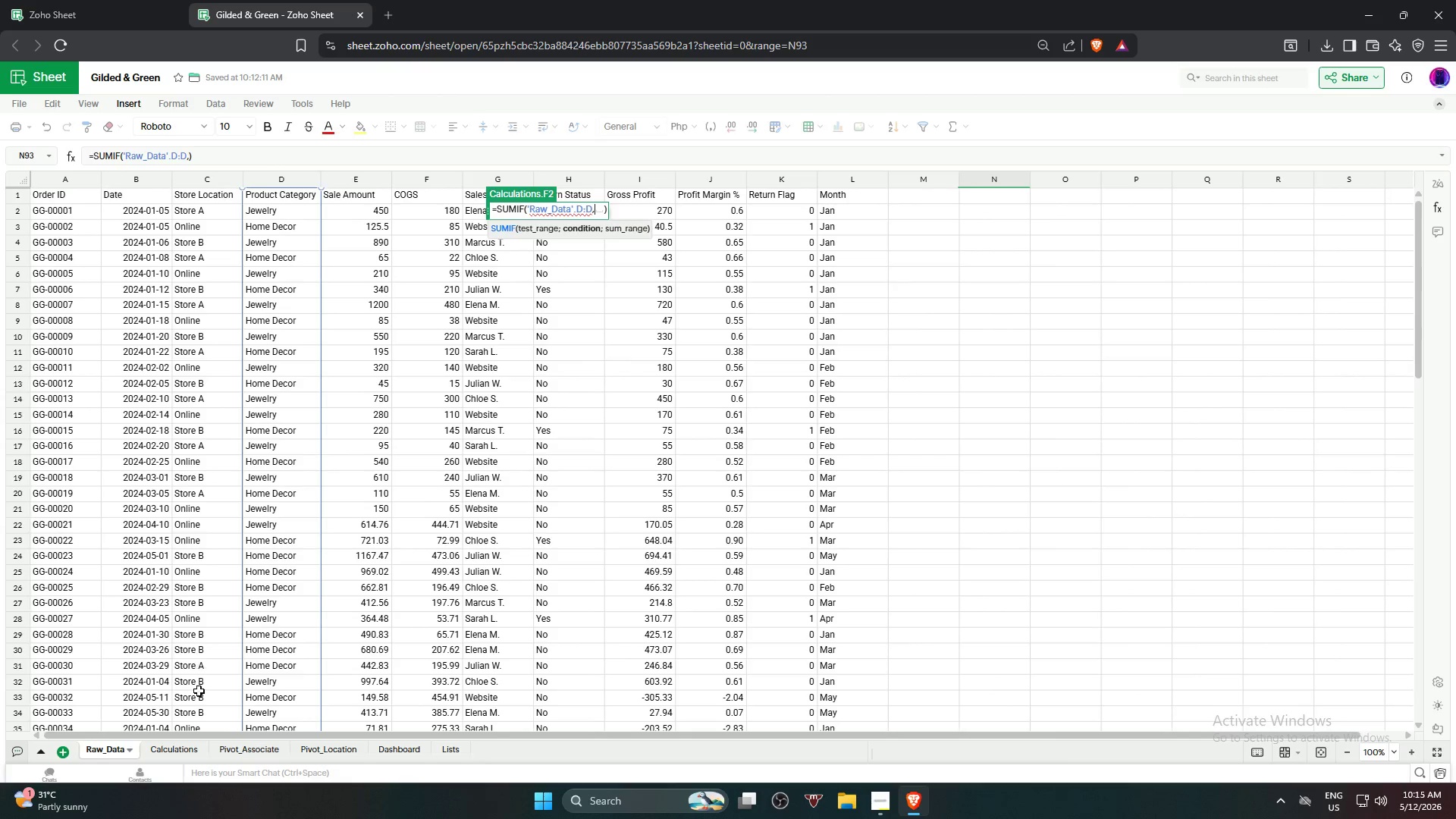 
left_click([183, 748])
 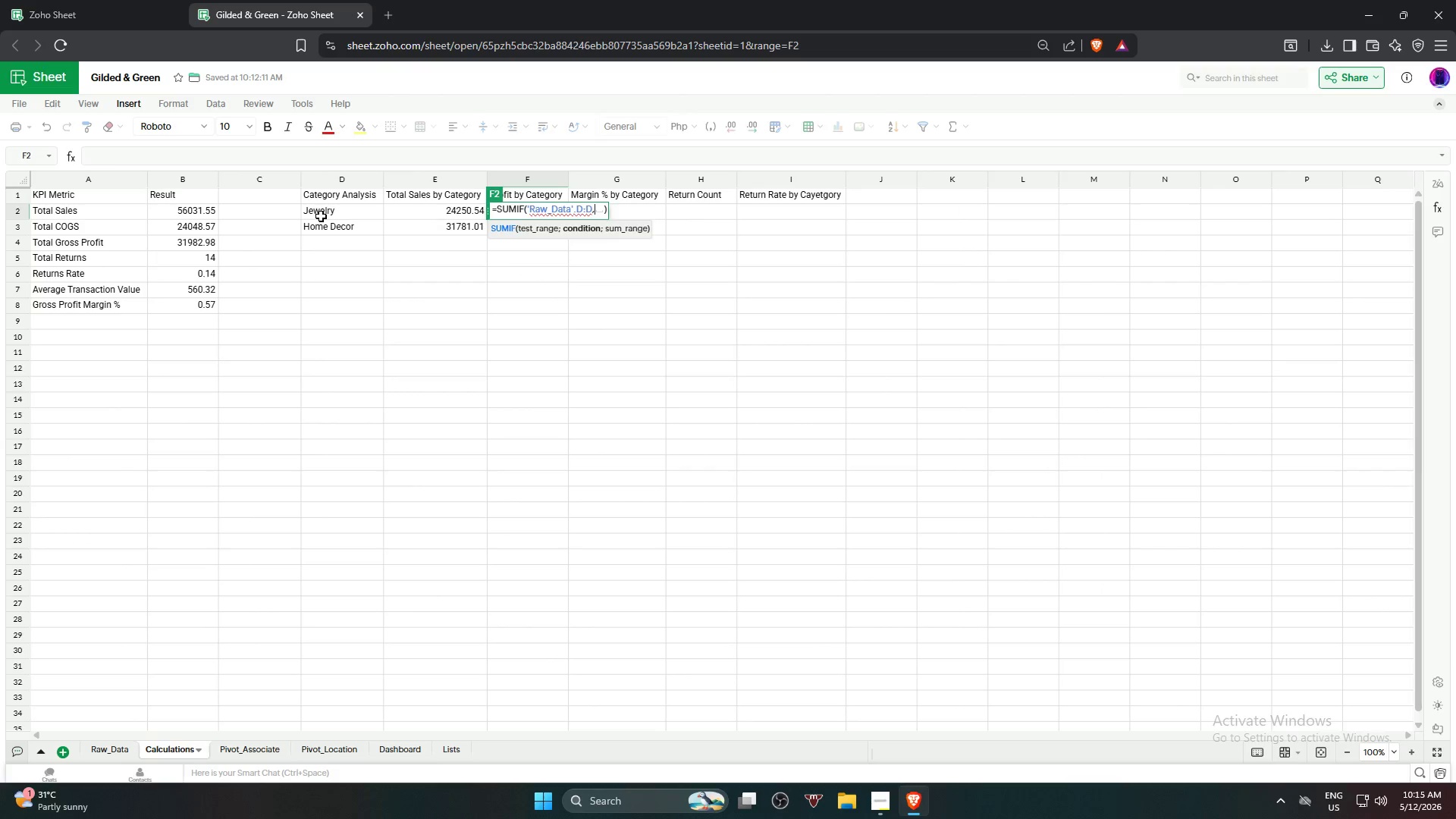 
left_click([322, 215])
 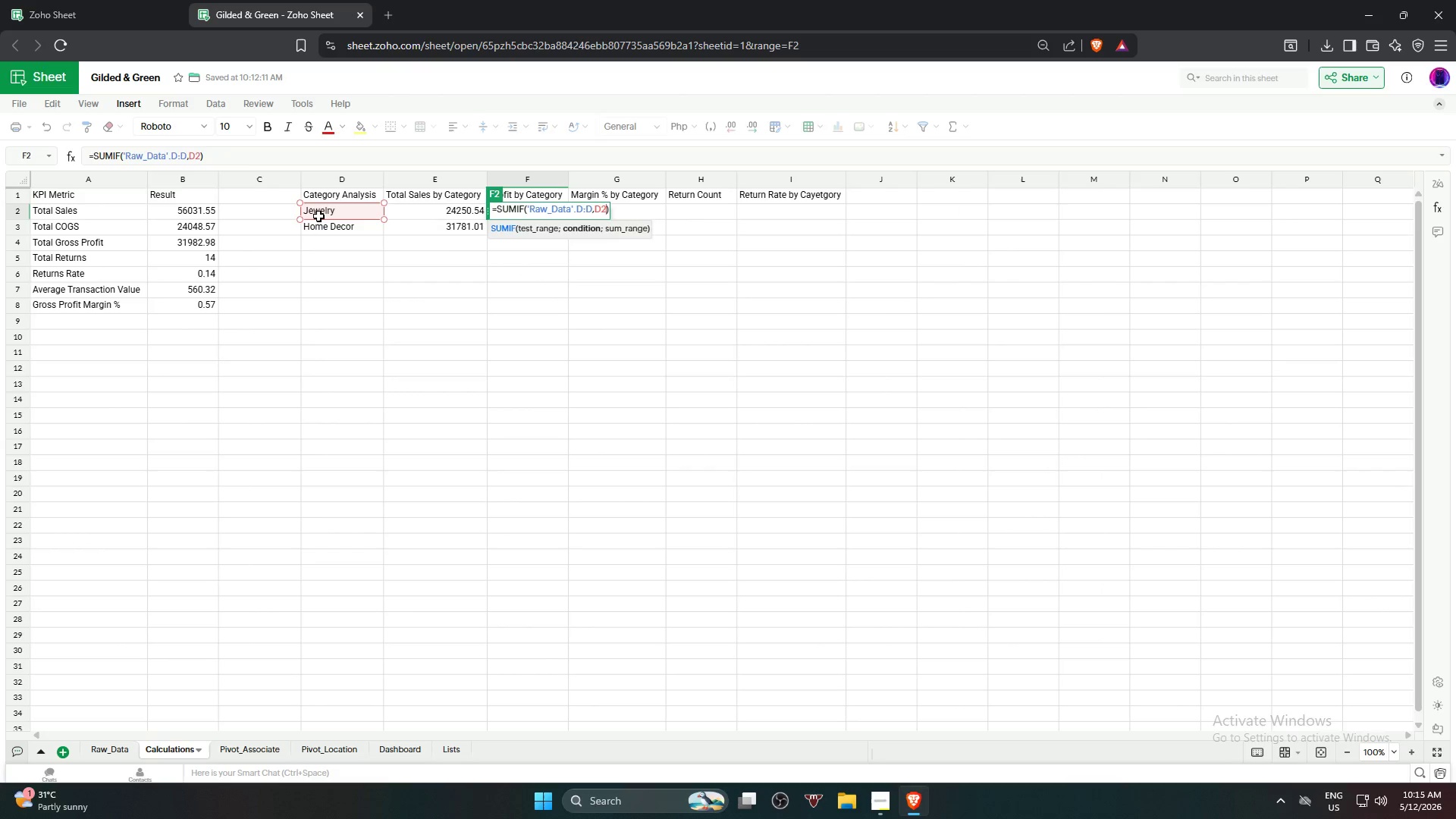 
key(Comma)
 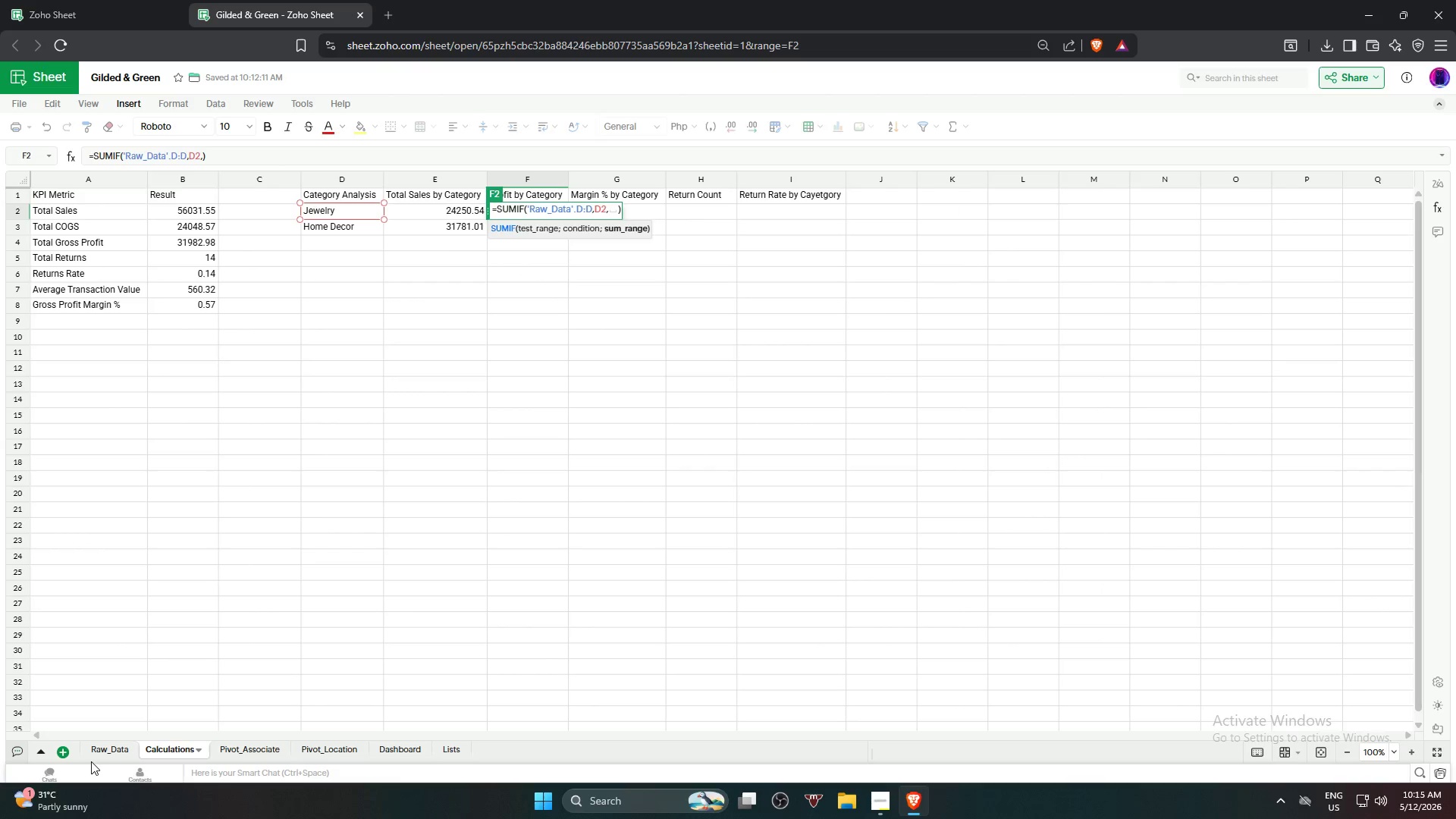 
left_click([99, 751])
 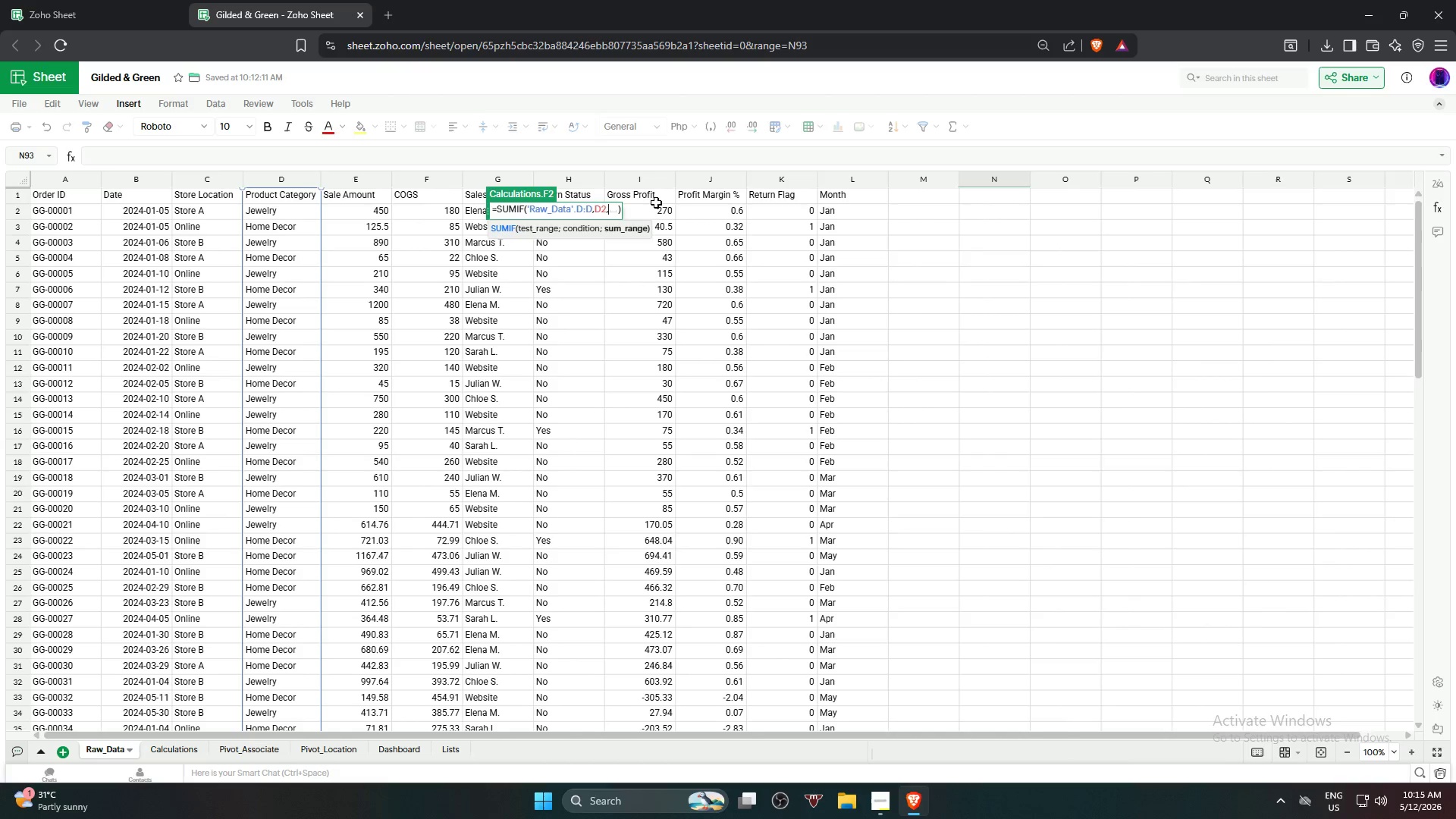 
left_click([651, 182])
 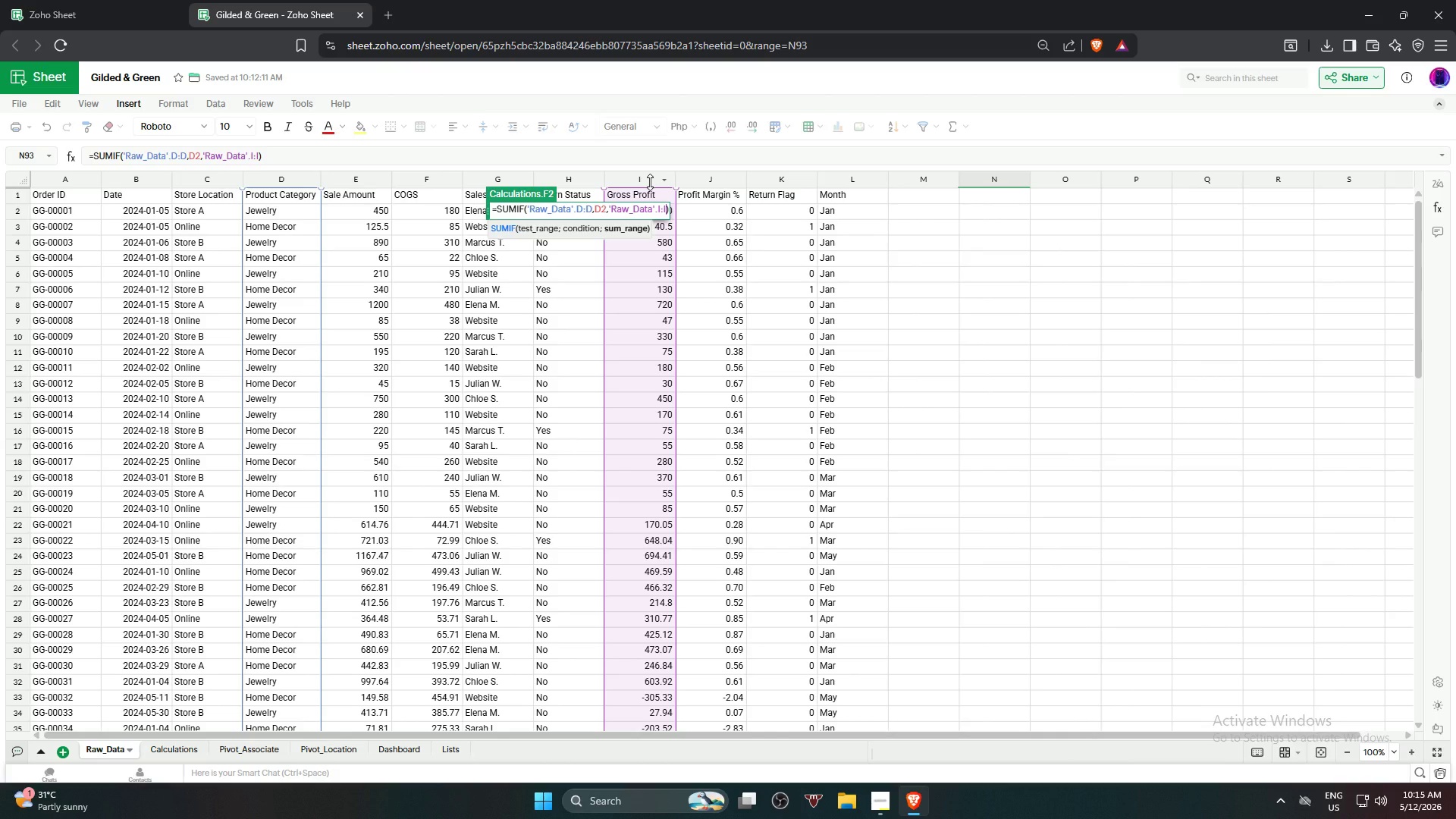 
key(NumpadEnter)
 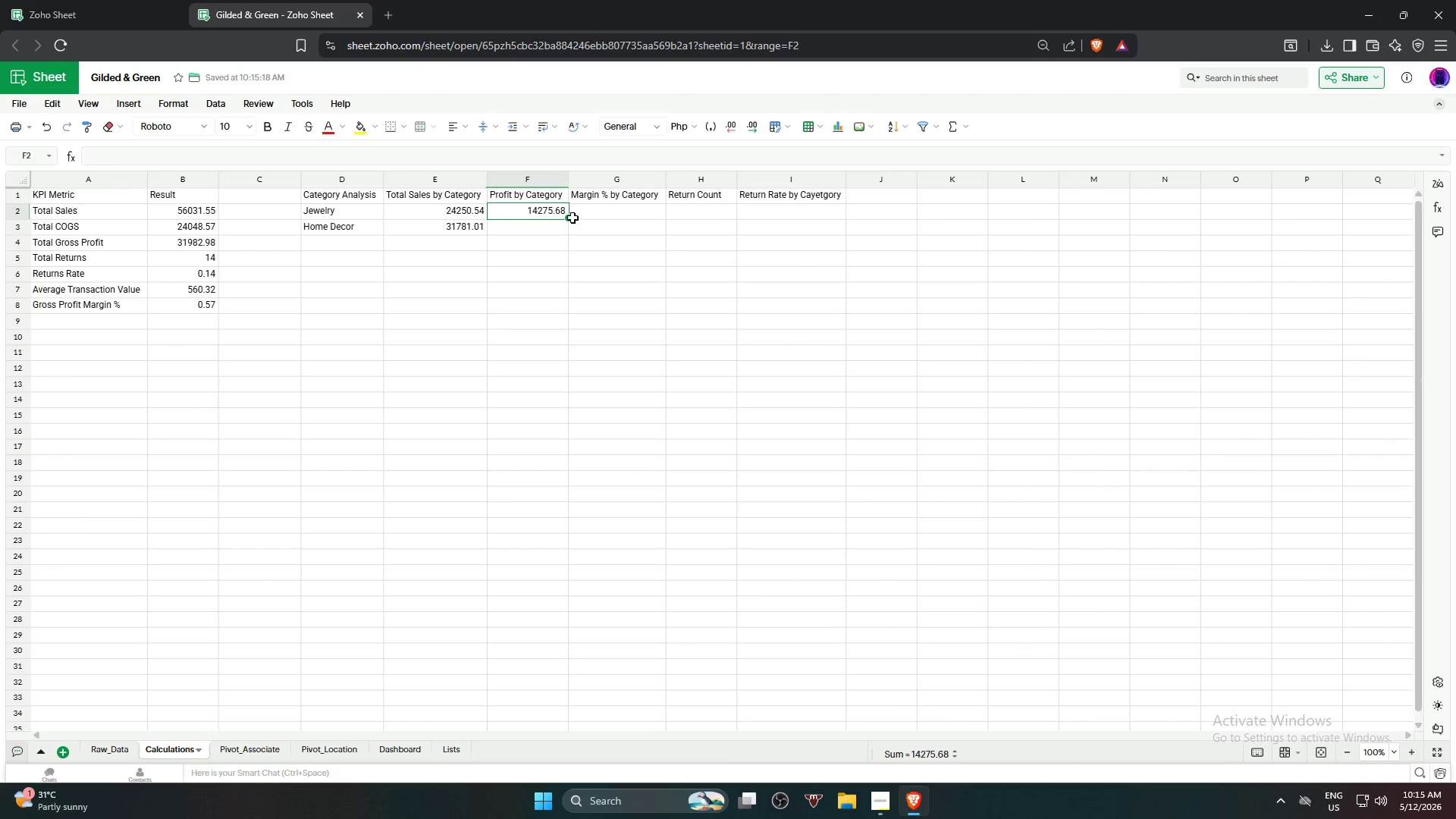 
left_click_drag(start_coordinate=[565, 220], to_coordinate=[566, 225])
 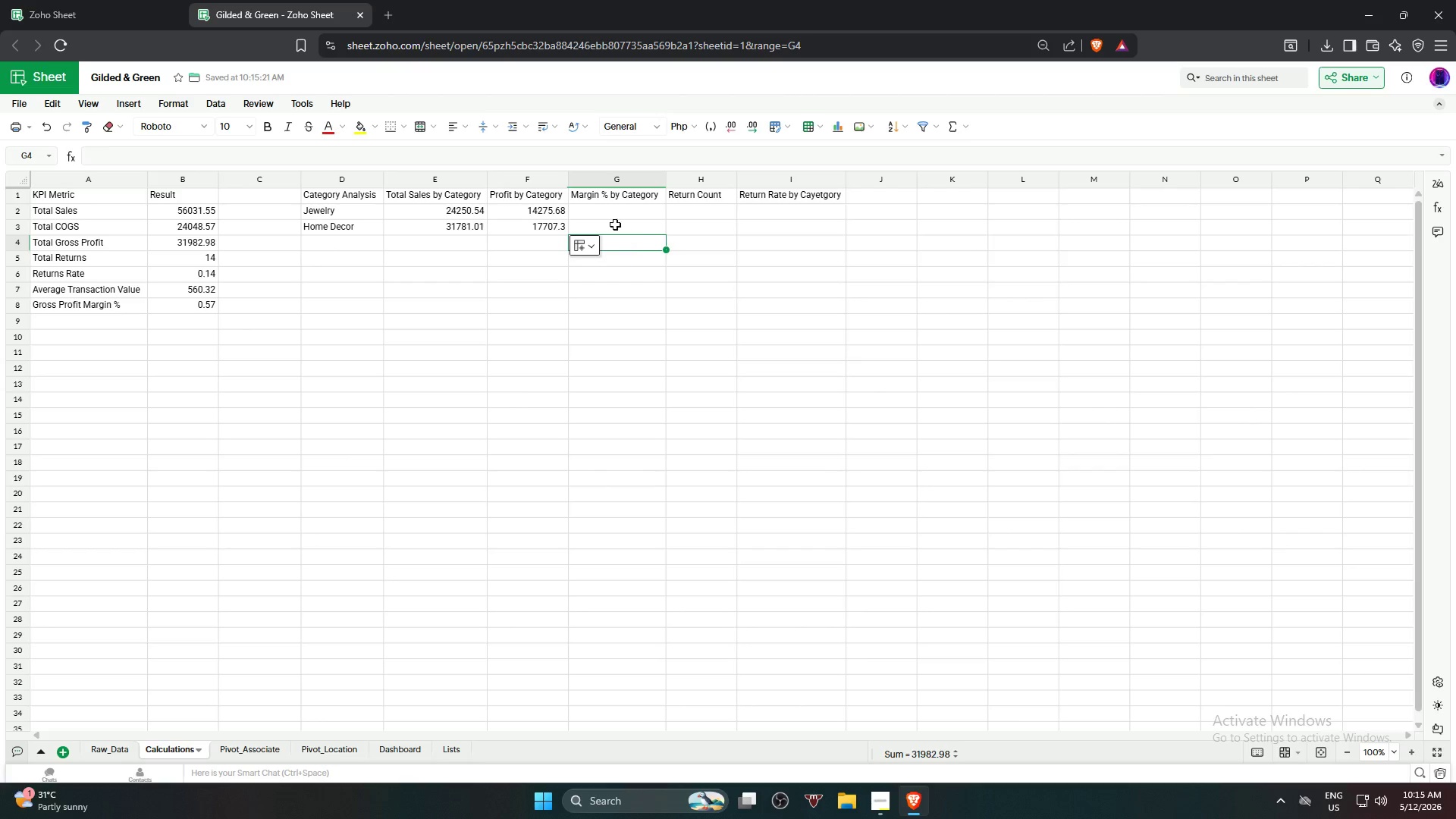 
double_click([608, 210])
 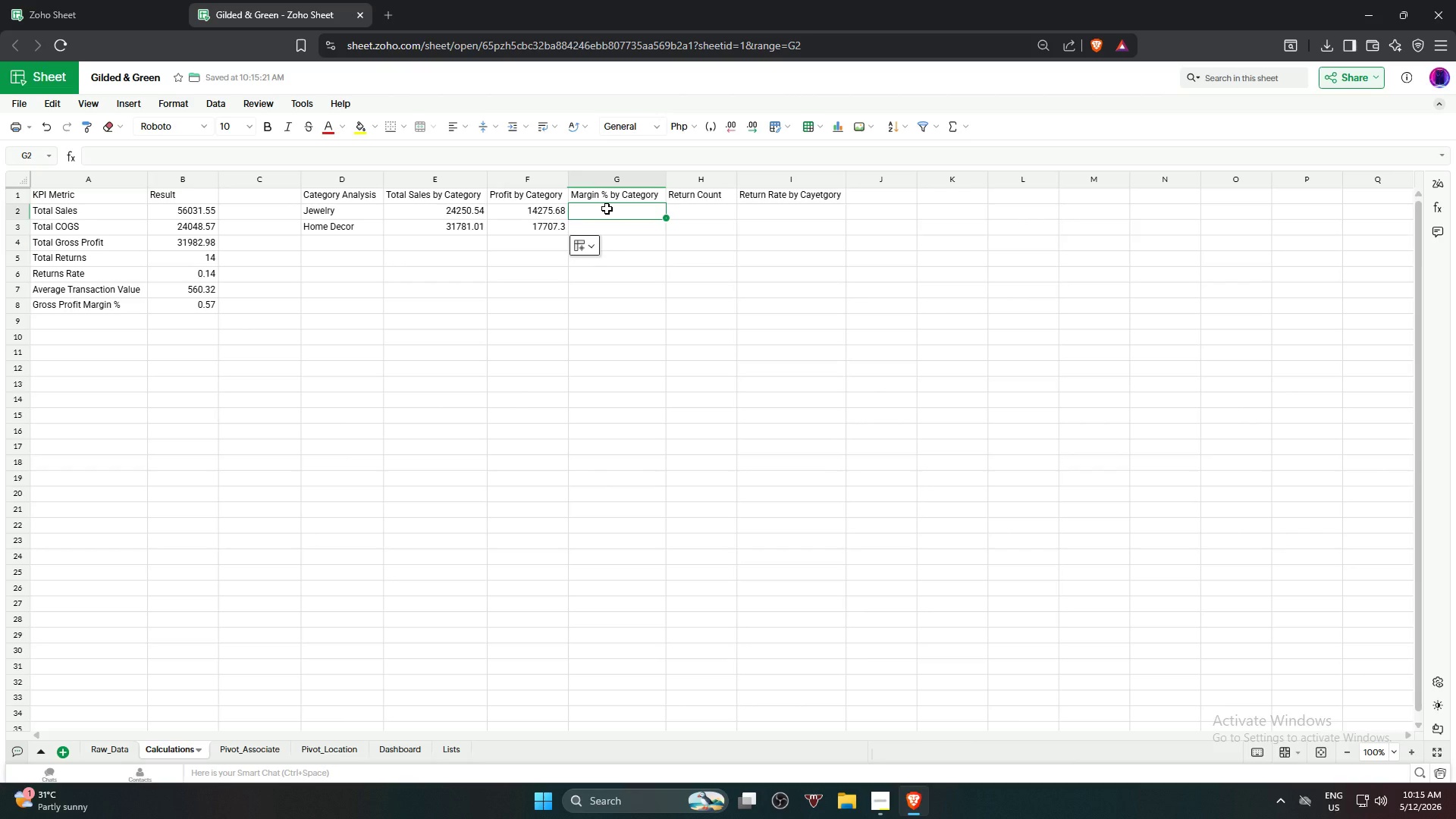 
key(Equal)
 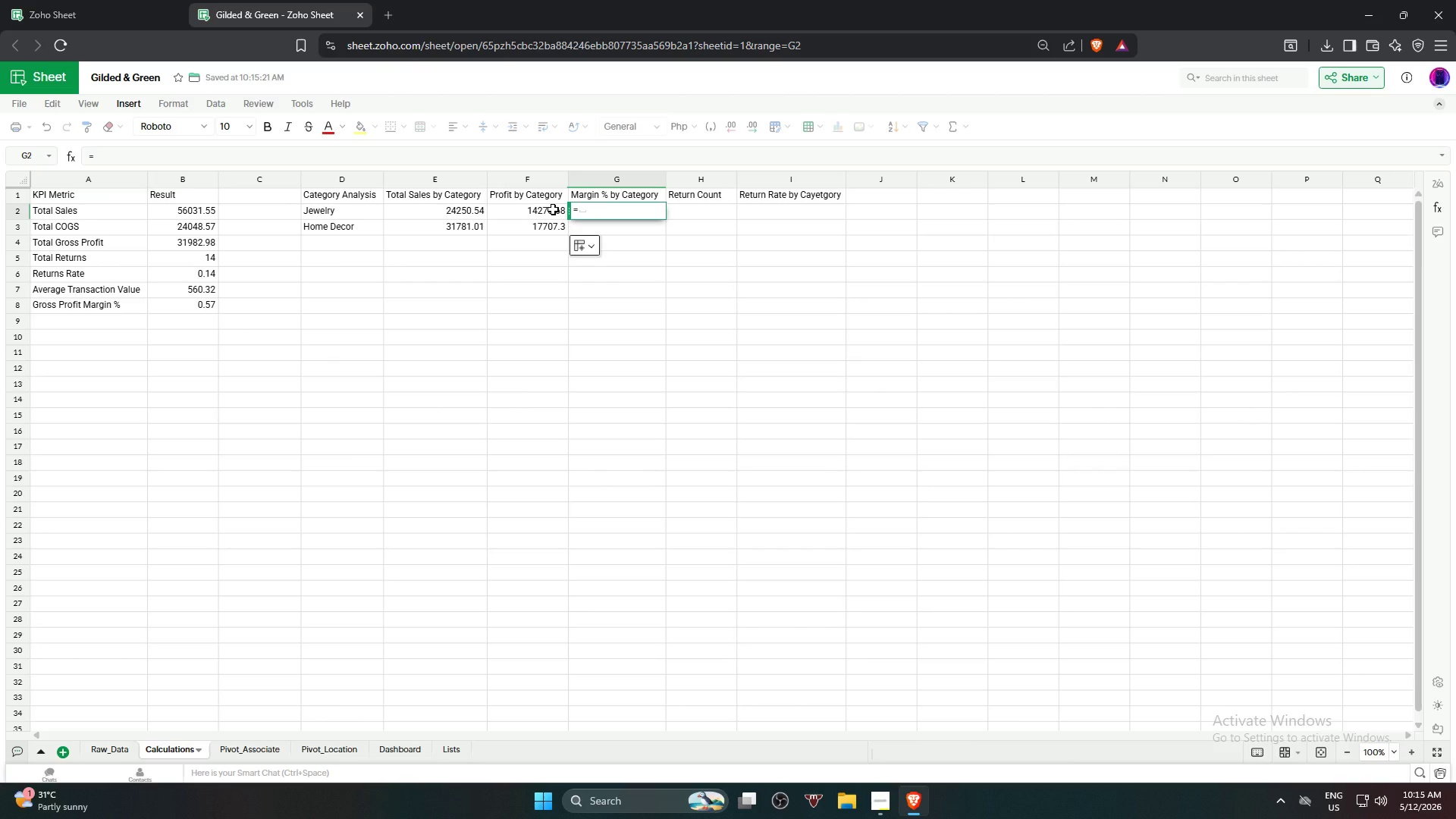 
wait(7.94)
 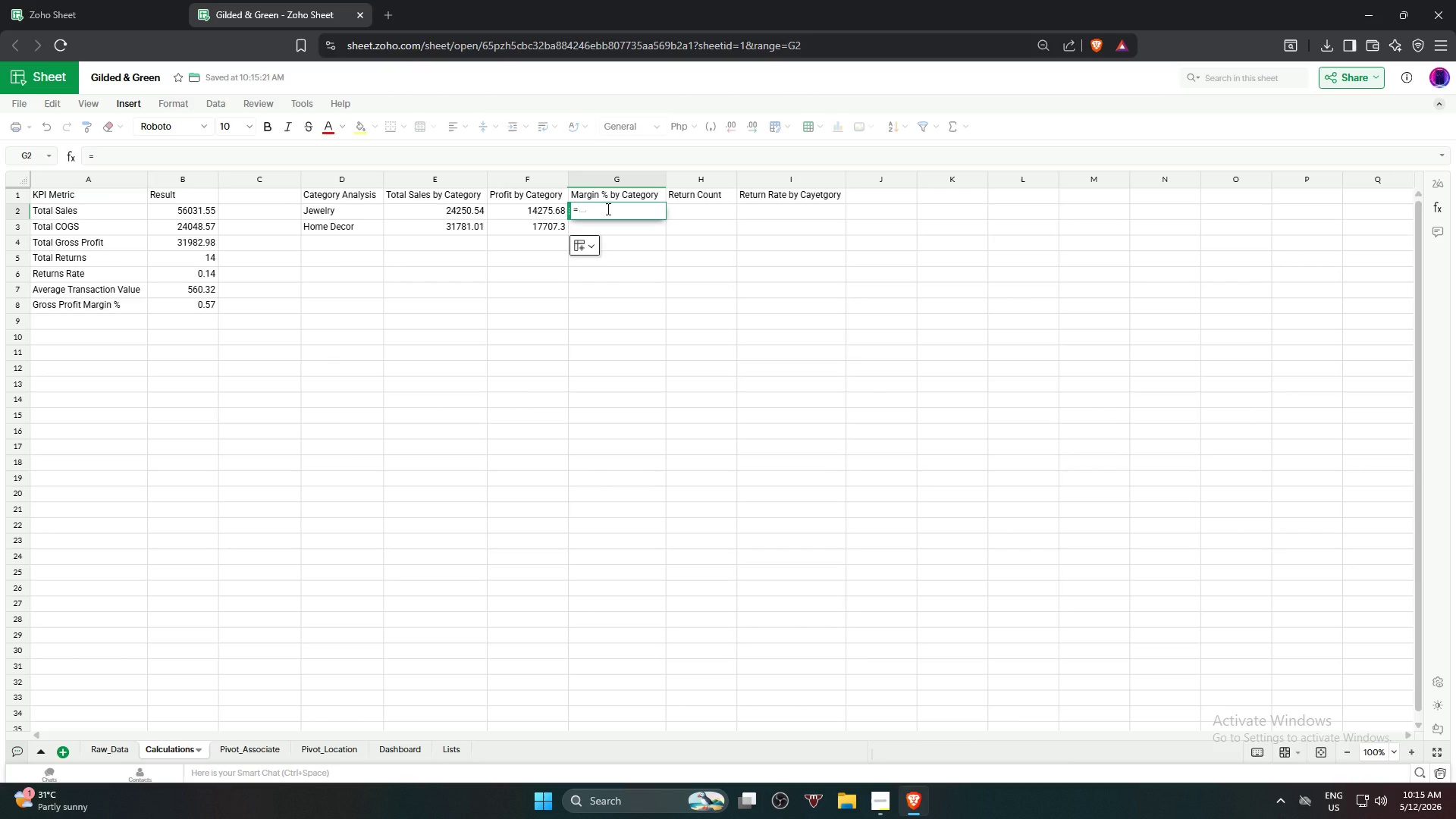 
left_click([553, 209])
 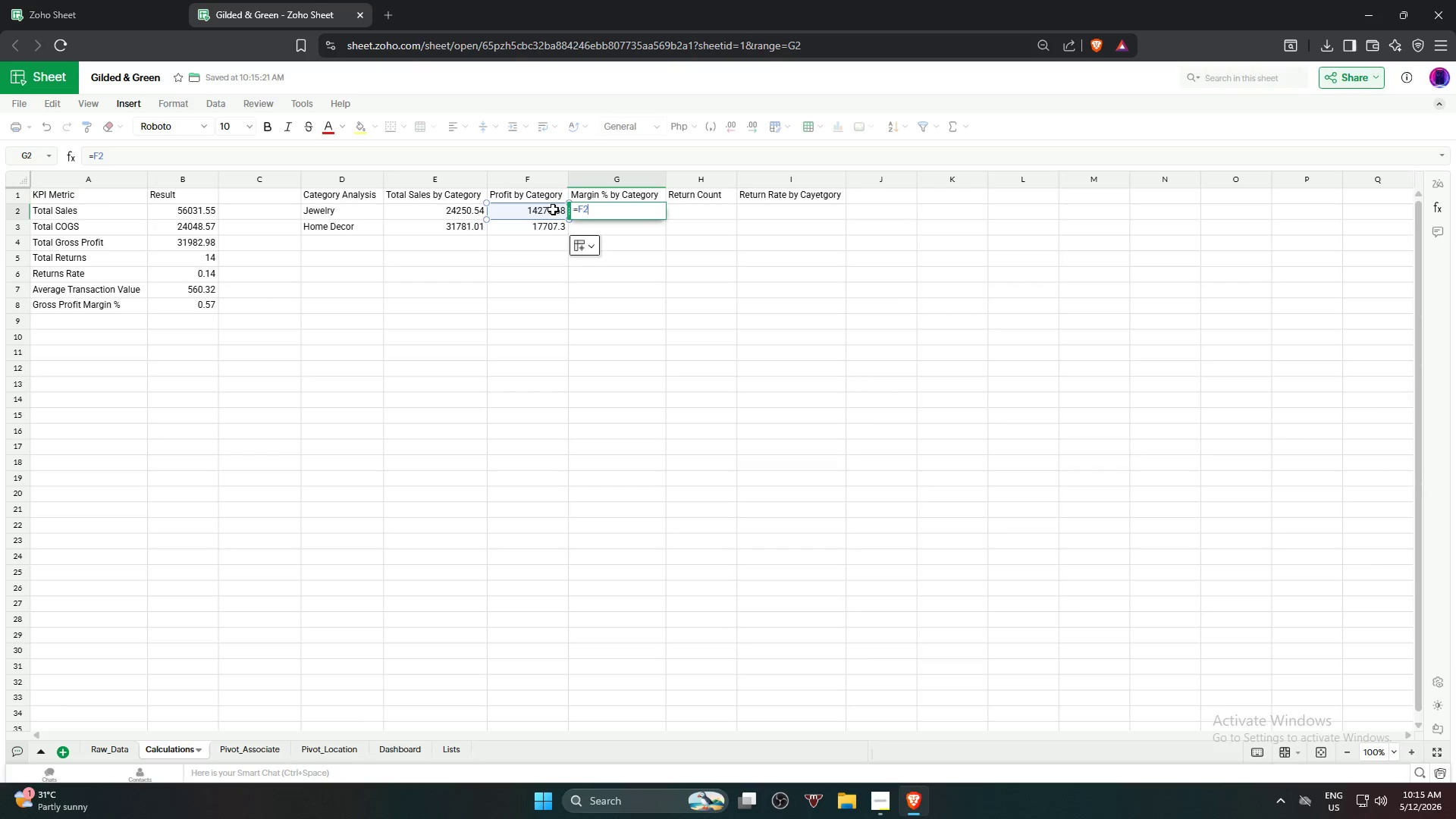 
key(Slash)
 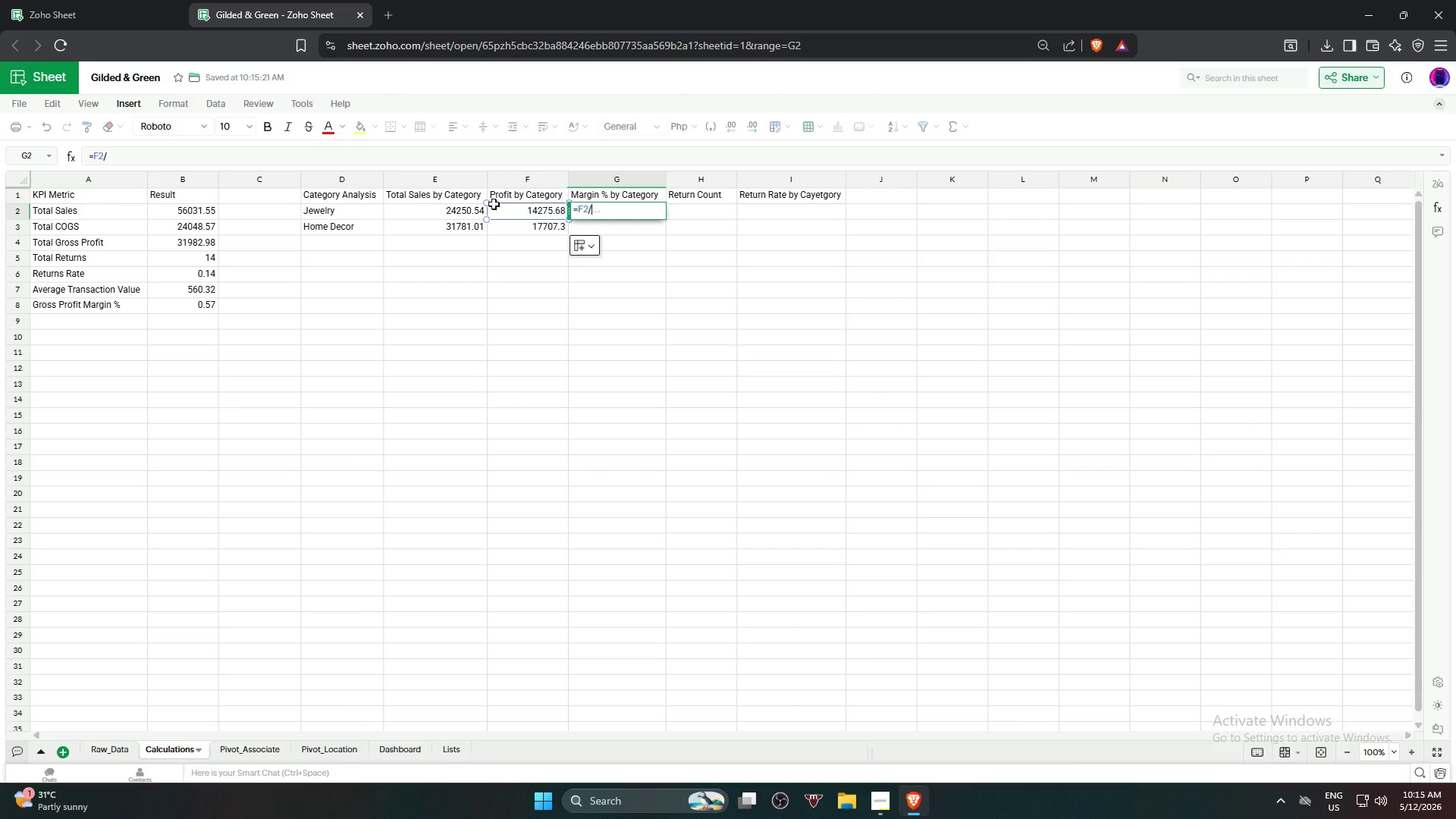 
left_click([459, 215])
 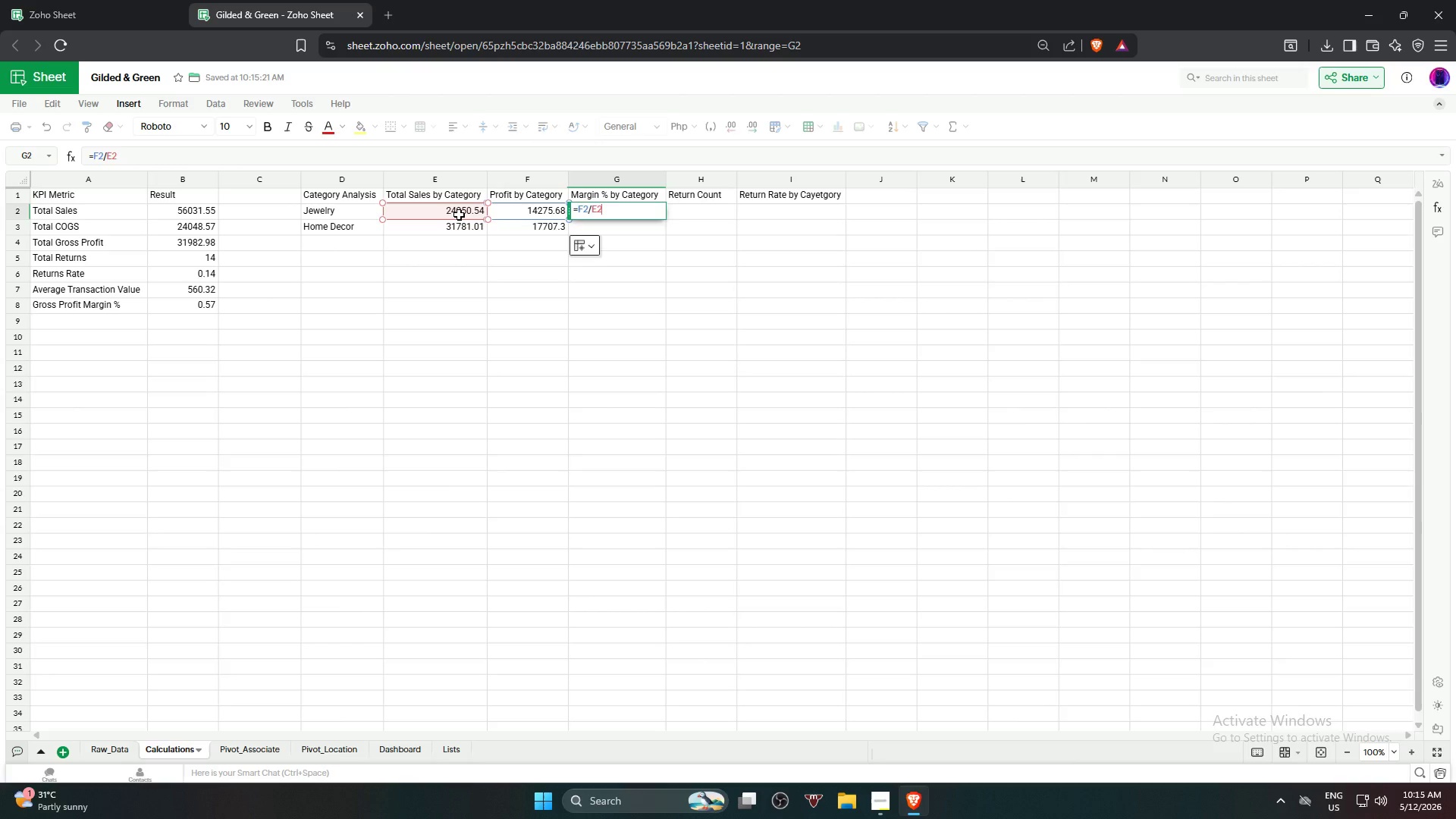 
key(NumpadEnter)
 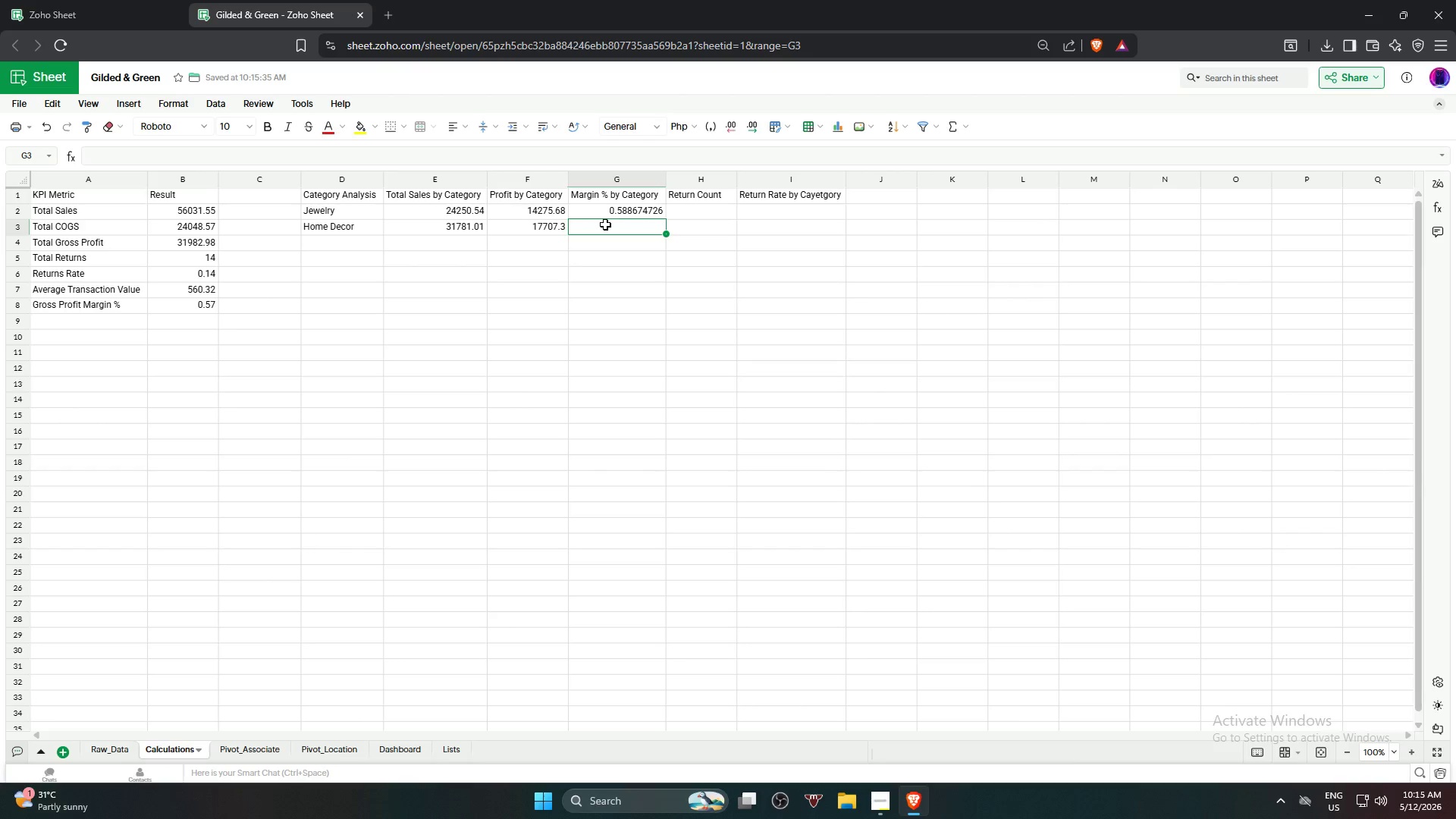 
left_click([610, 212])
 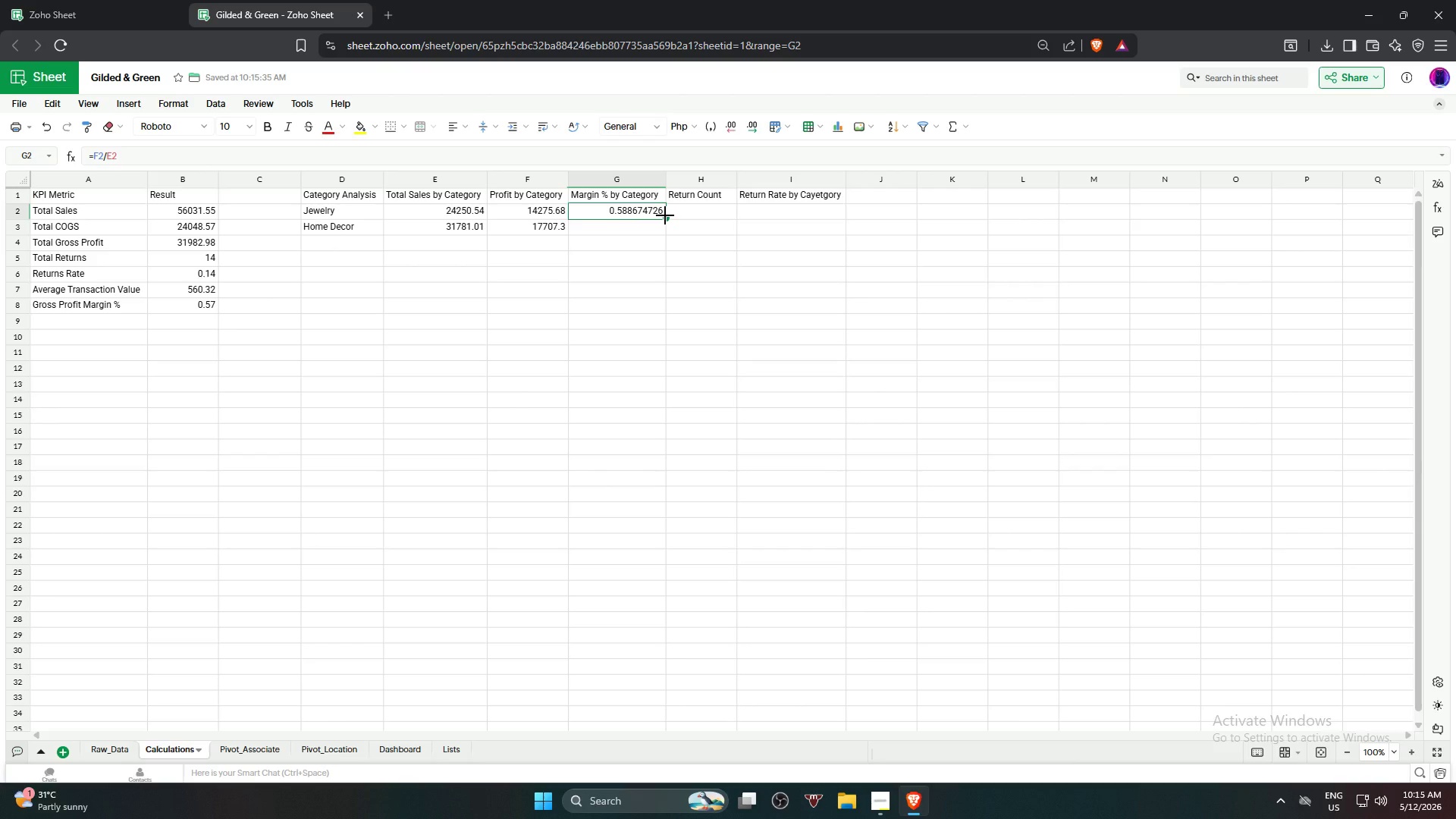 
left_click_drag(start_coordinate=[665, 215], to_coordinate=[663, 221])
 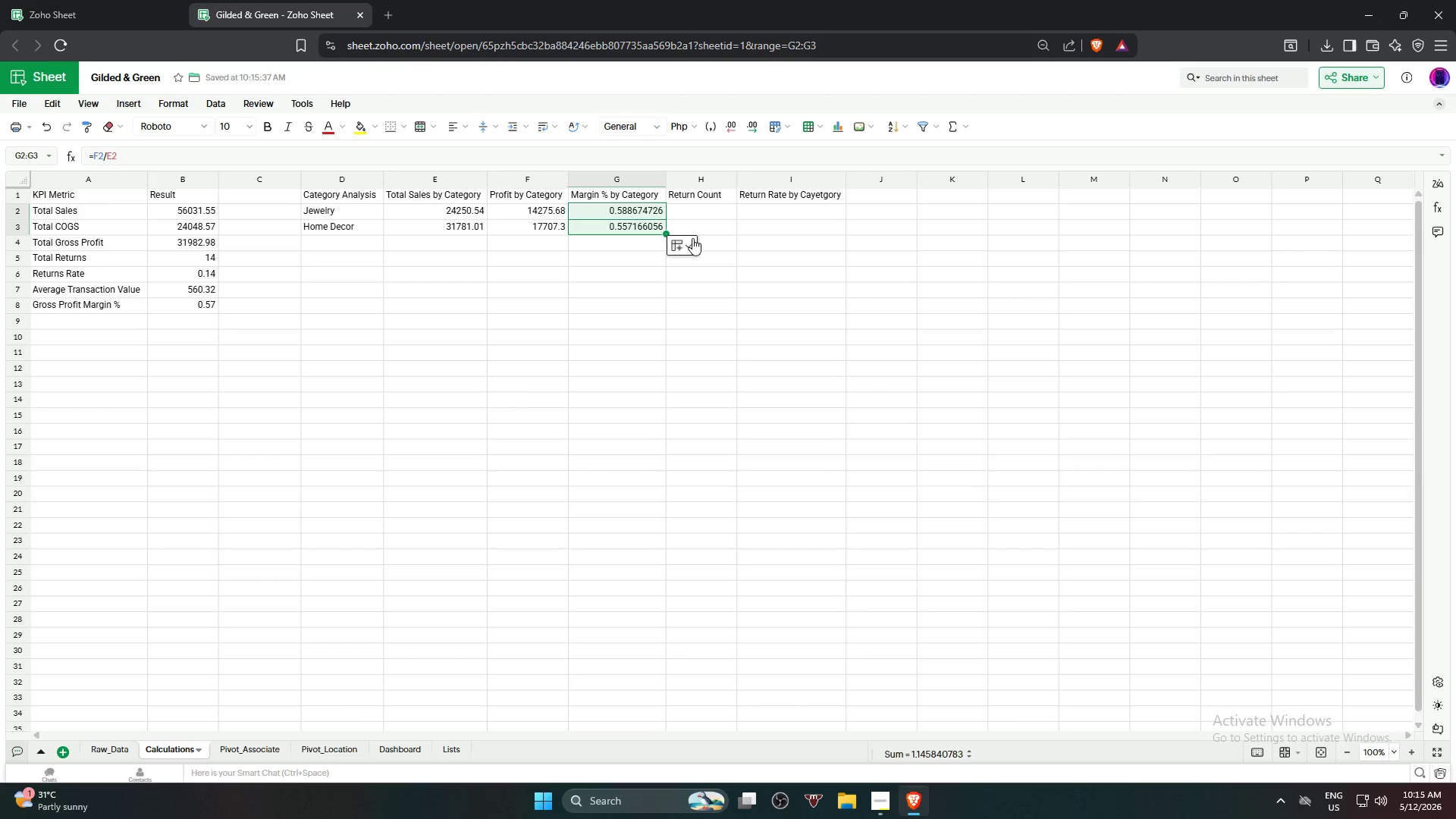 
mouse_move([653, 205])
 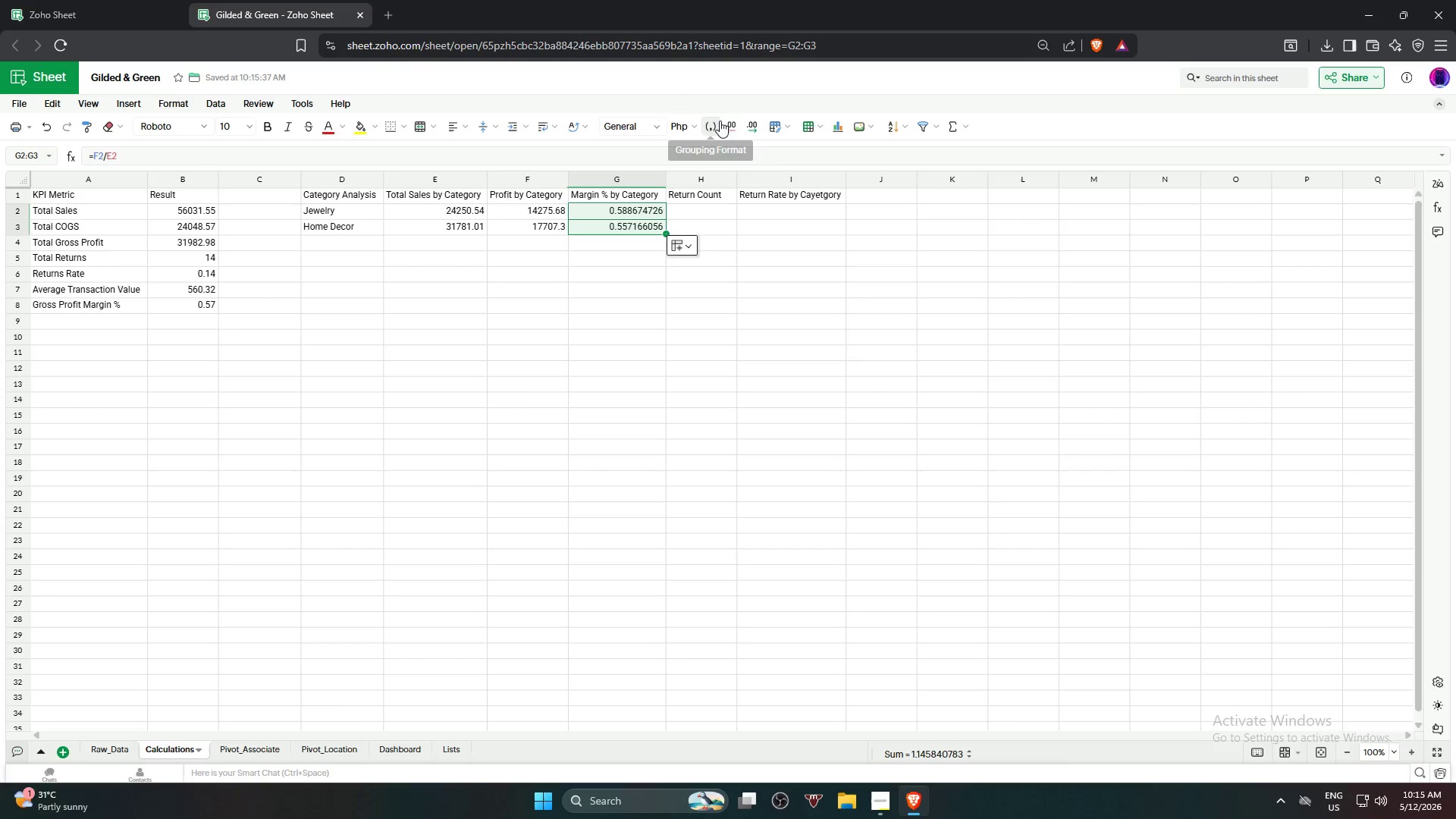 
left_click([734, 127])
 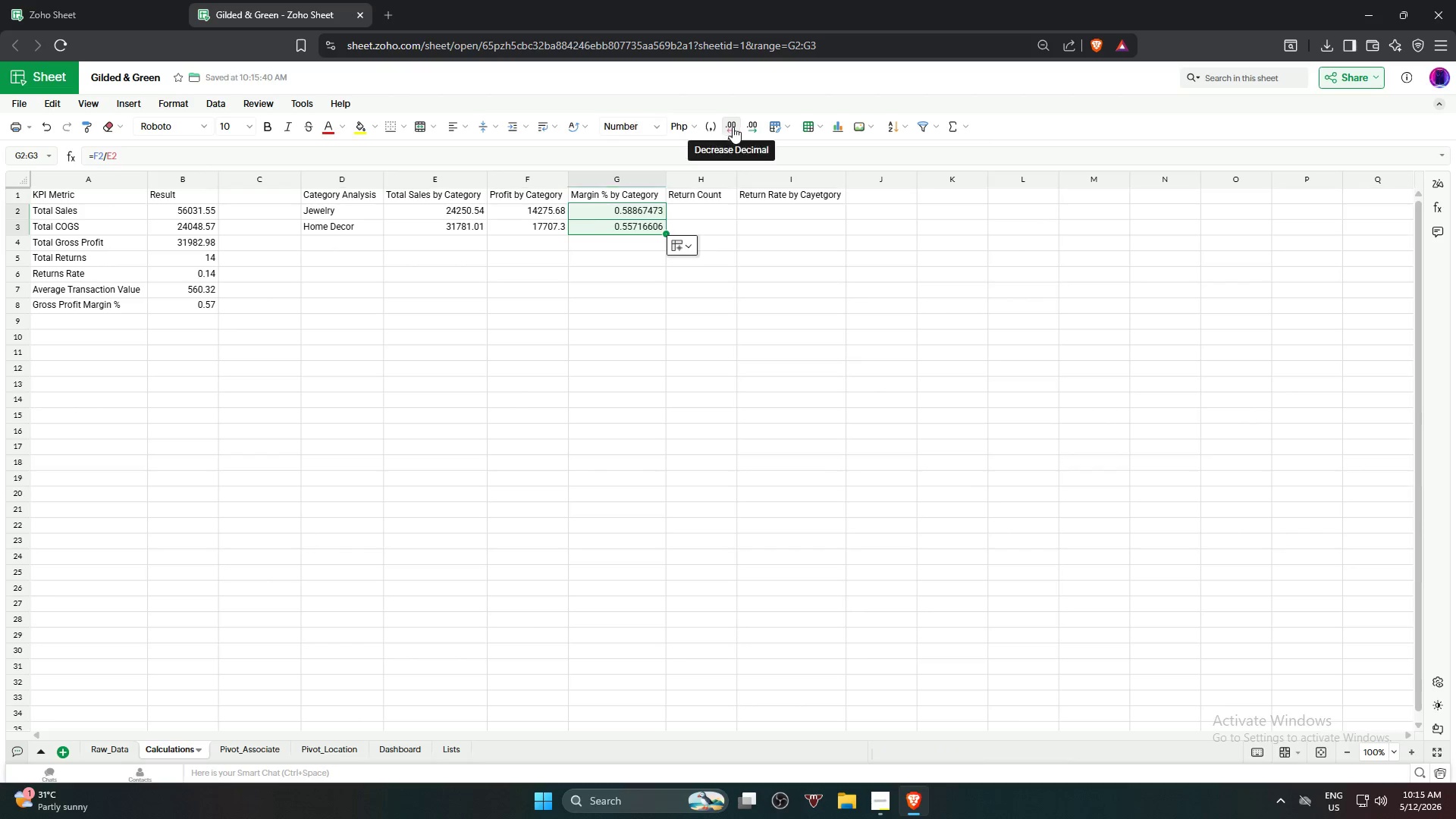 
triple_click([730, 127])
 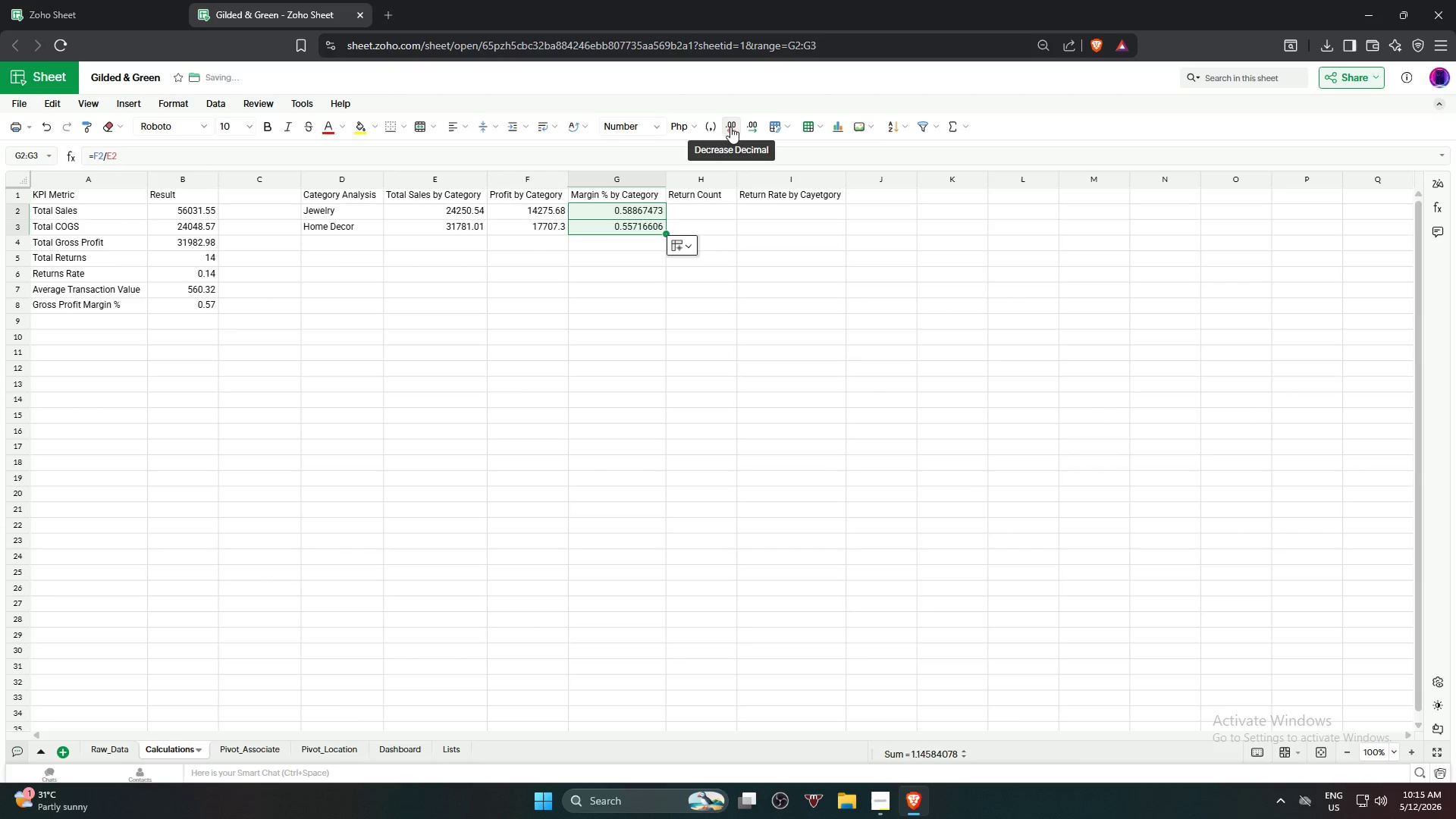 
triple_click([730, 127])
 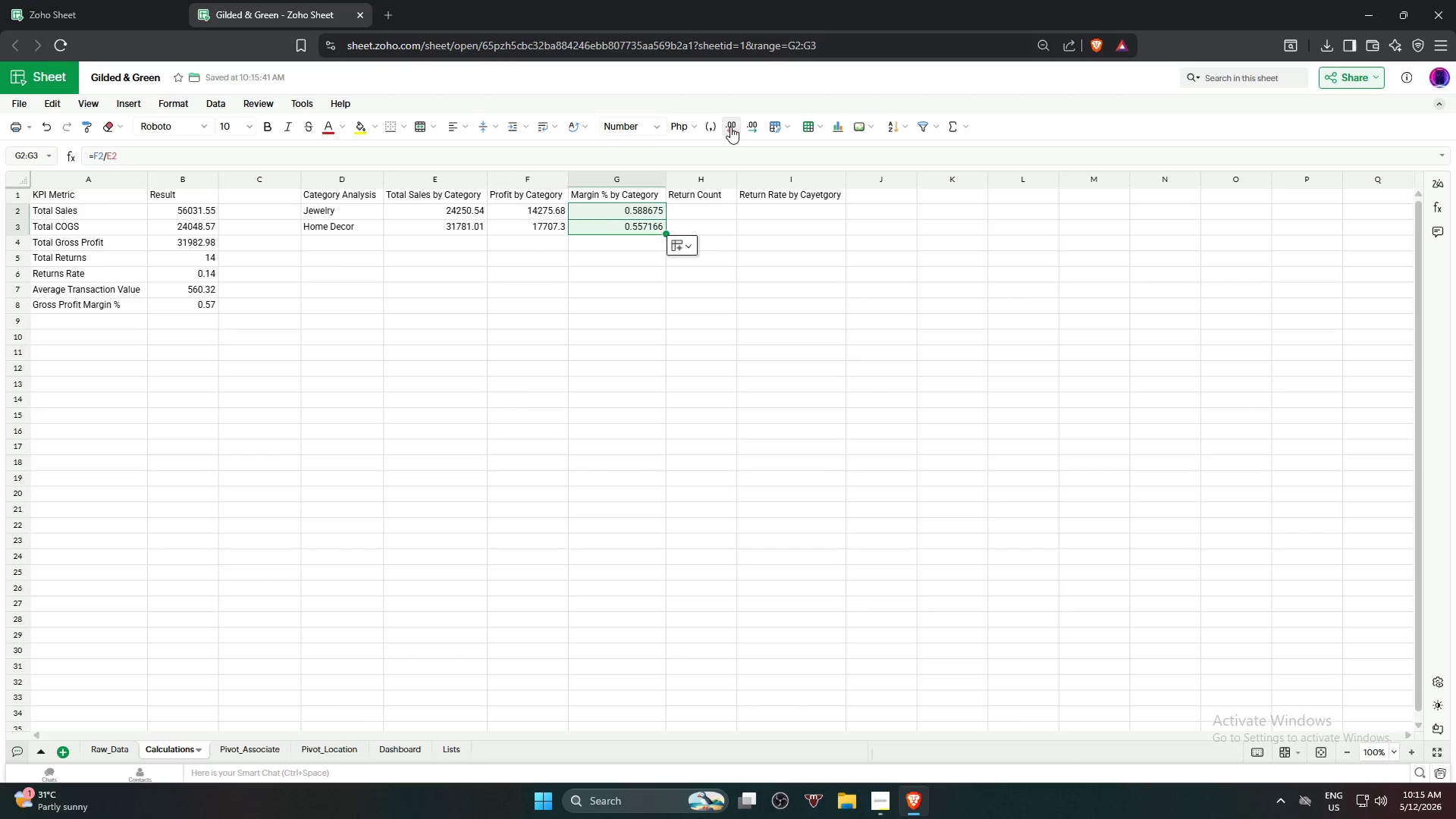 
left_click([730, 127])
 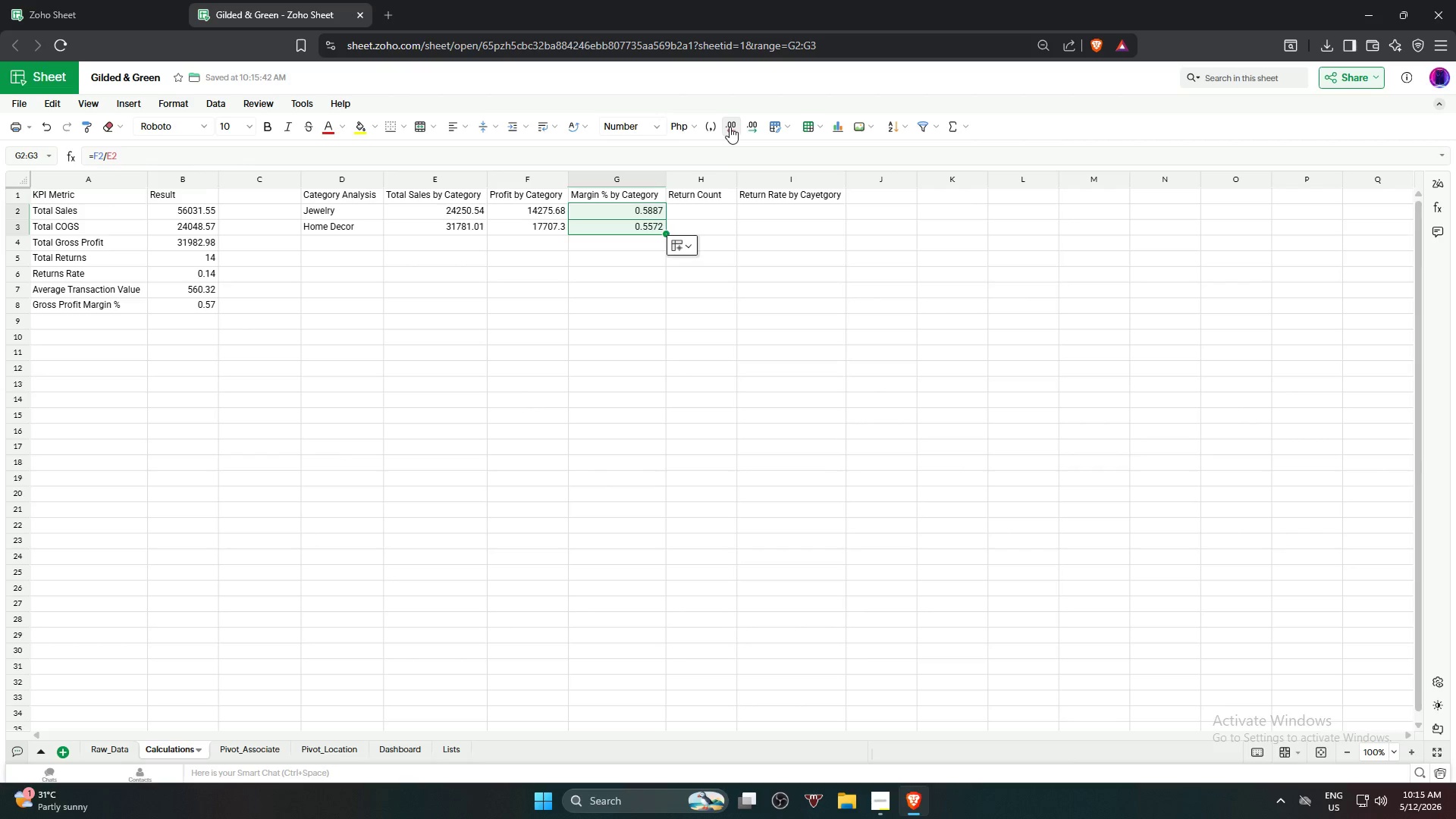 
left_click([730, 127])
 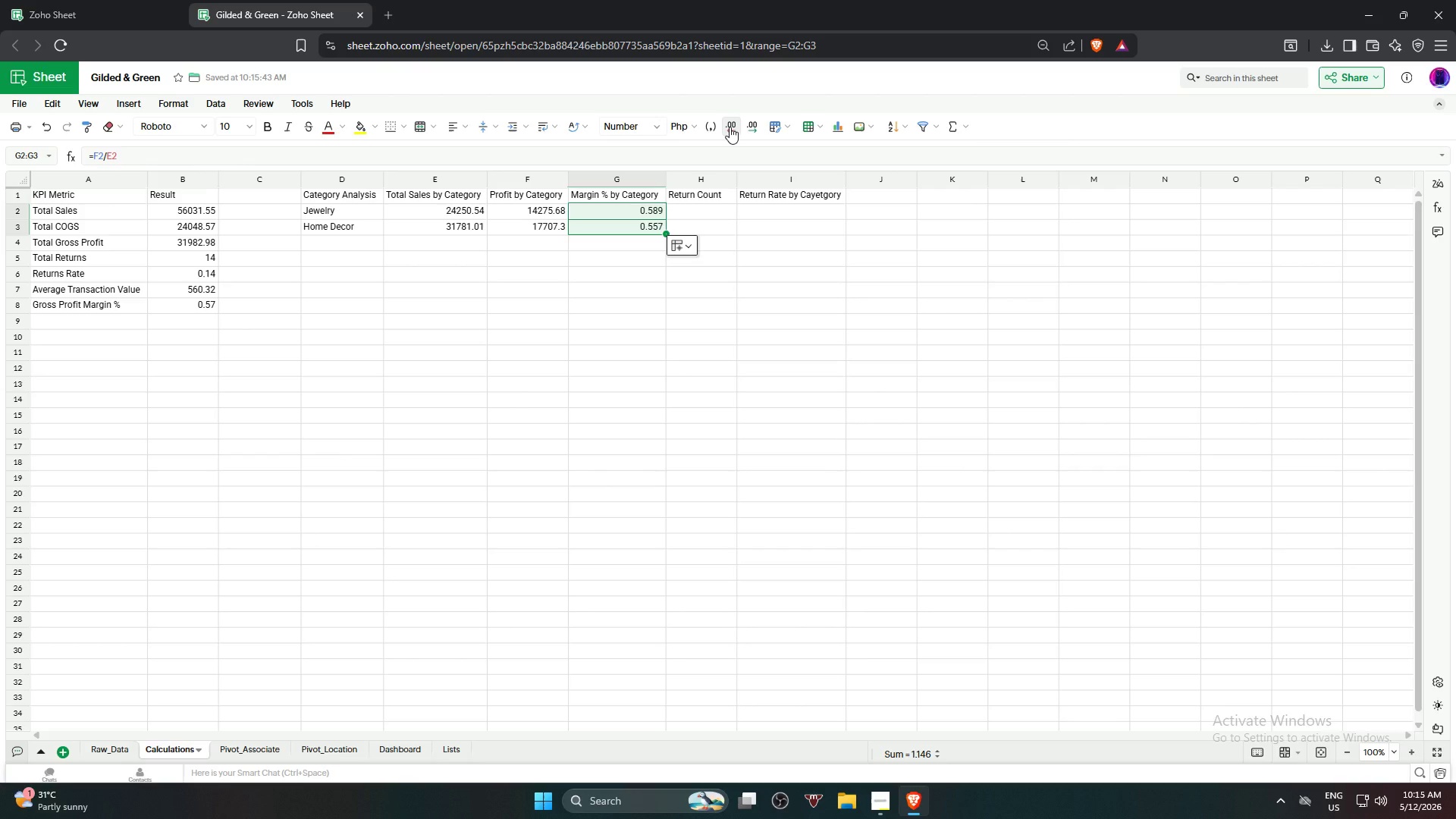 
left_click([730, 127])
 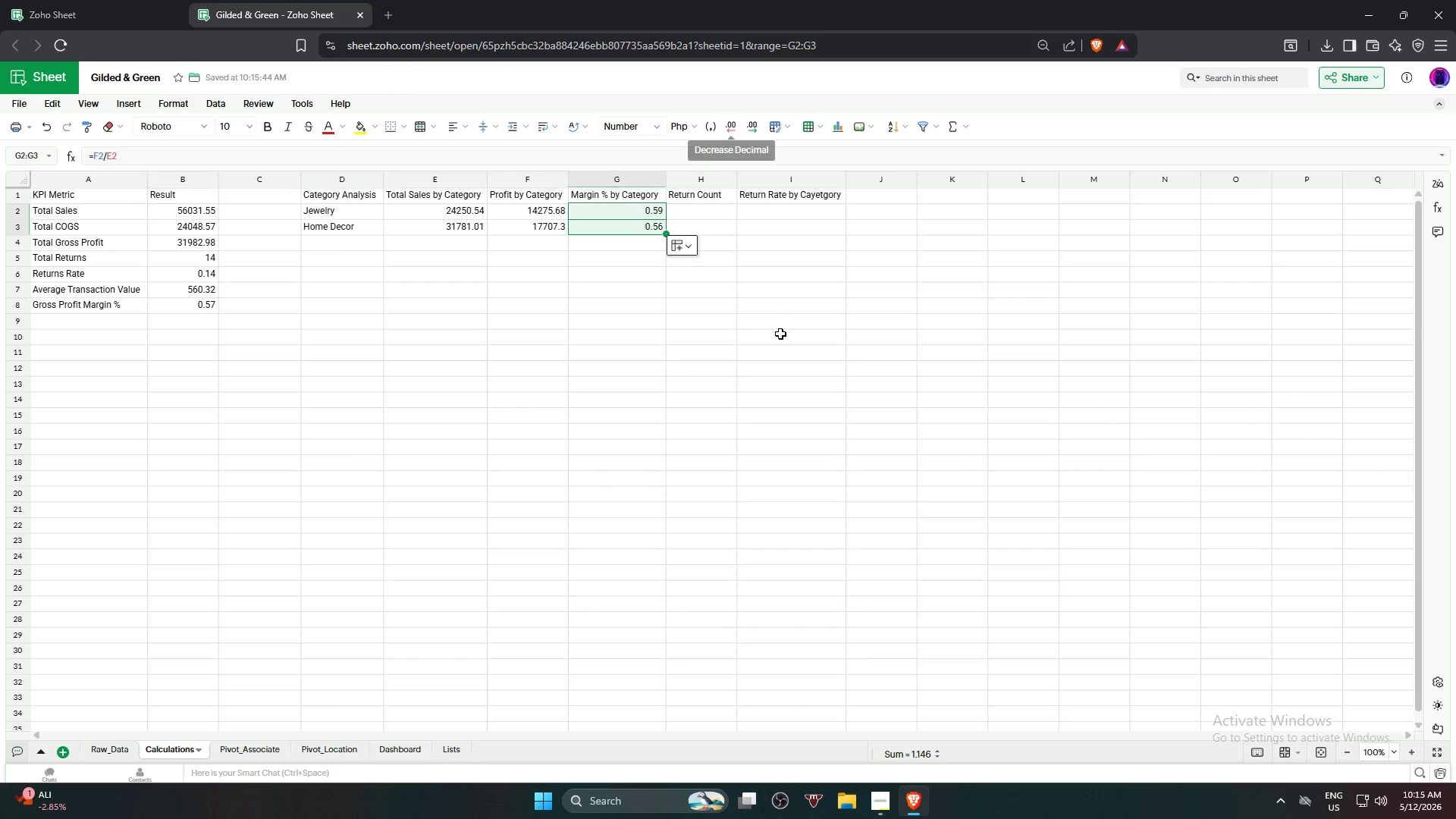 
left_click([780, 334])
 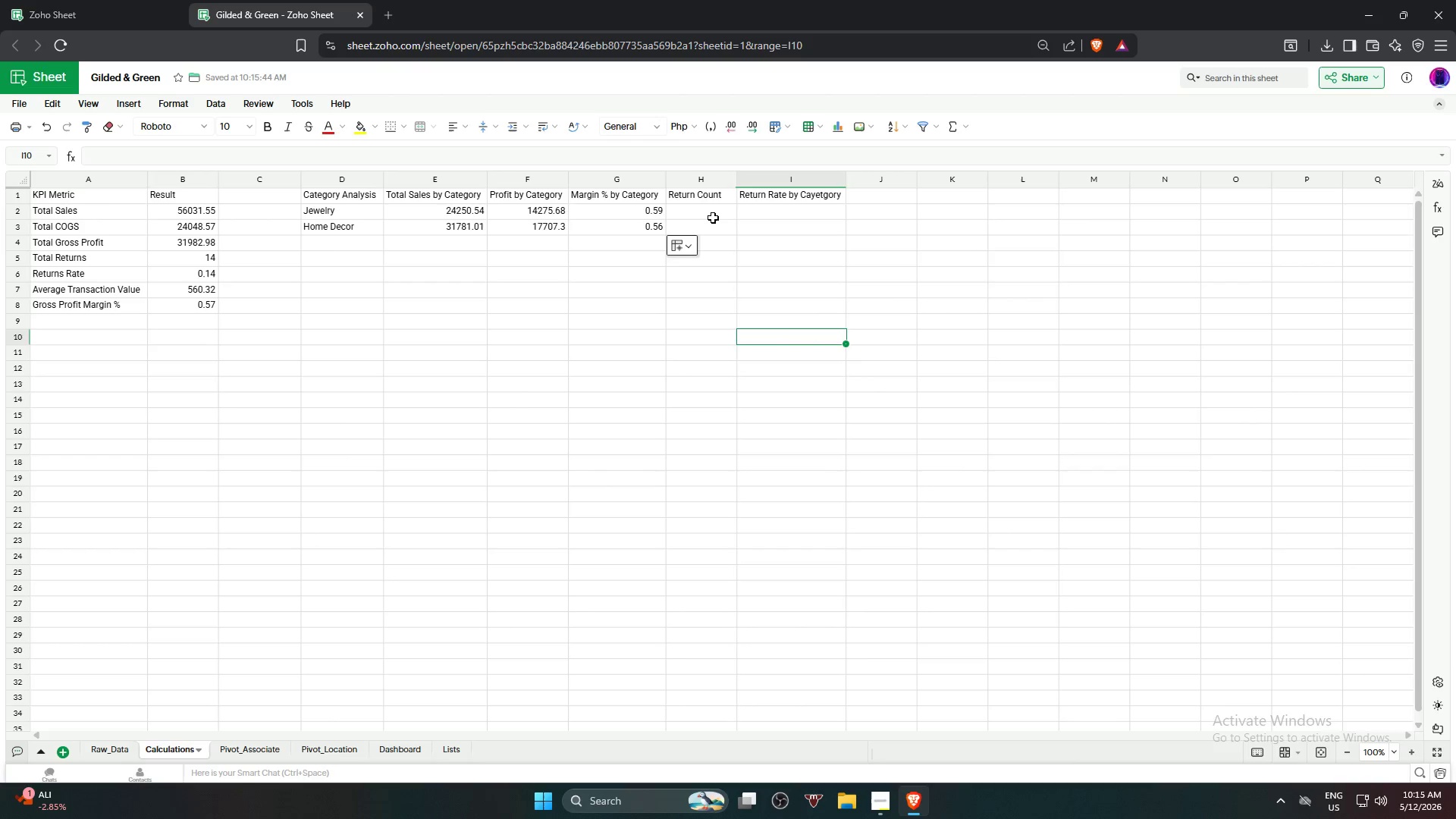 
left_click([711, 214])
 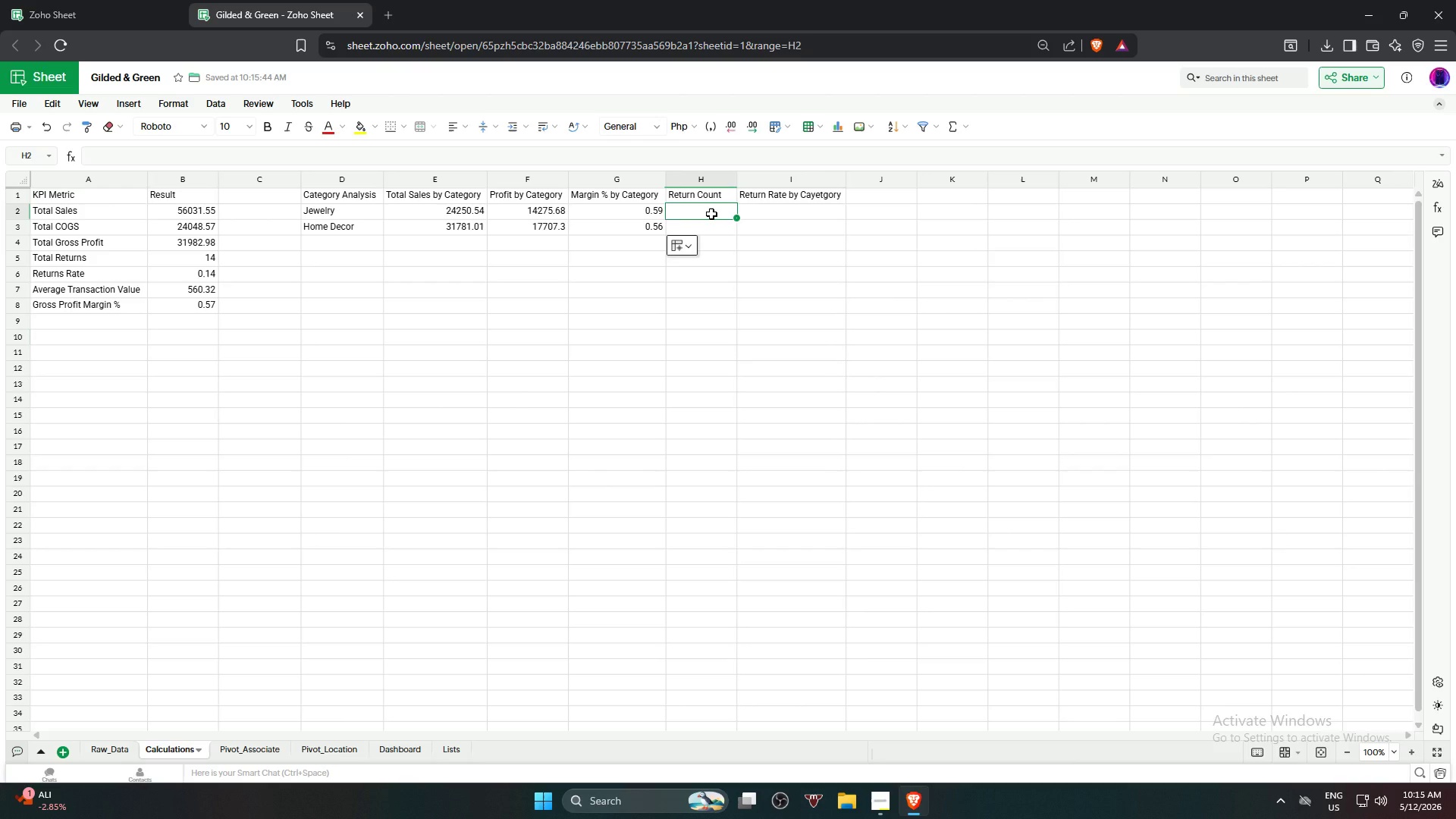 
type(=COUNTI)
 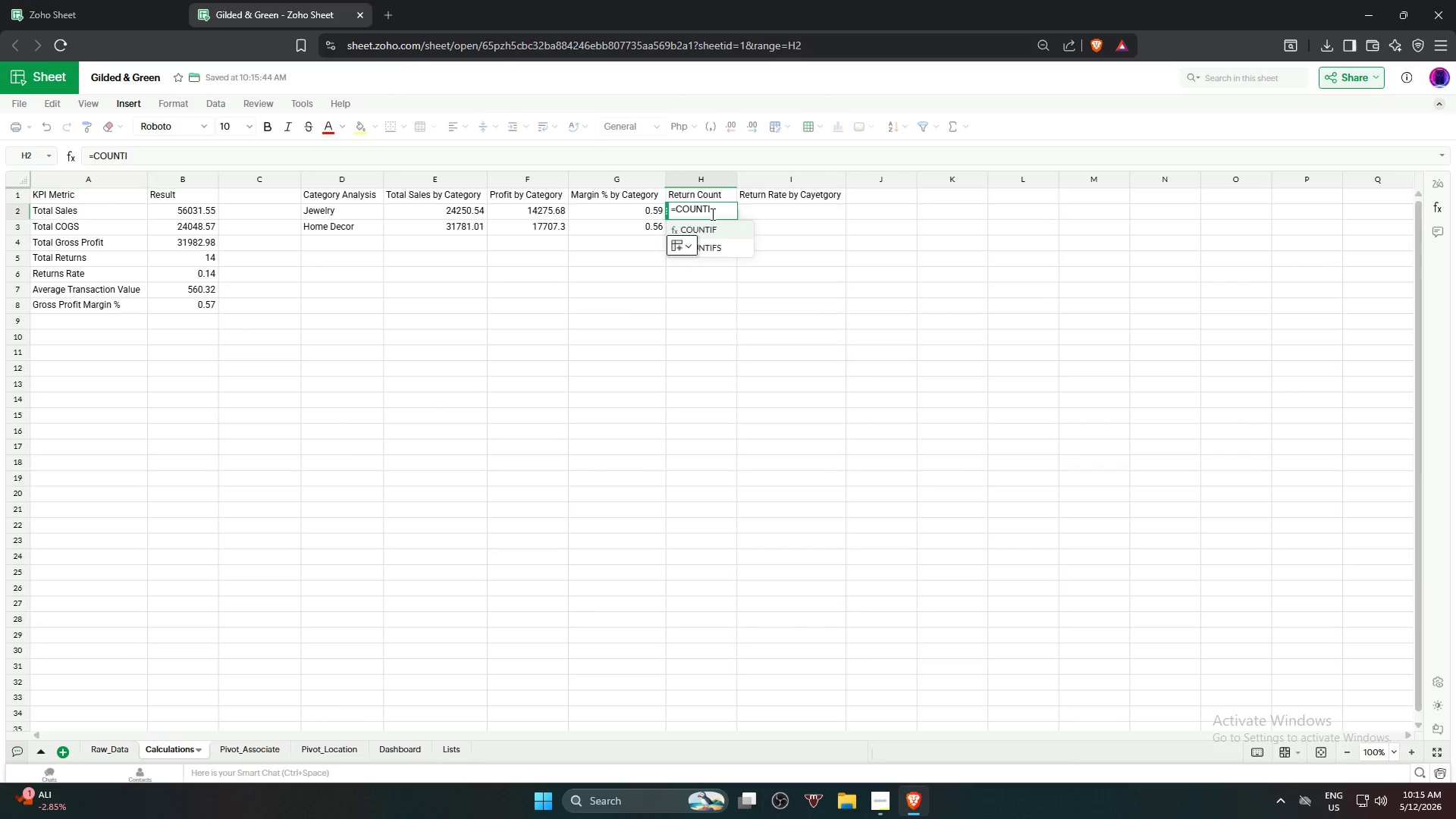 
left_click([709, 224])
 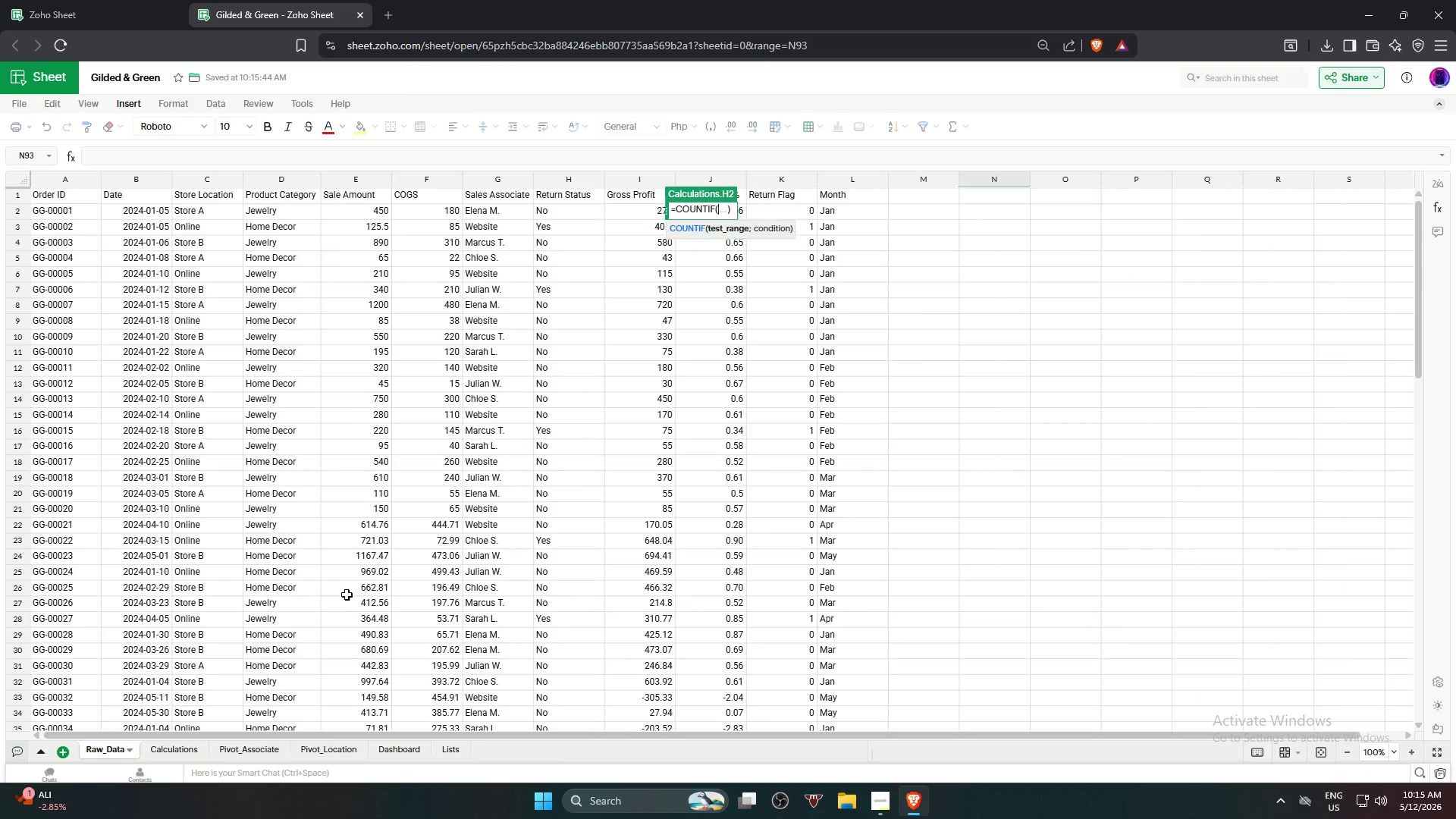 
left_click([287, 183])
 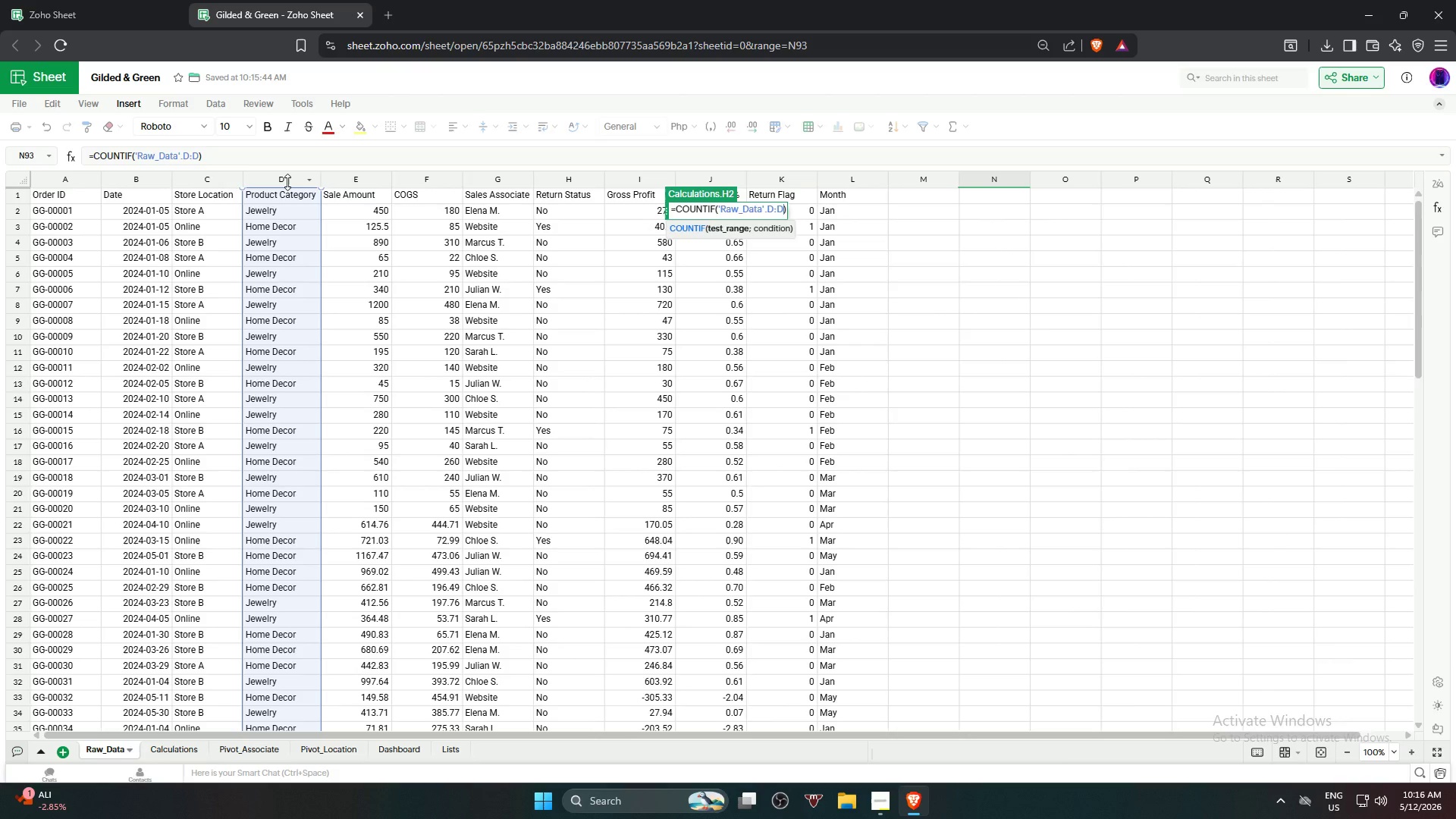 
key(Comma)
 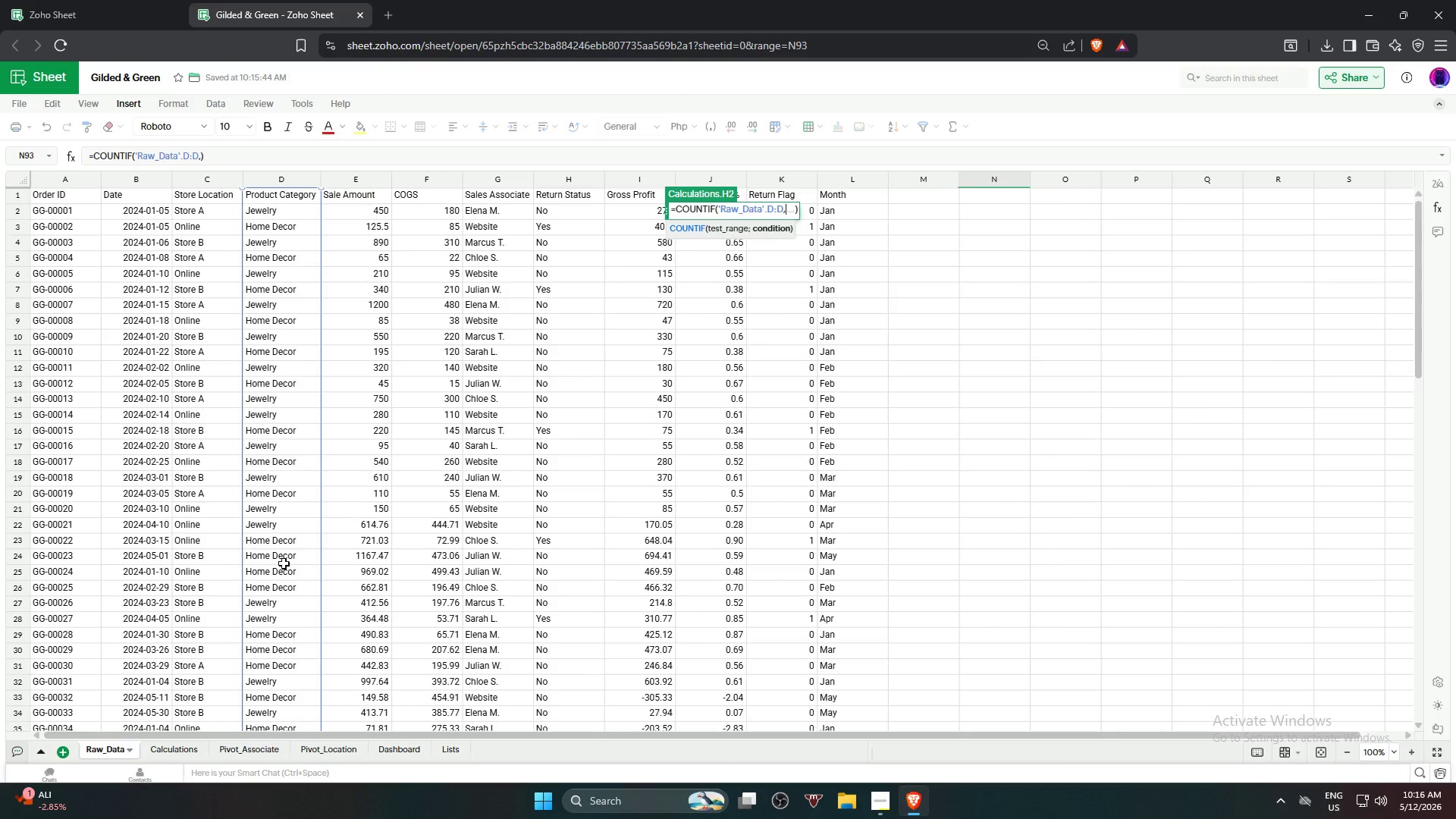 
left_click([181, 752])
 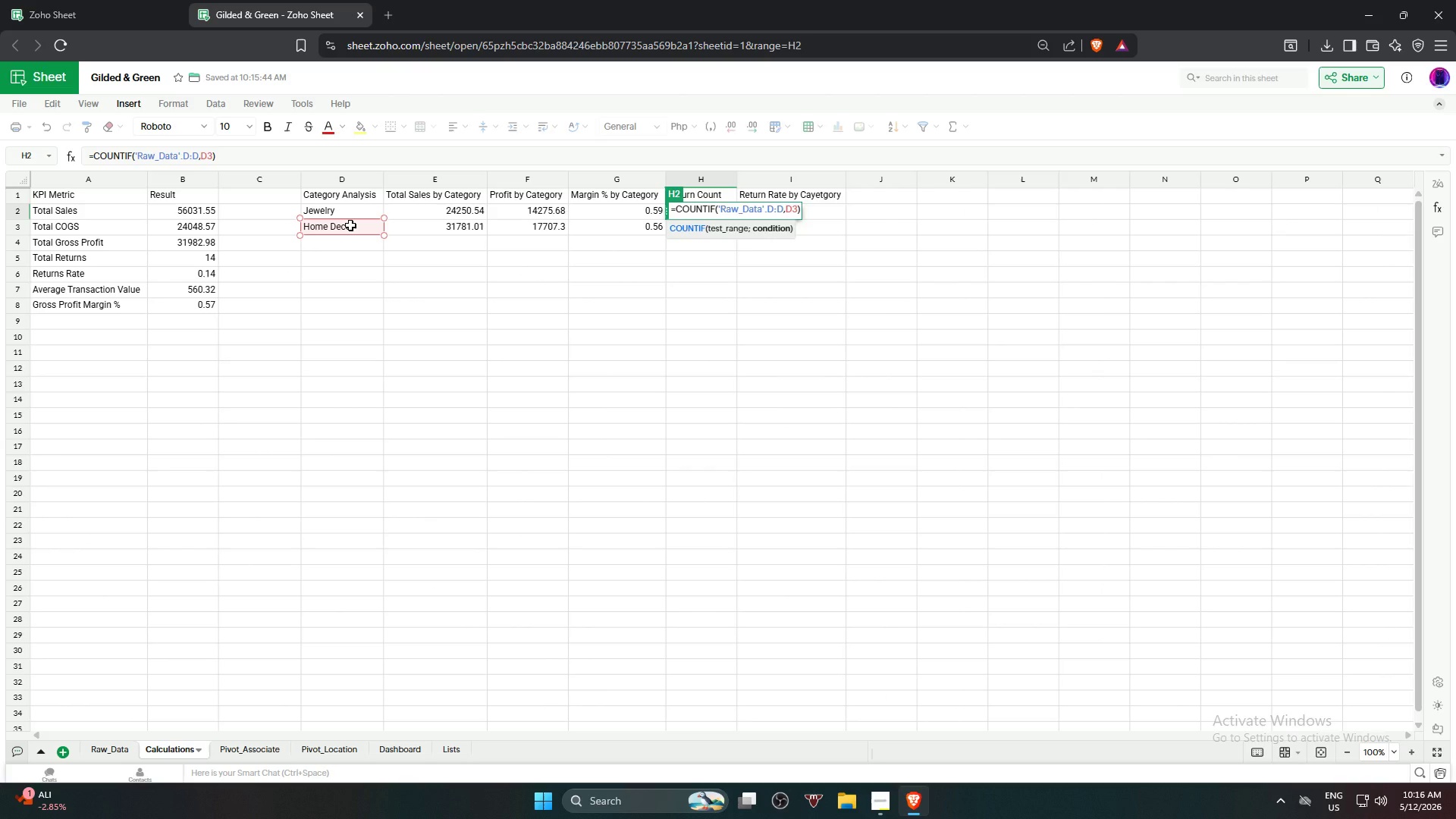 
wait(5.83)
 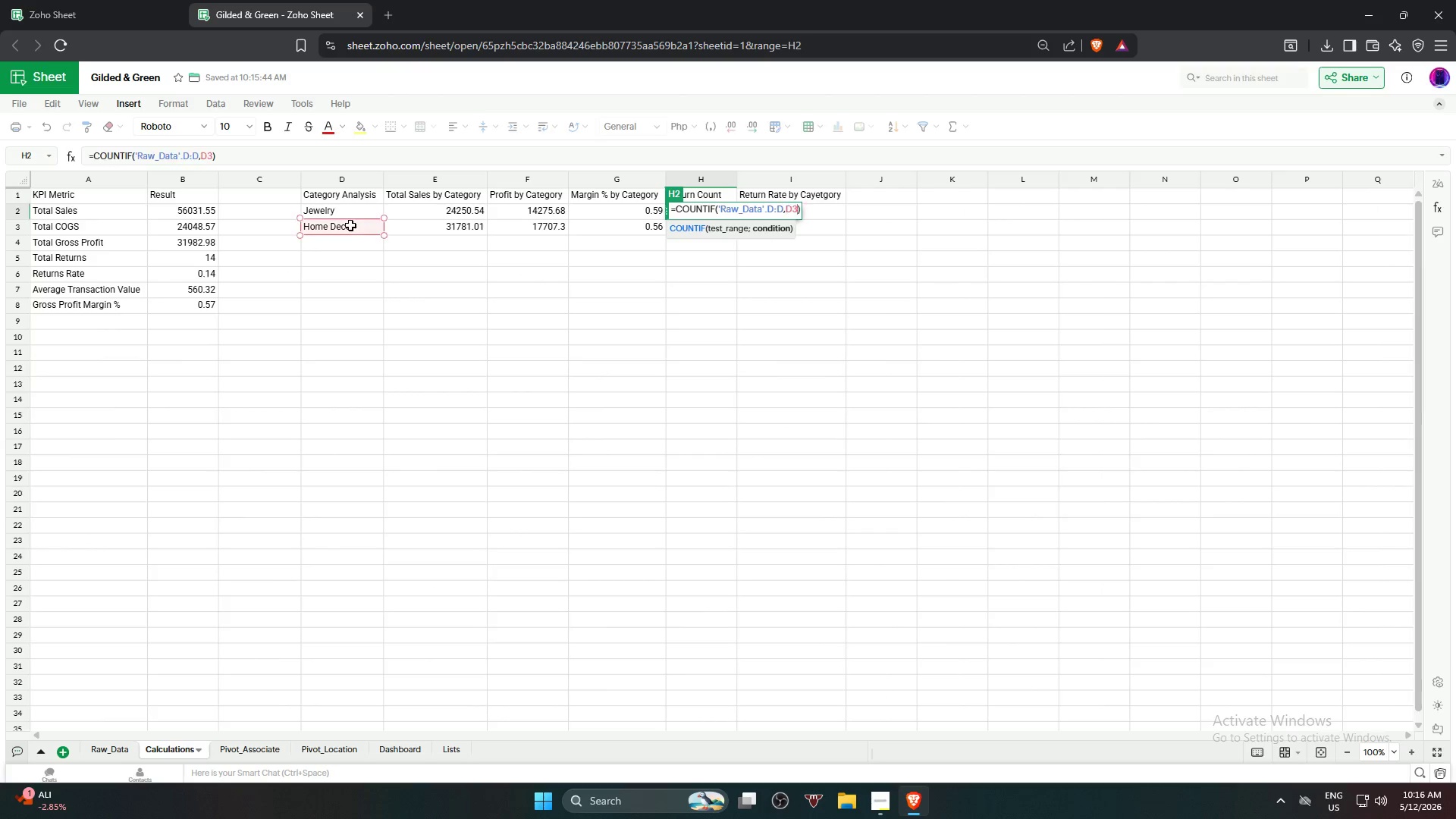 
left_click([110, 752])
 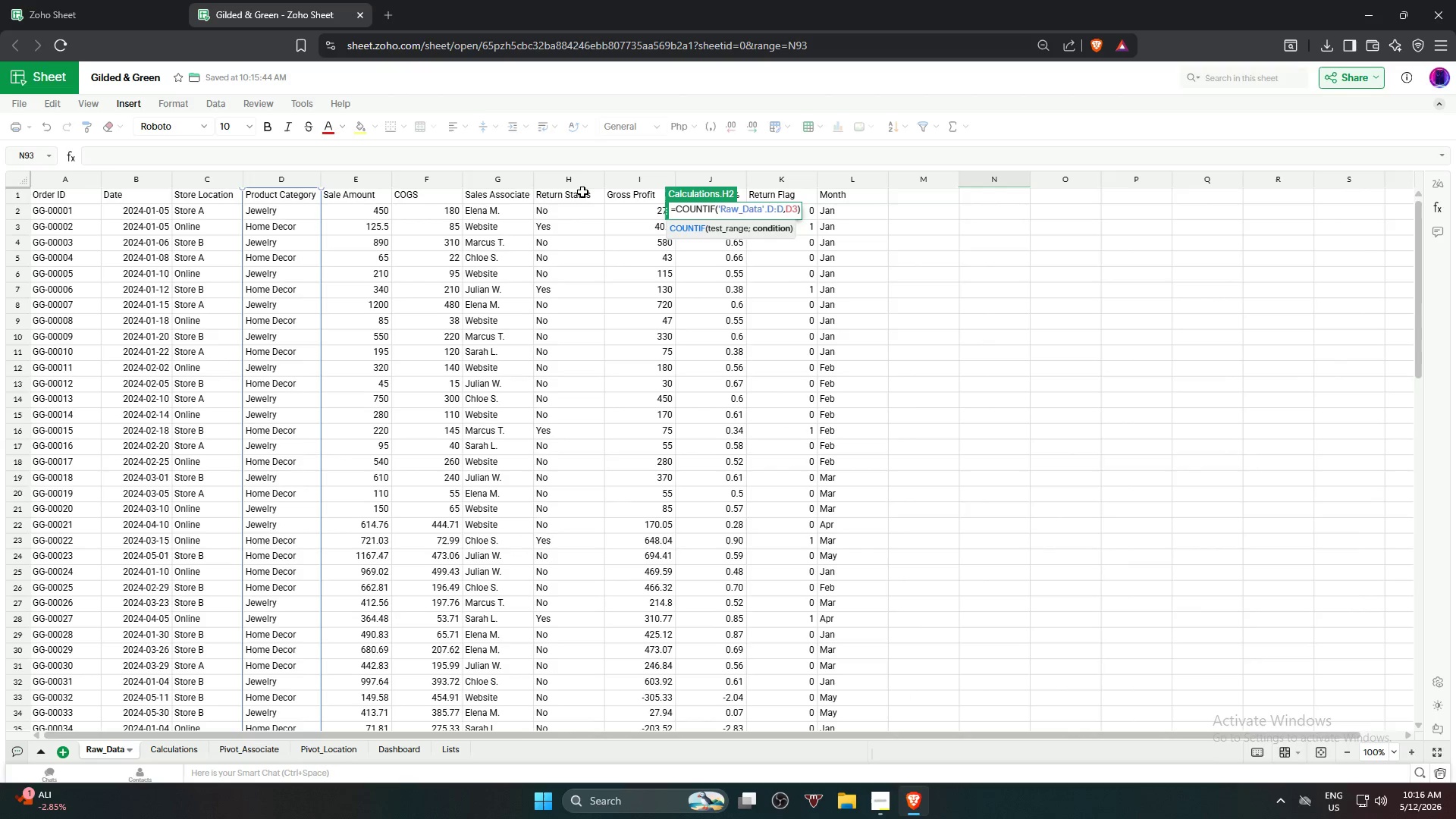 
left_click([576, 184])
 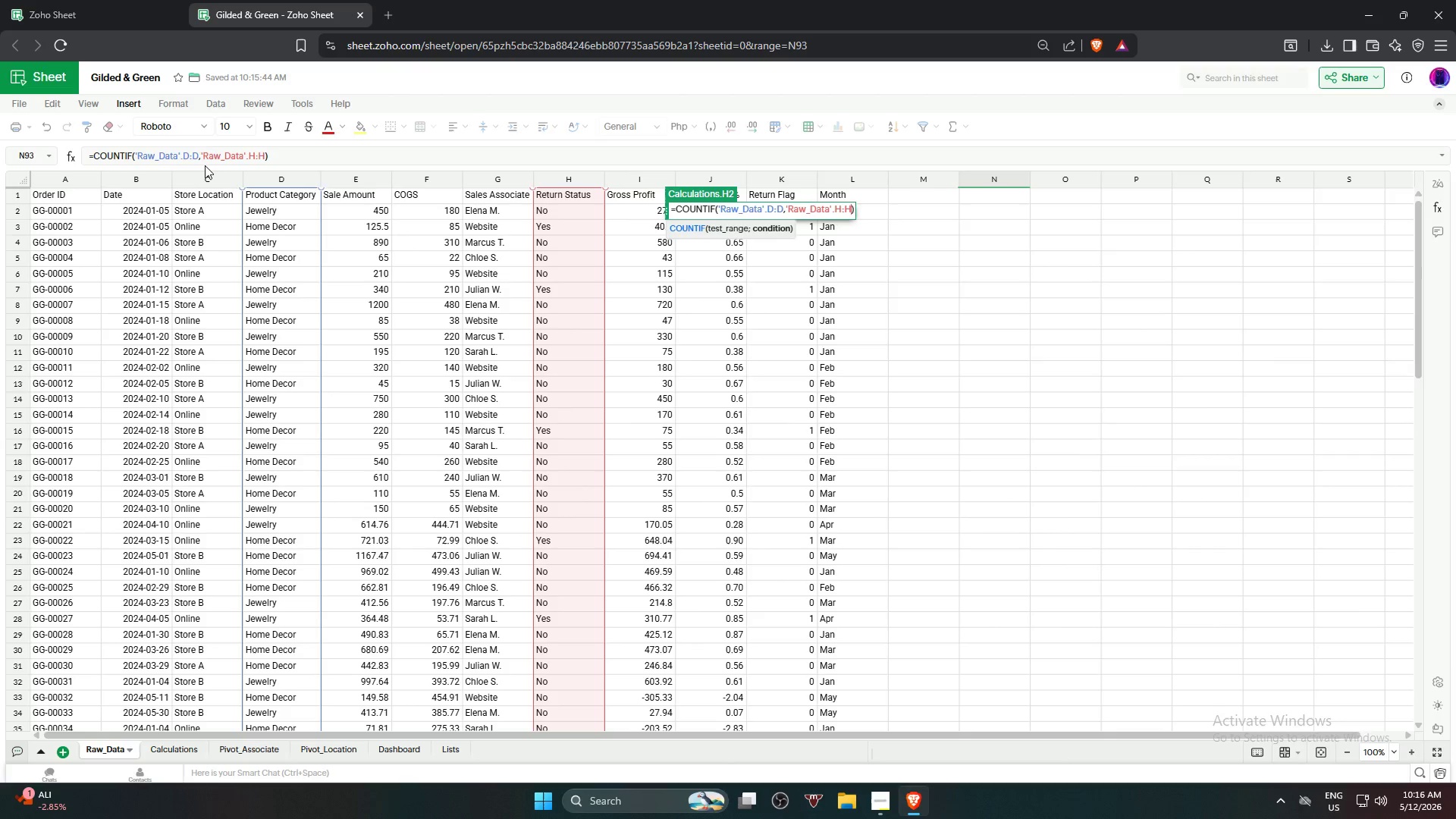 
left_click([202, 162])
 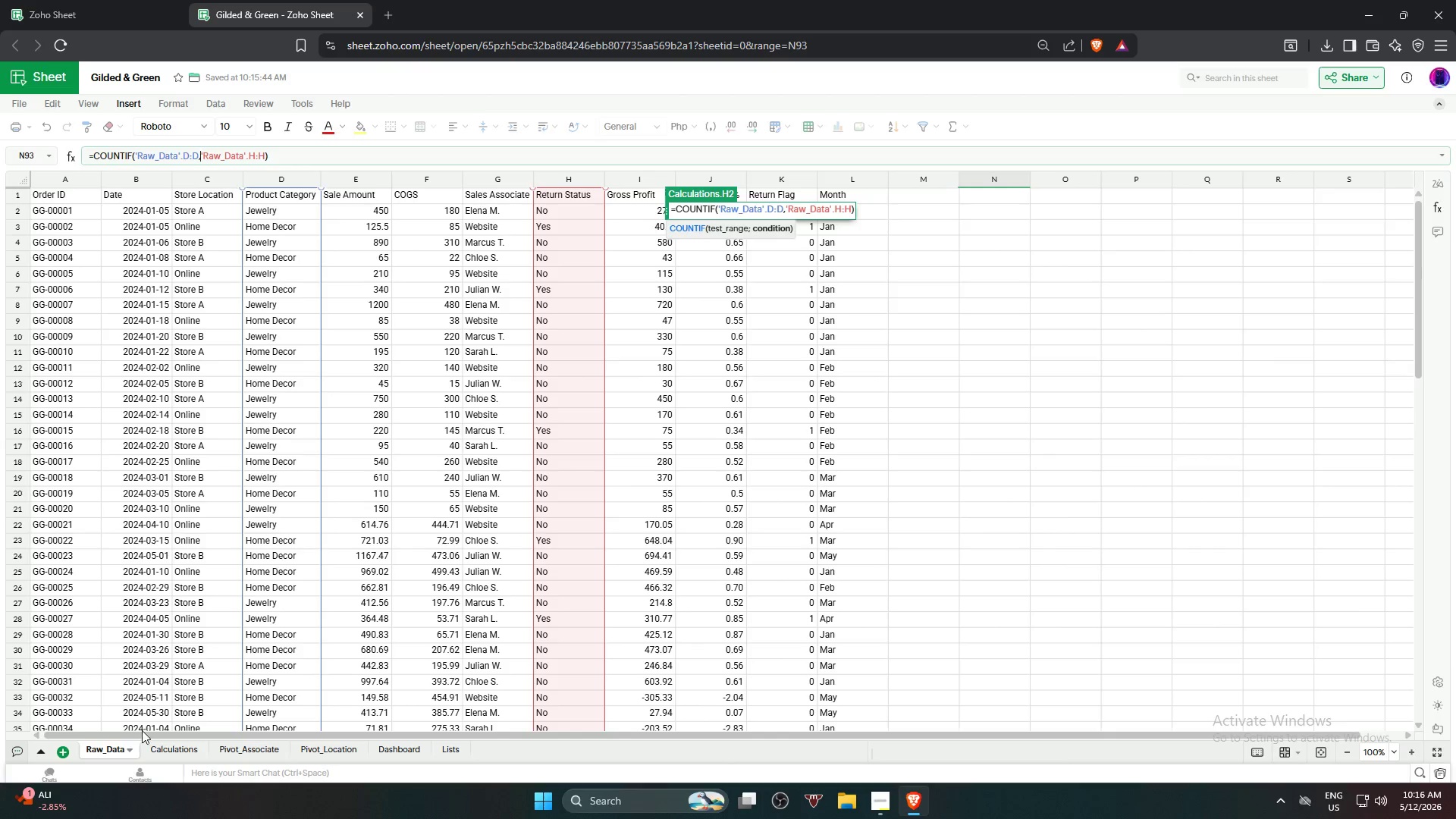 
left_click([163, 744])
 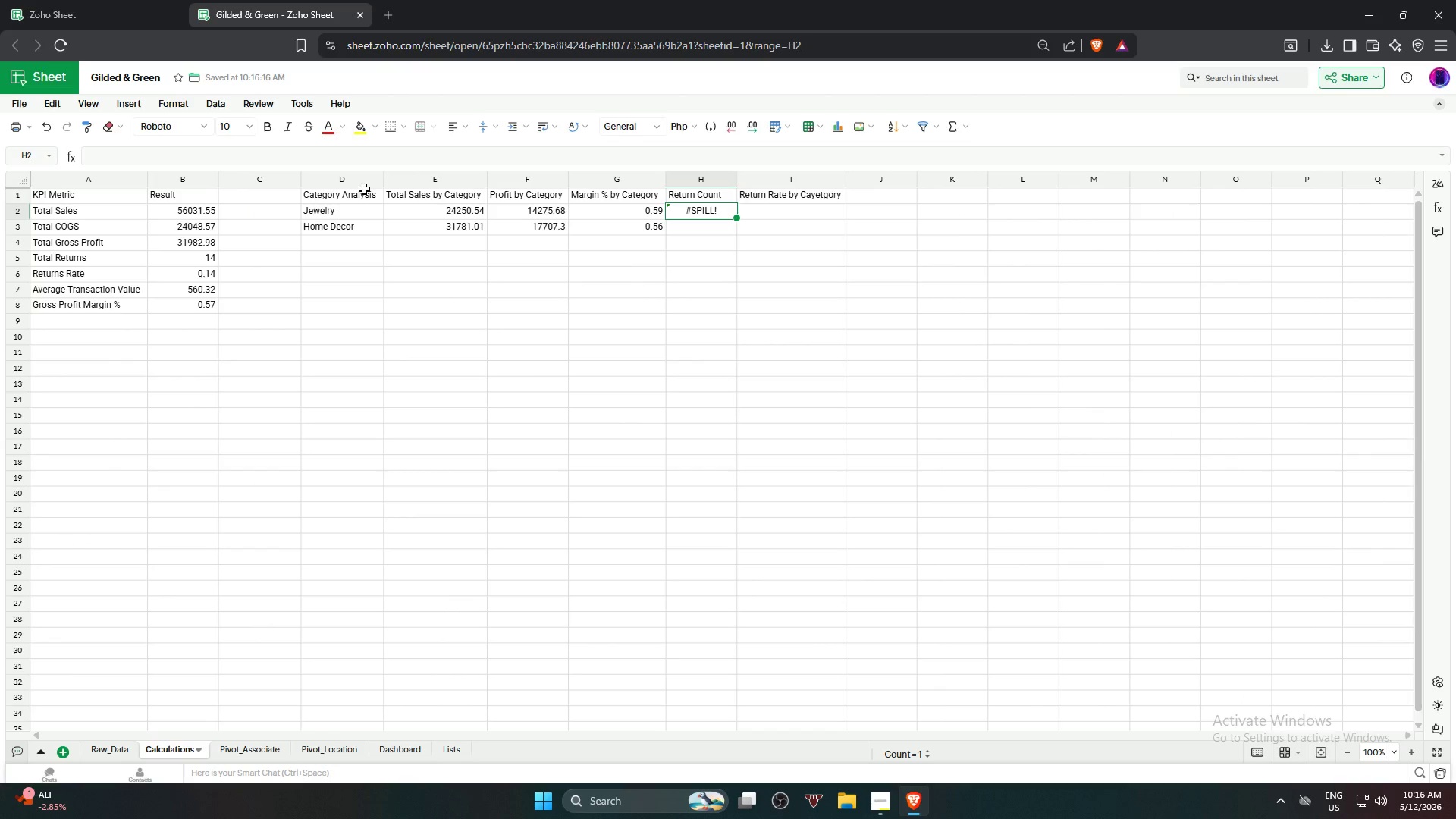 
left_click([708, 209])
 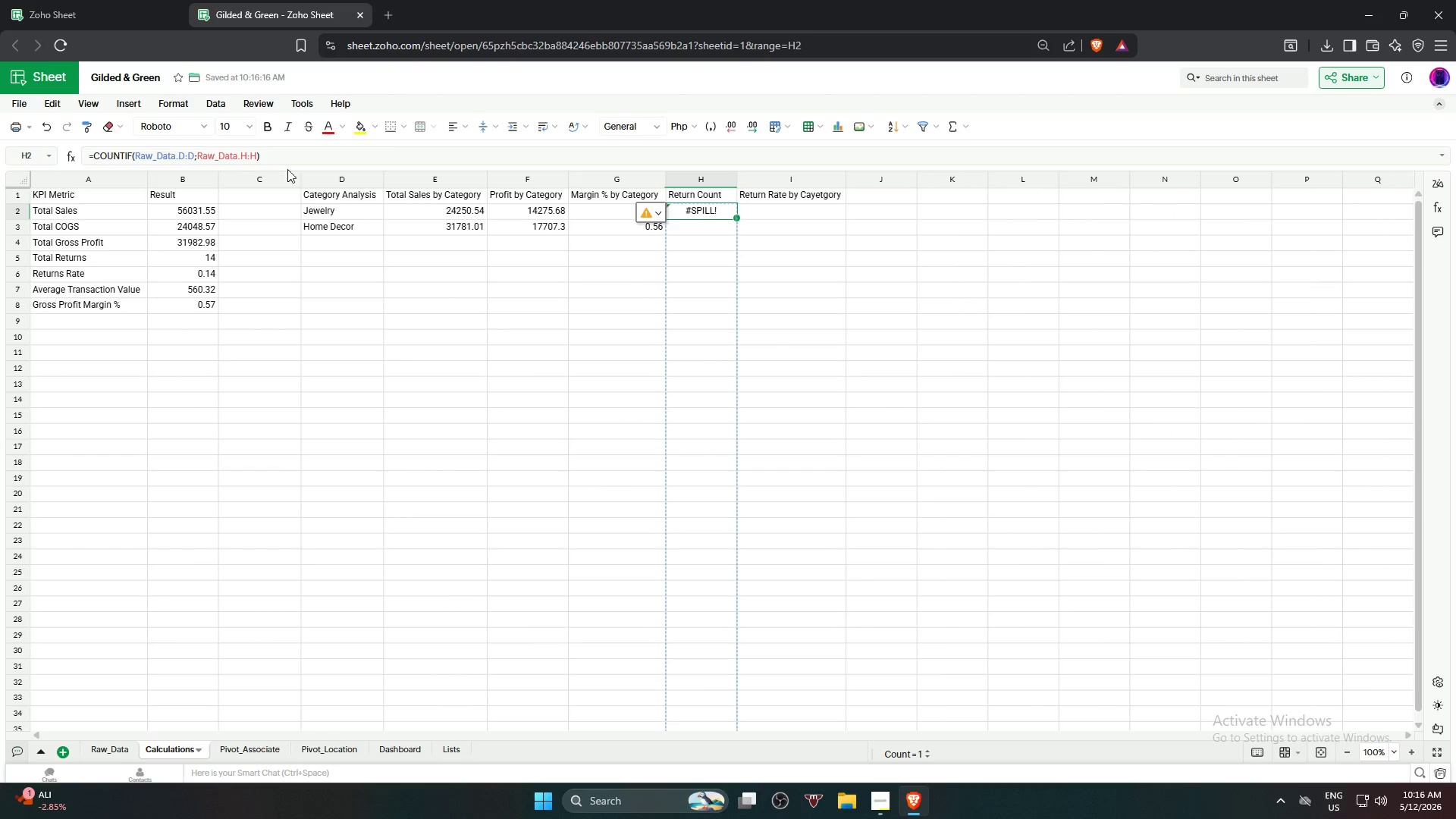 
left_click_drag(start_coordinate=[289, 157], to_coordinate=[197, 149])
 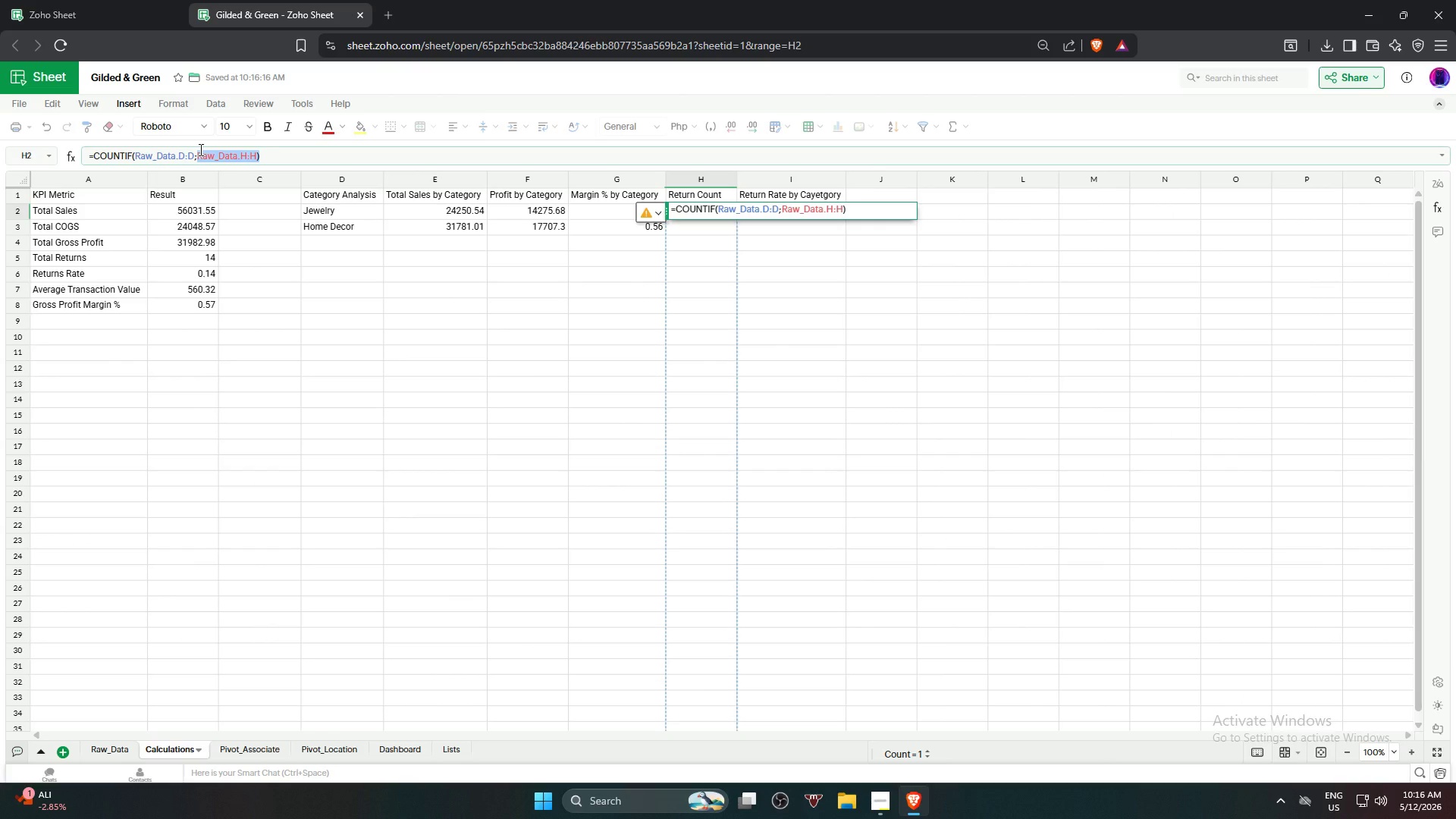 
key(Backspace)
 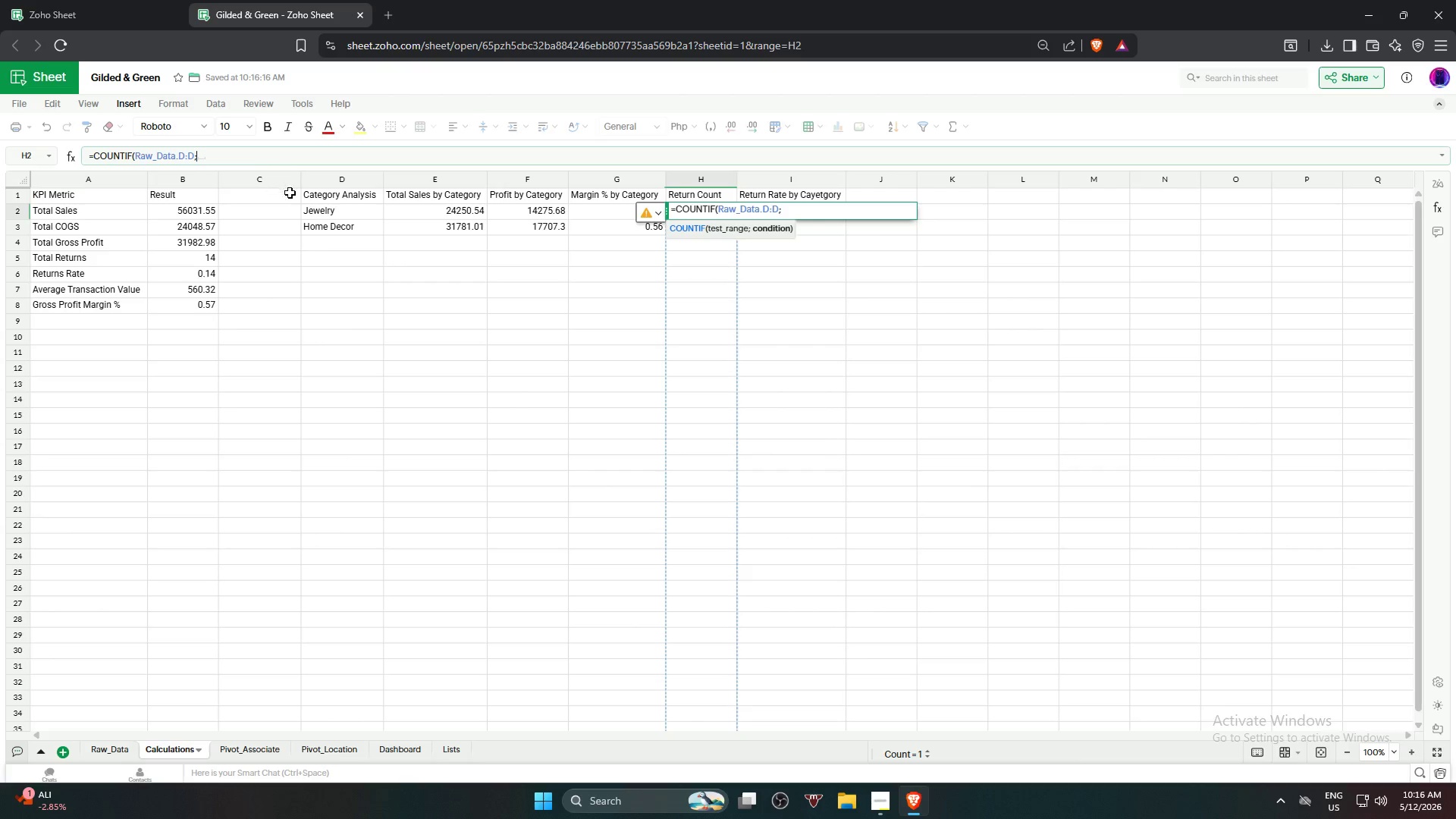 
left_click([325, 214])
 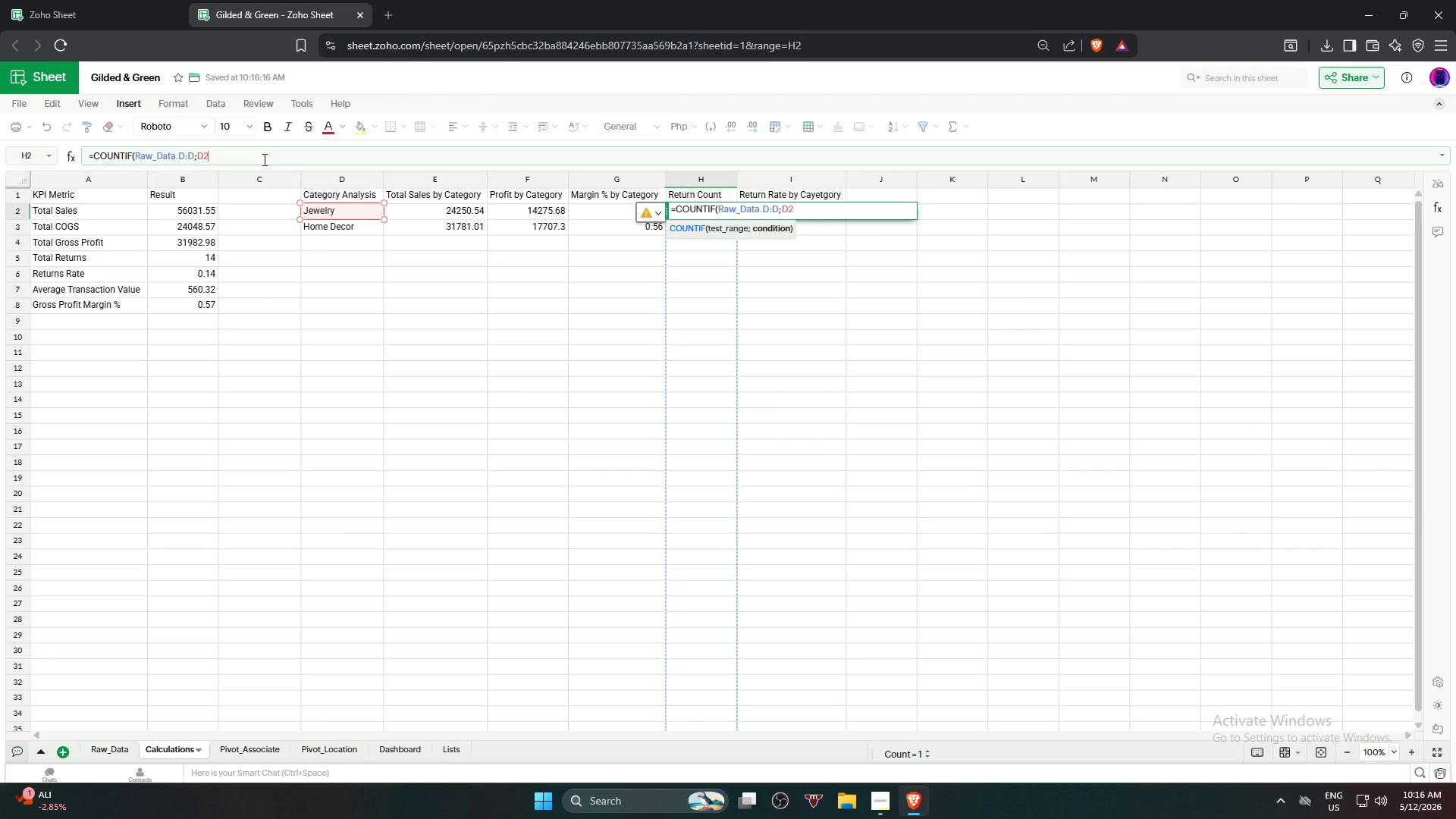 
left_click([263, 156])
 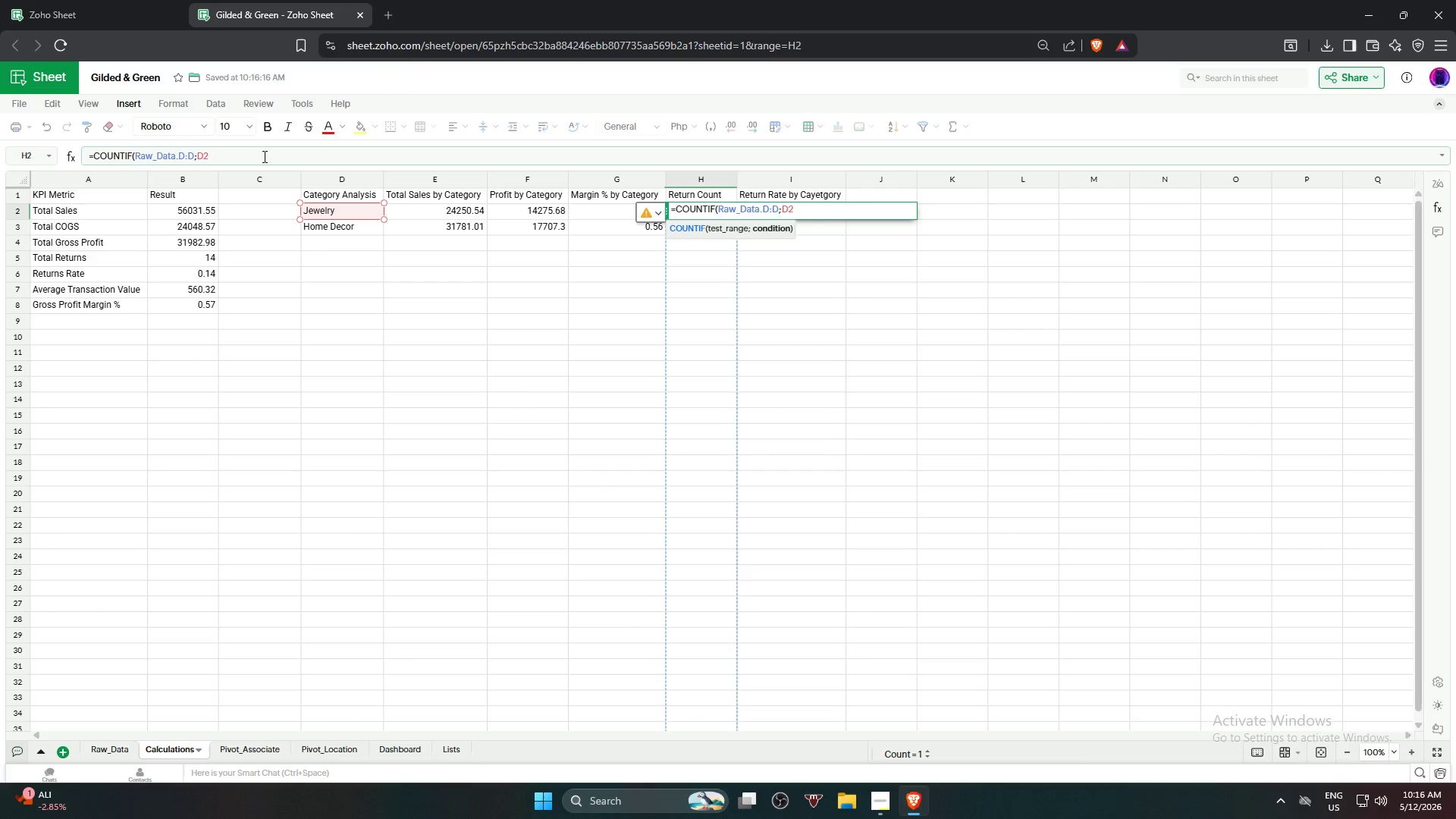 
key(Comma)
 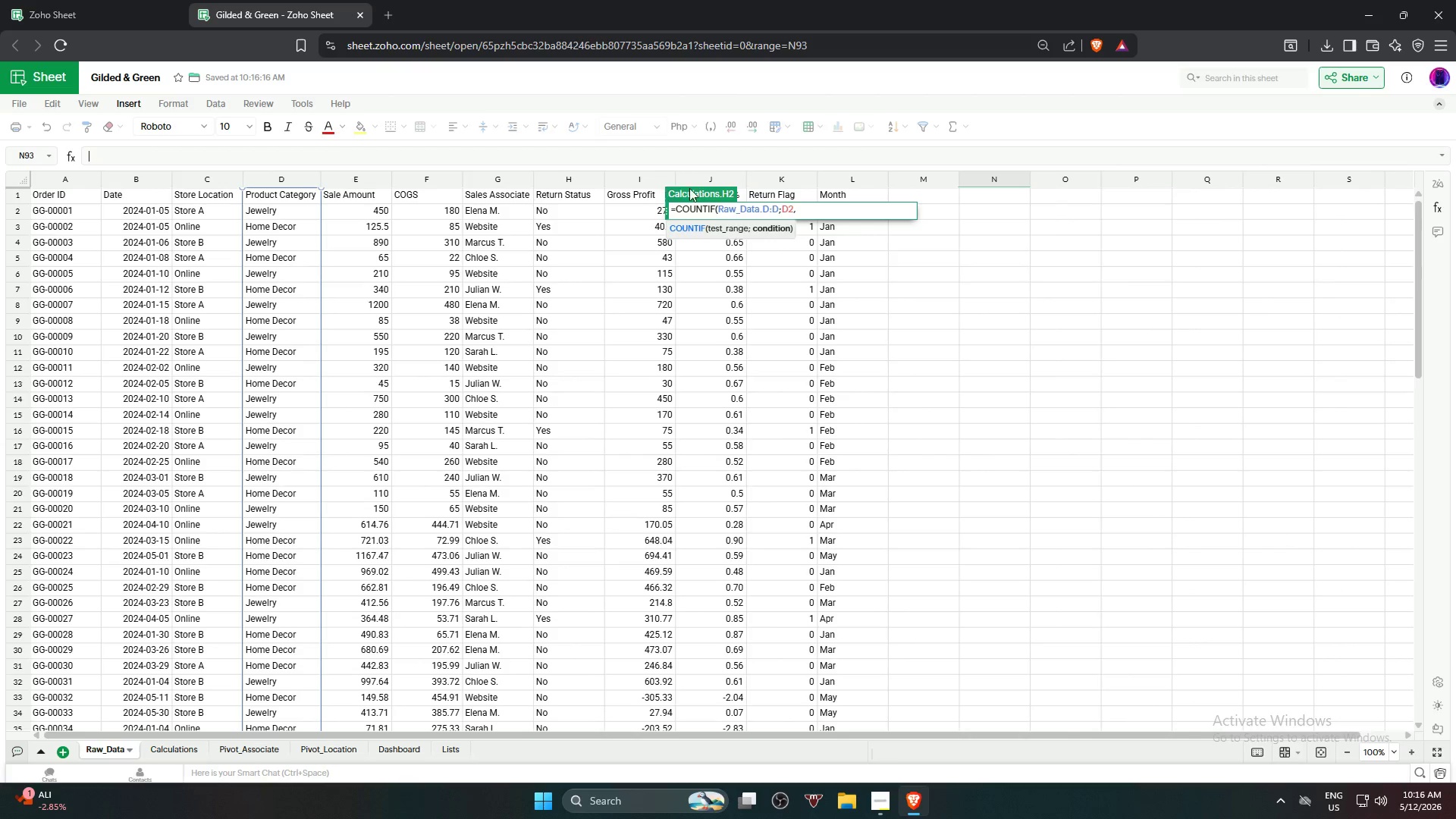 
left_click([576, 180])
 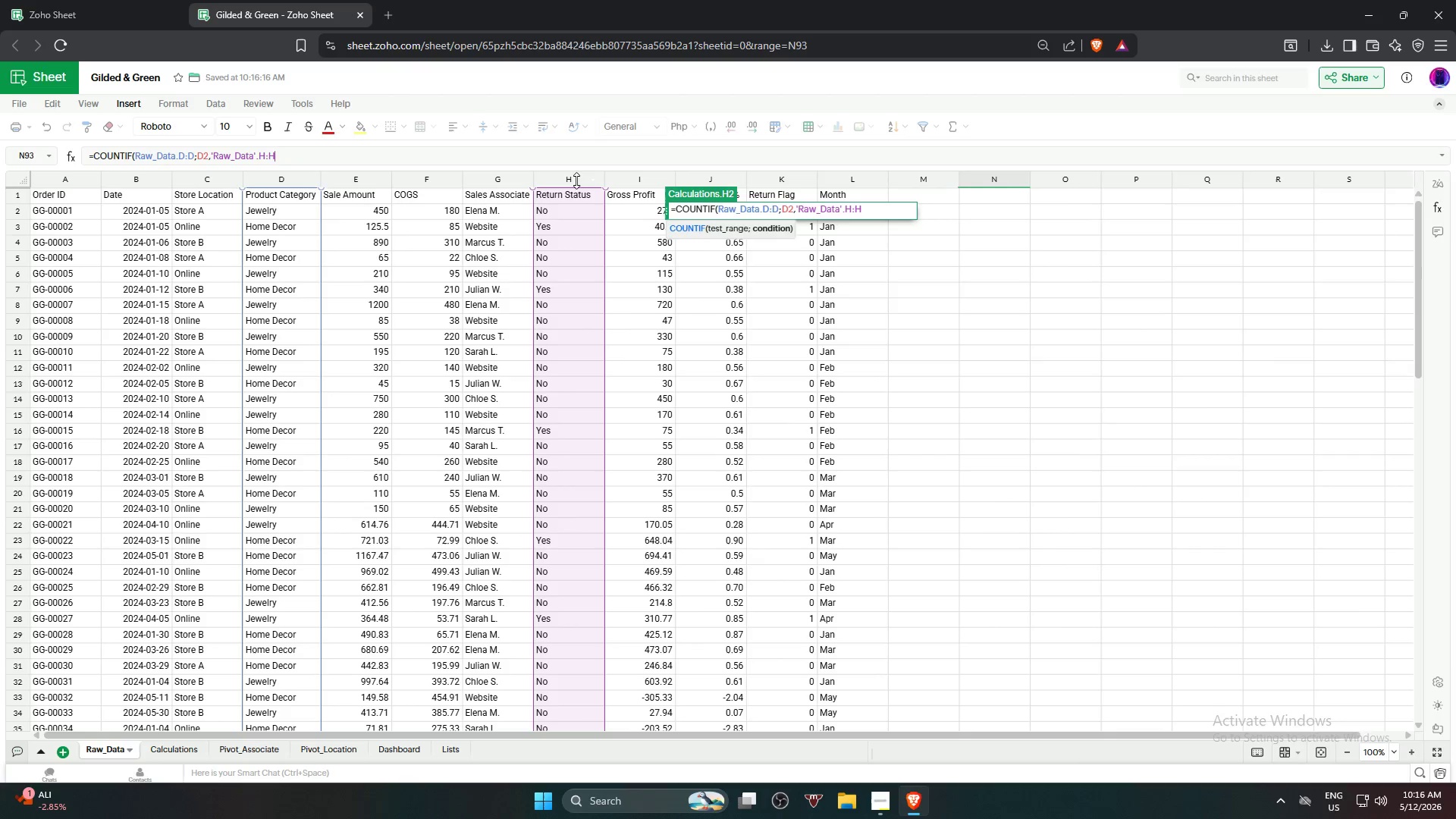 
type(,"Yes")
 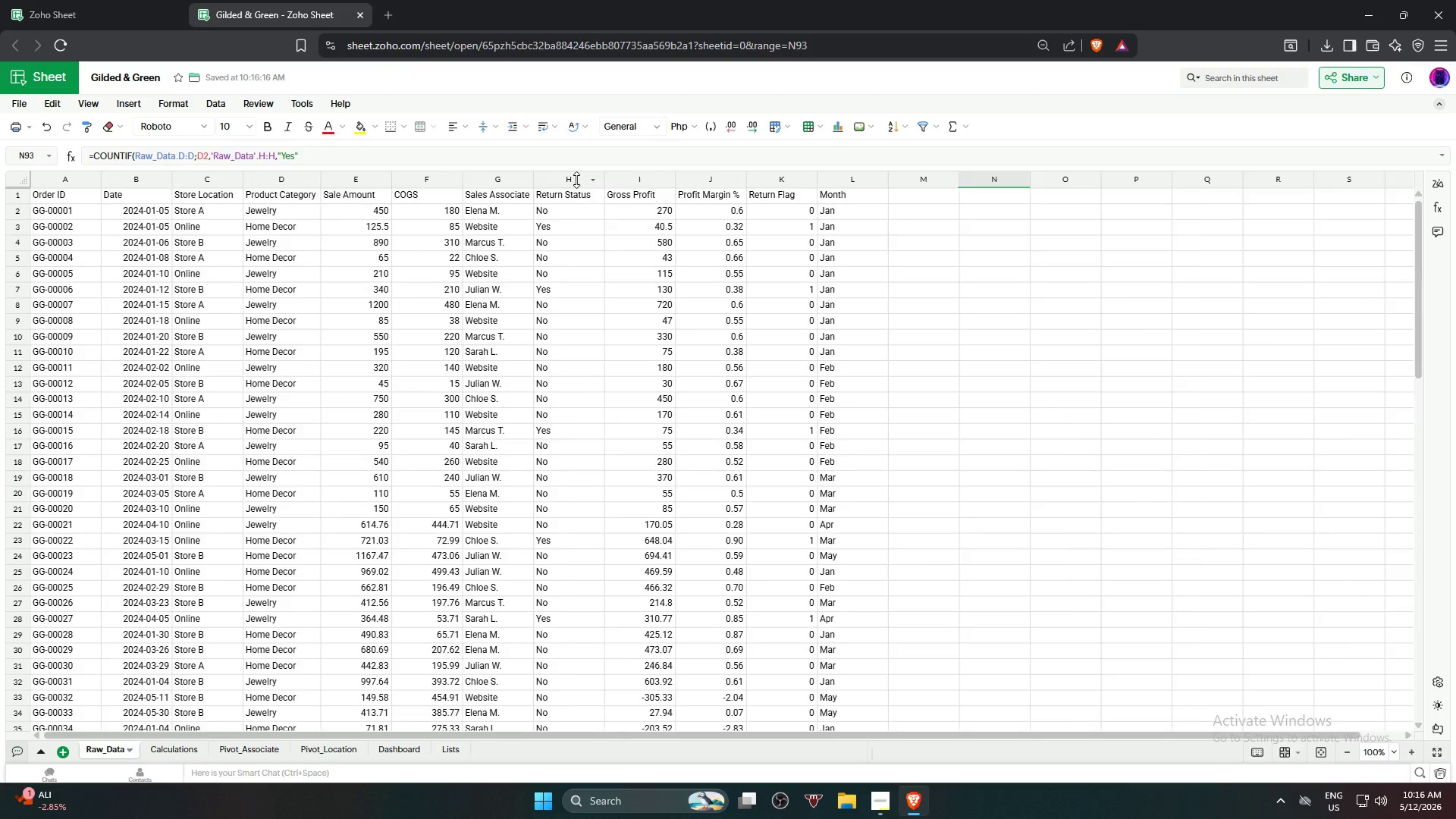 
 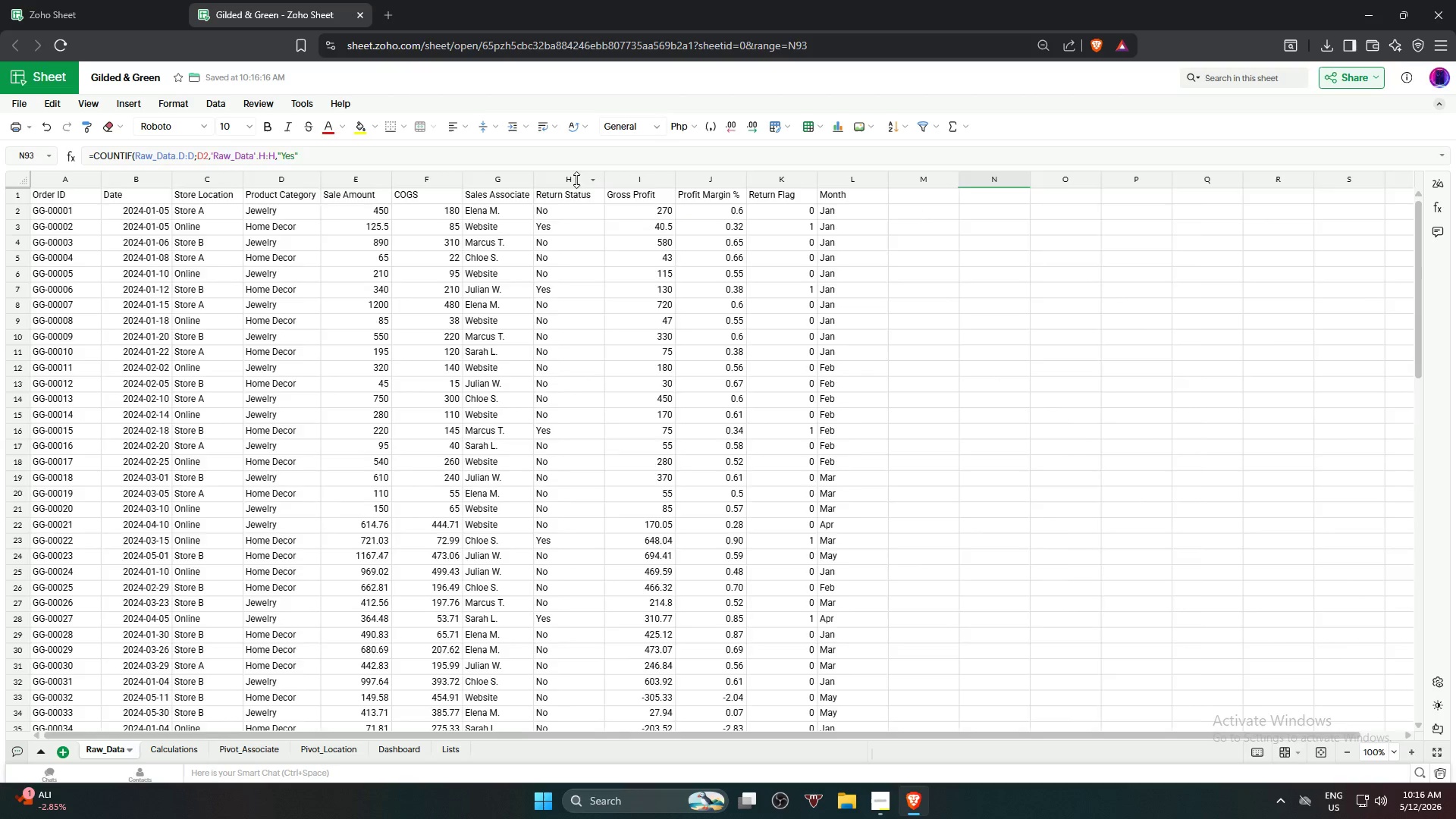 
key(Enter)
 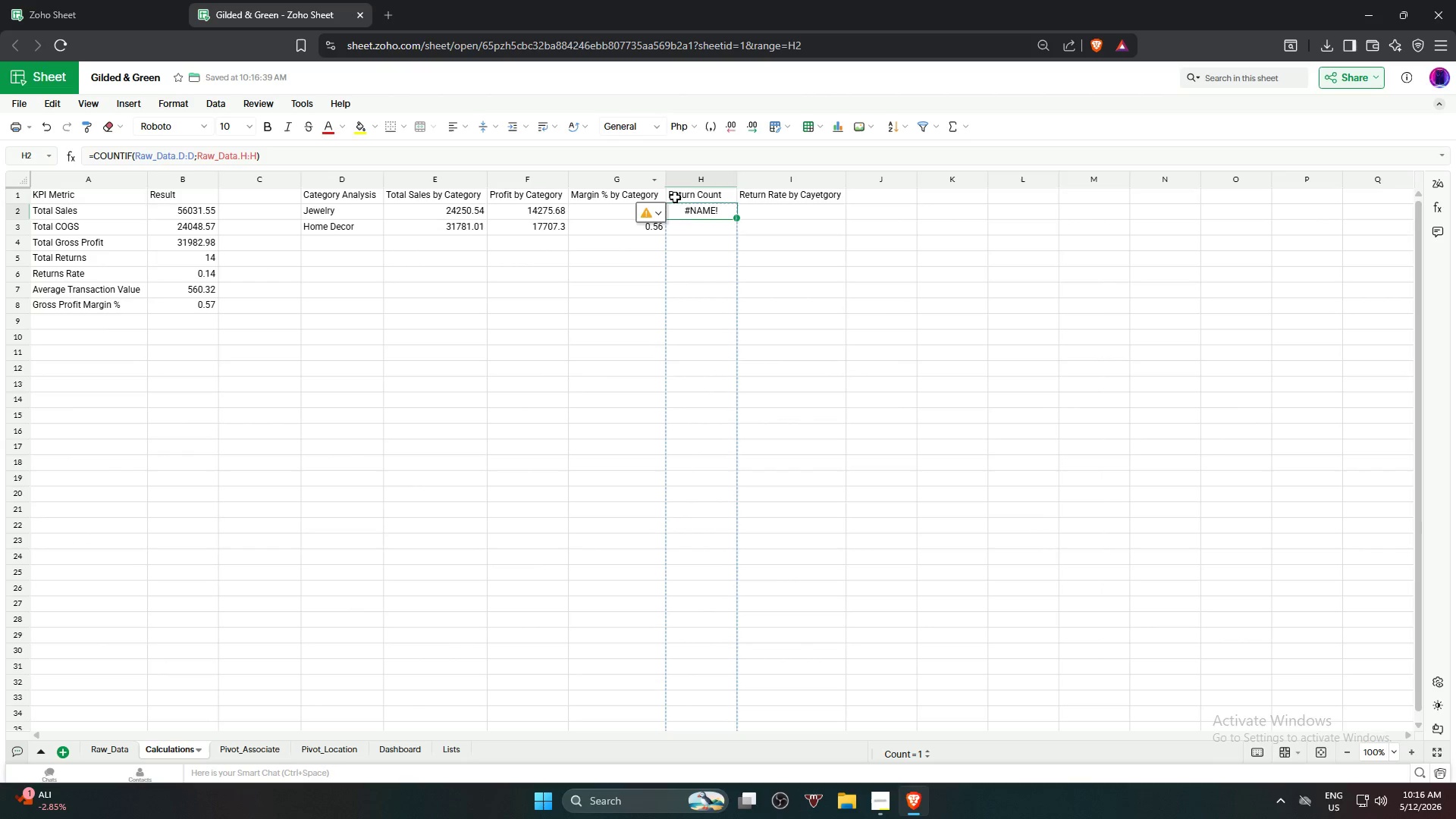 
left_click([1084, 360])
 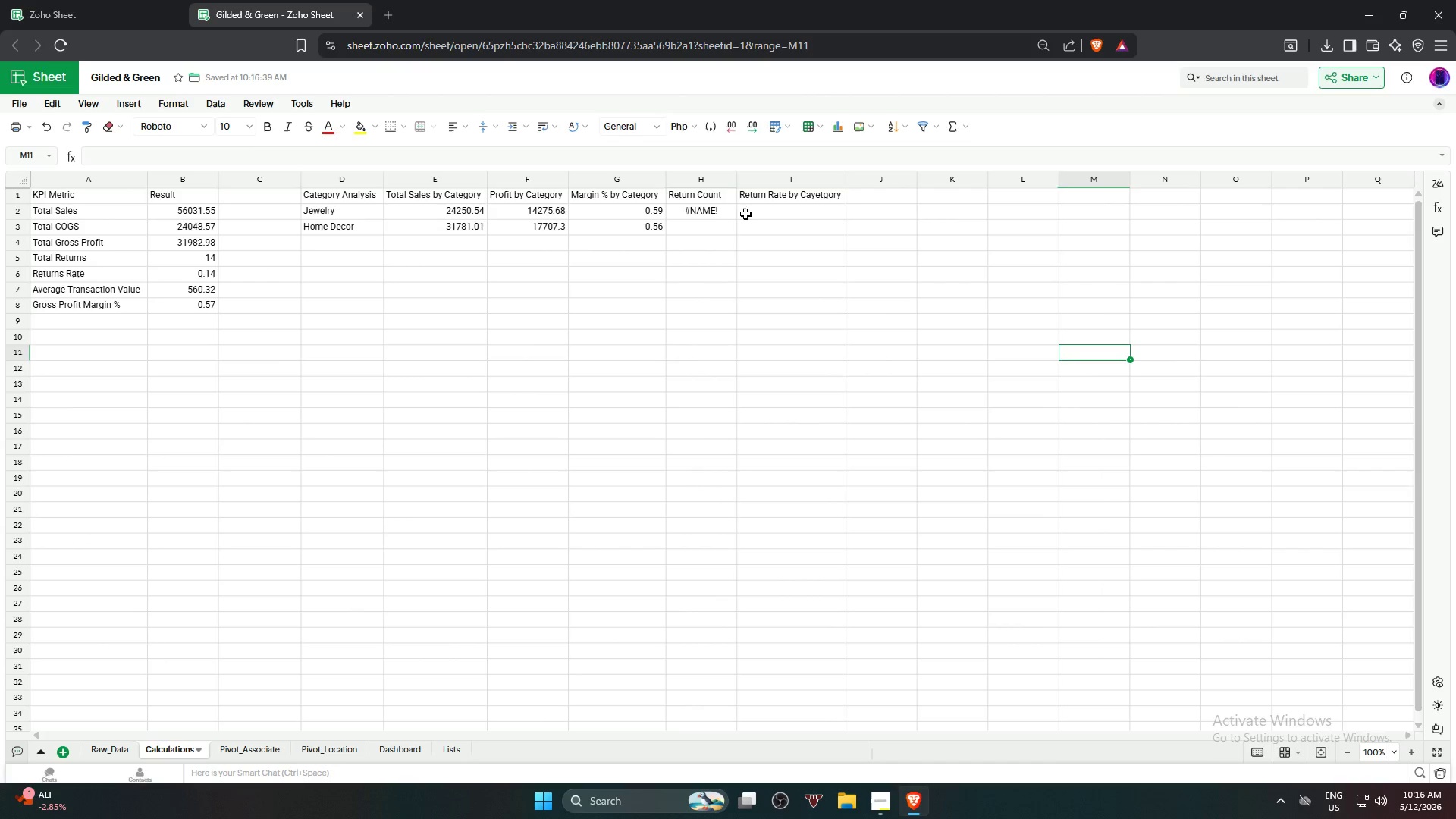 
left_click([730, 211])
 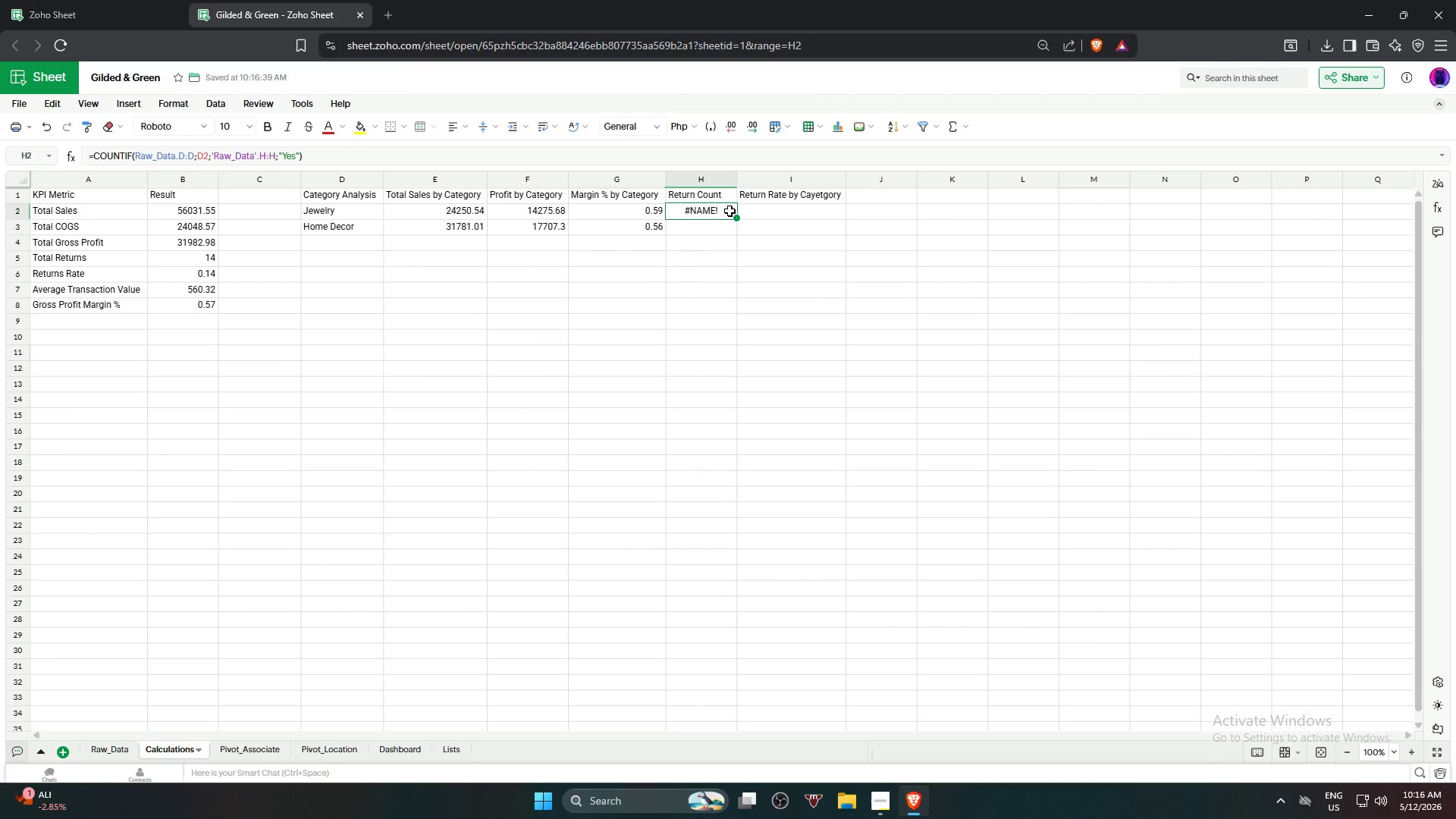 
wait(8.02)
 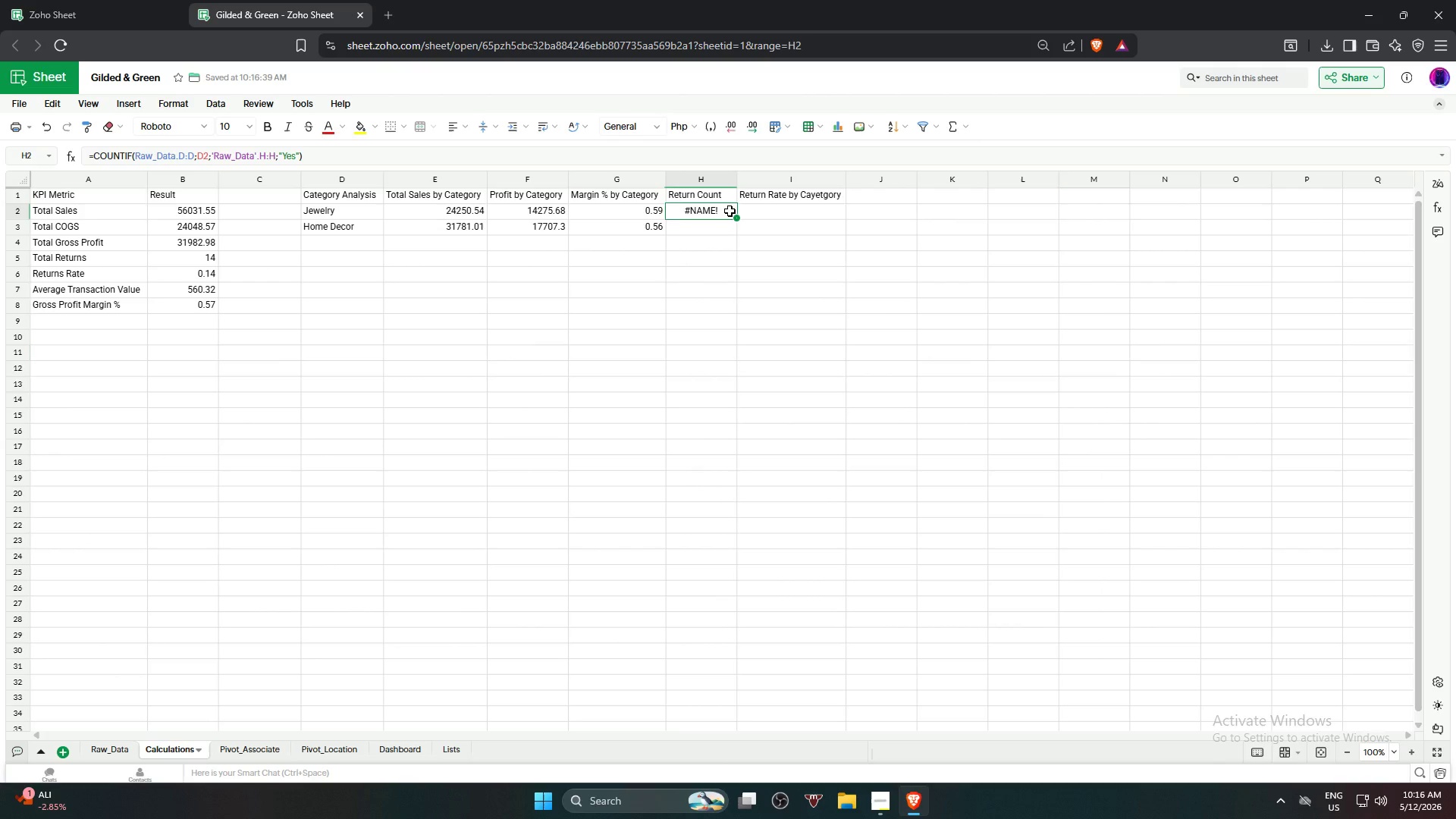 
left_click([353, 150])
 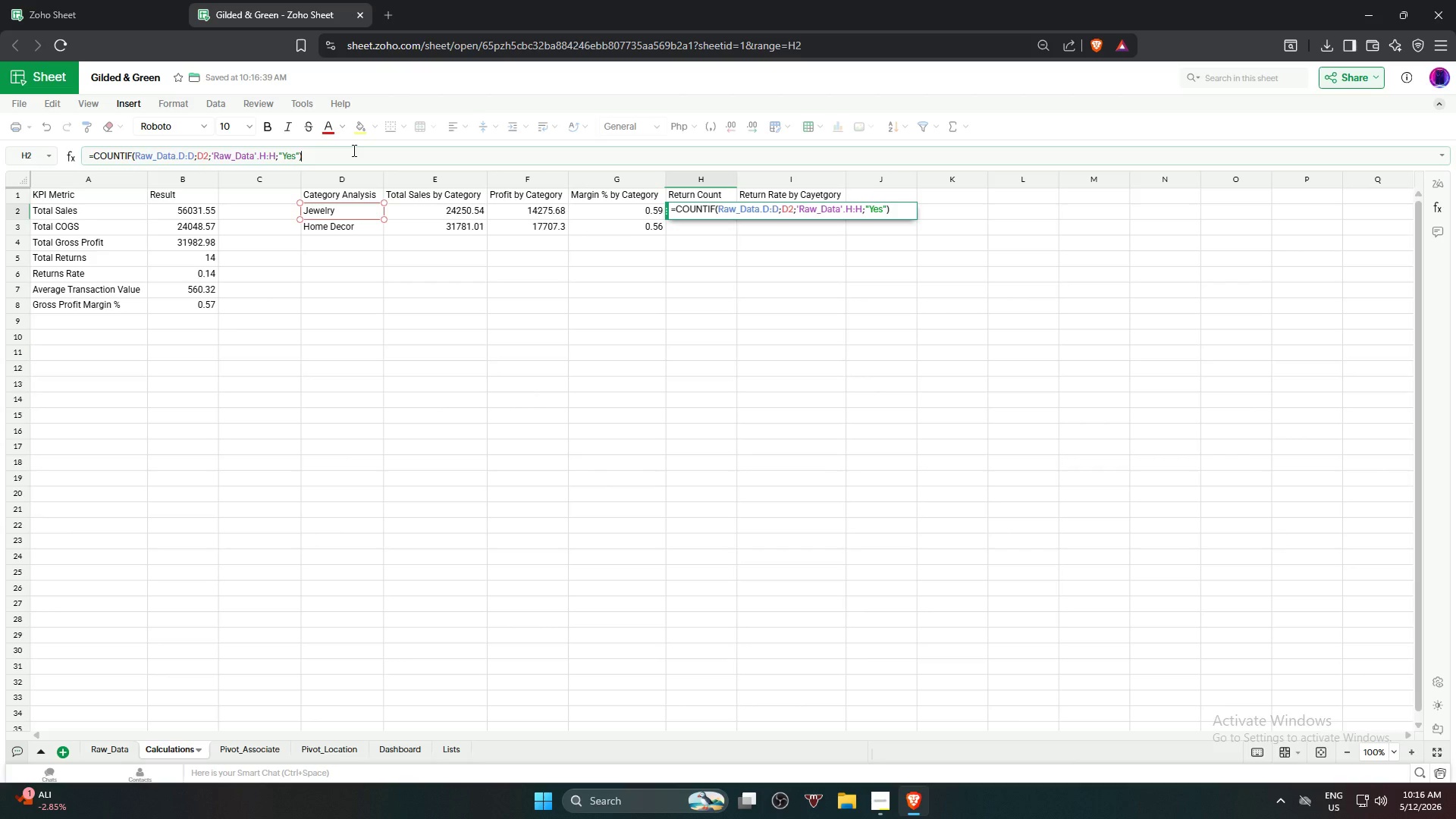 
key(NumpadEnter)
 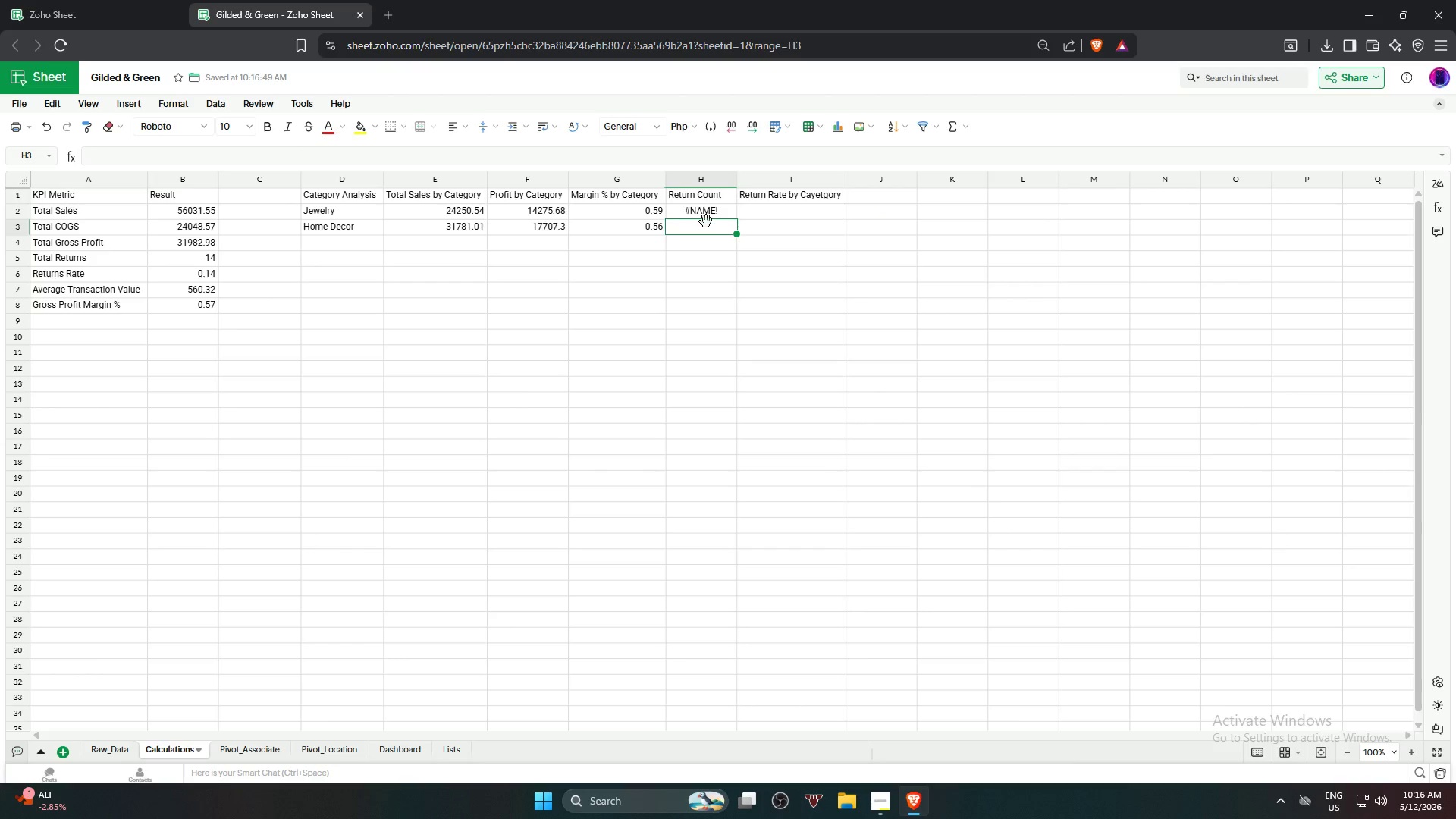 
left_click([707, 218])
 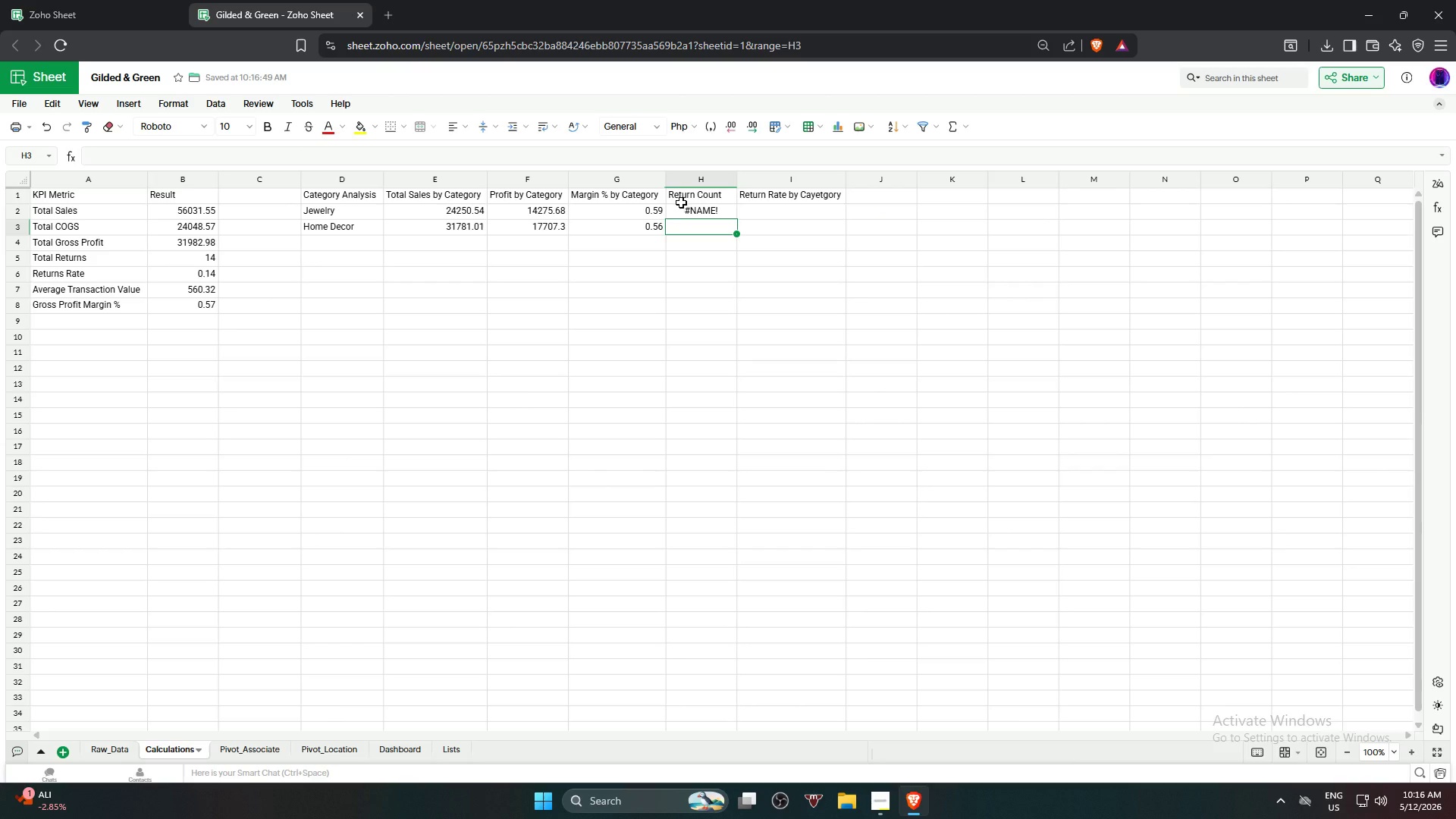 
left_click([684, 205])
 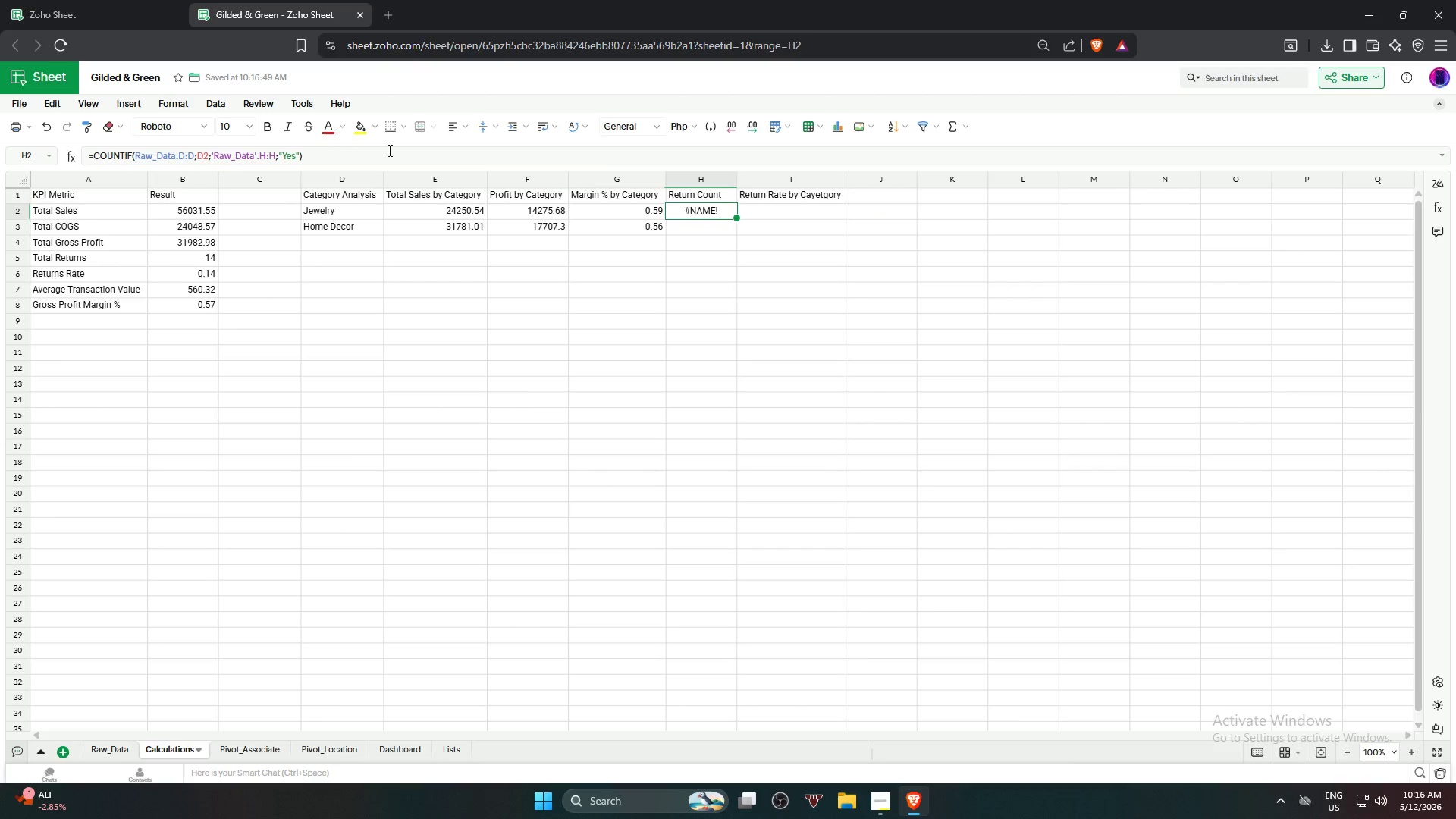 
left_click_drag(start_coordinate=[377, 150], to_coordinate=[17, 136])
 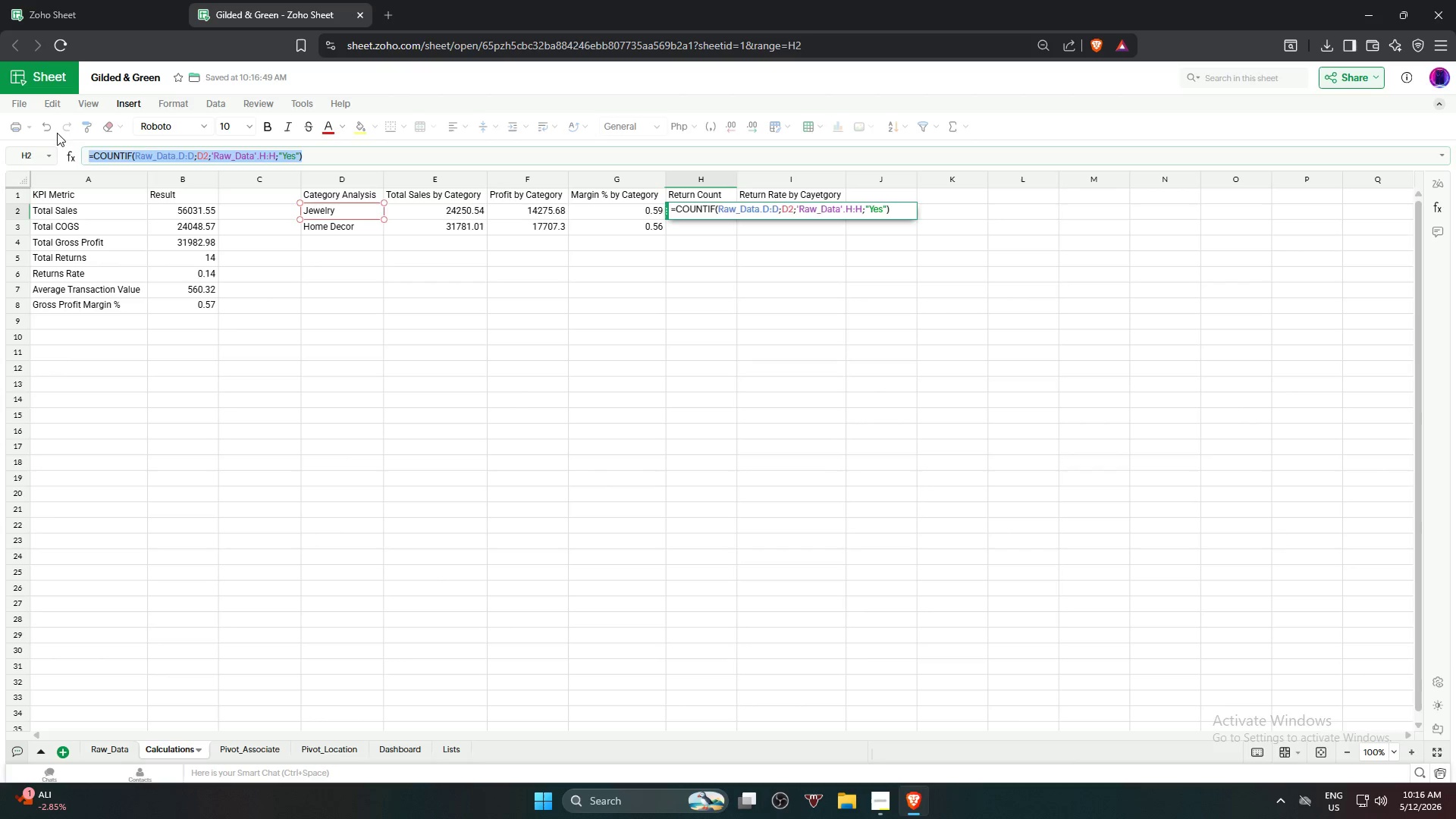 
key(Backspace)
 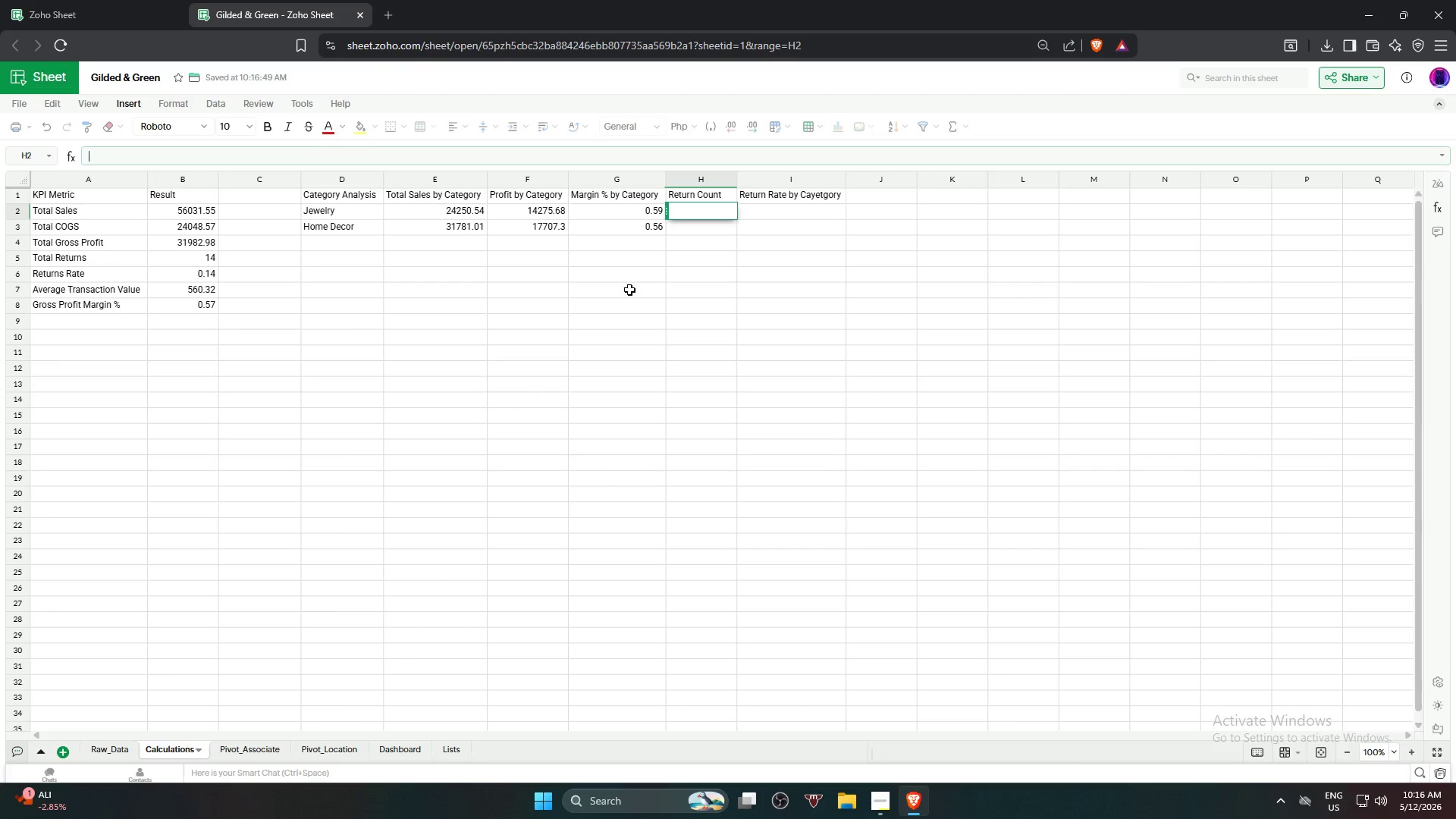 
left_click([635, 292])
 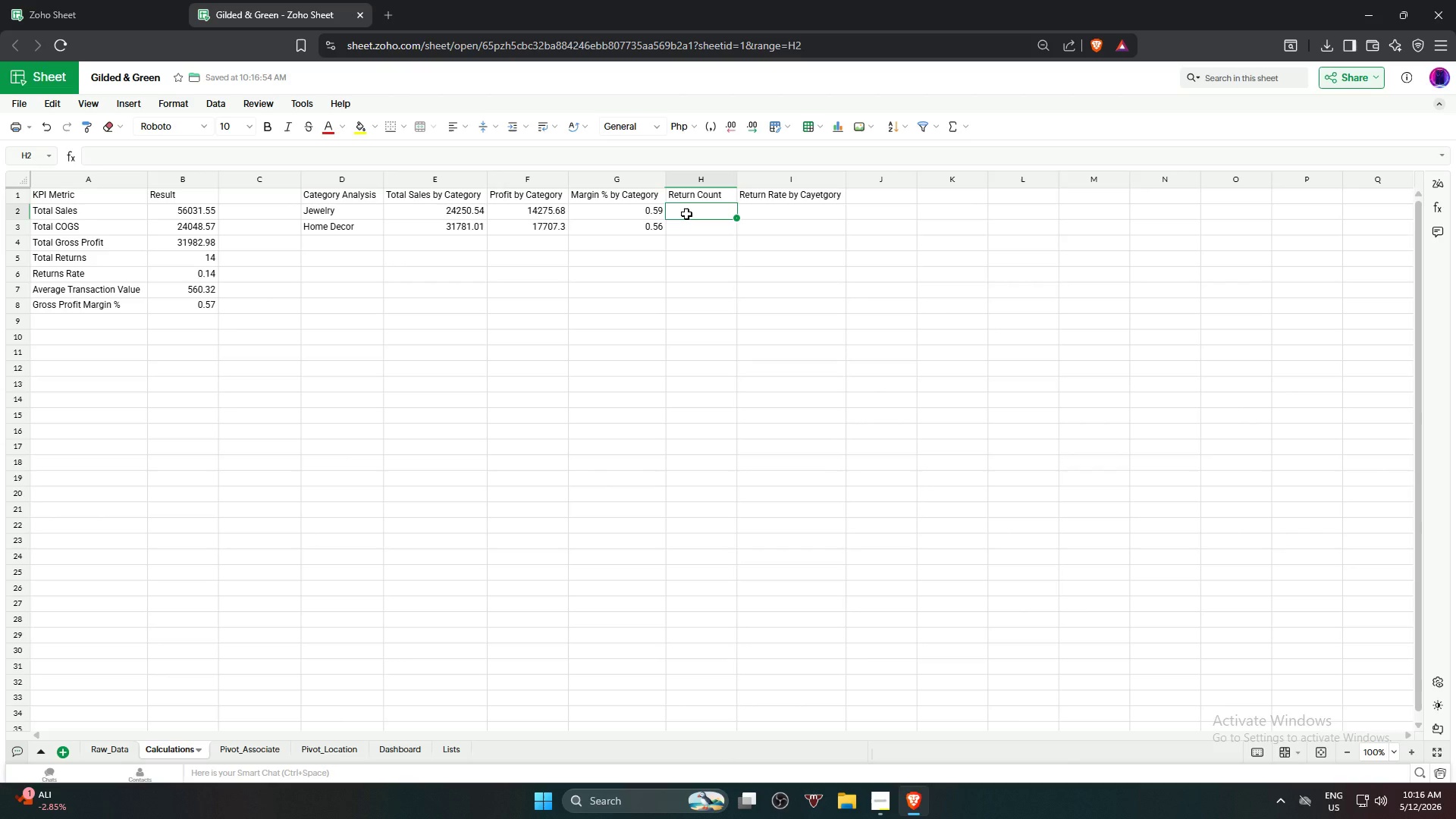 
type(=COUNTOF)
key(Backspace)
key(Backspace)
type(I)
 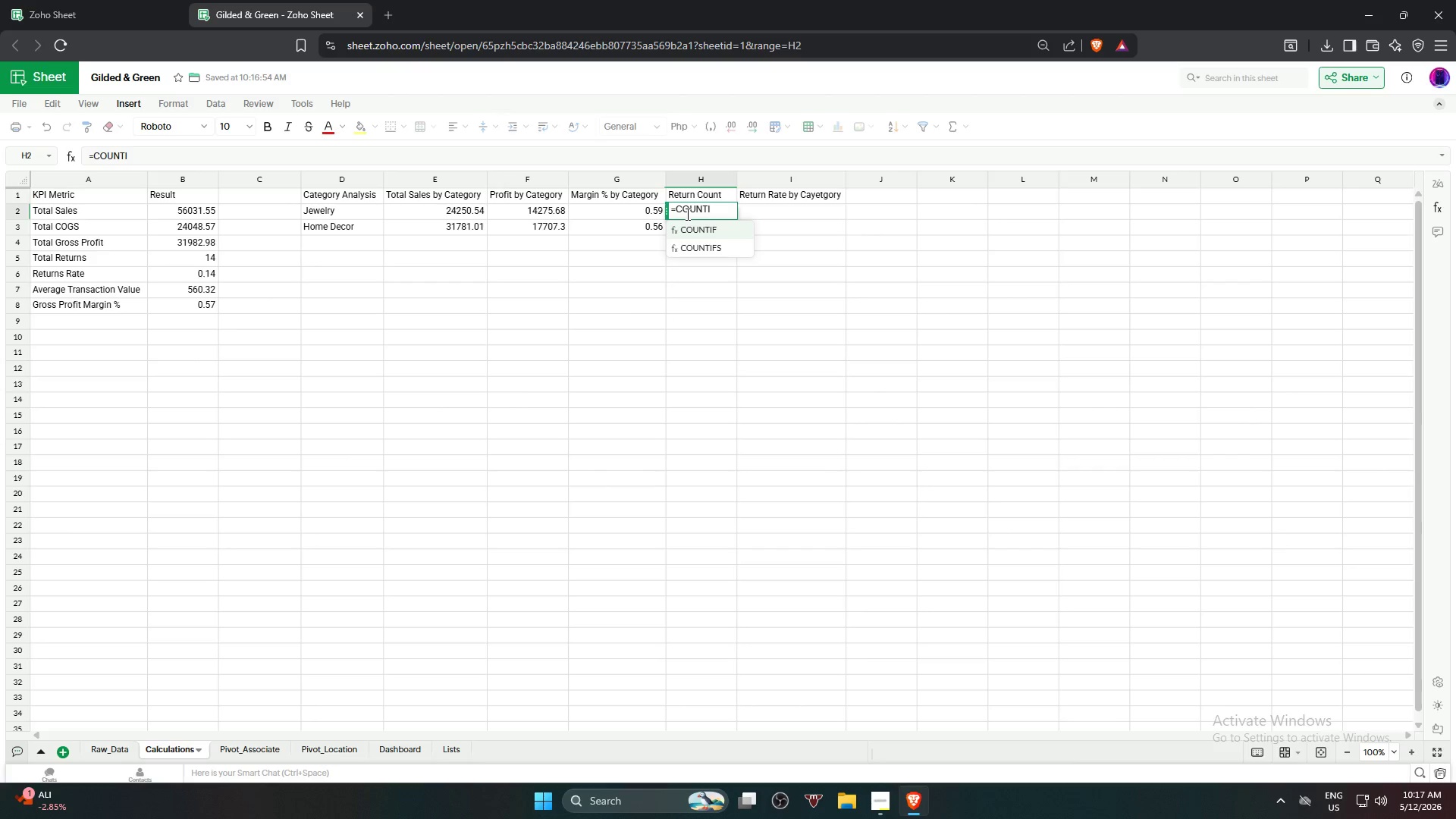 
left_click([712, 224])
 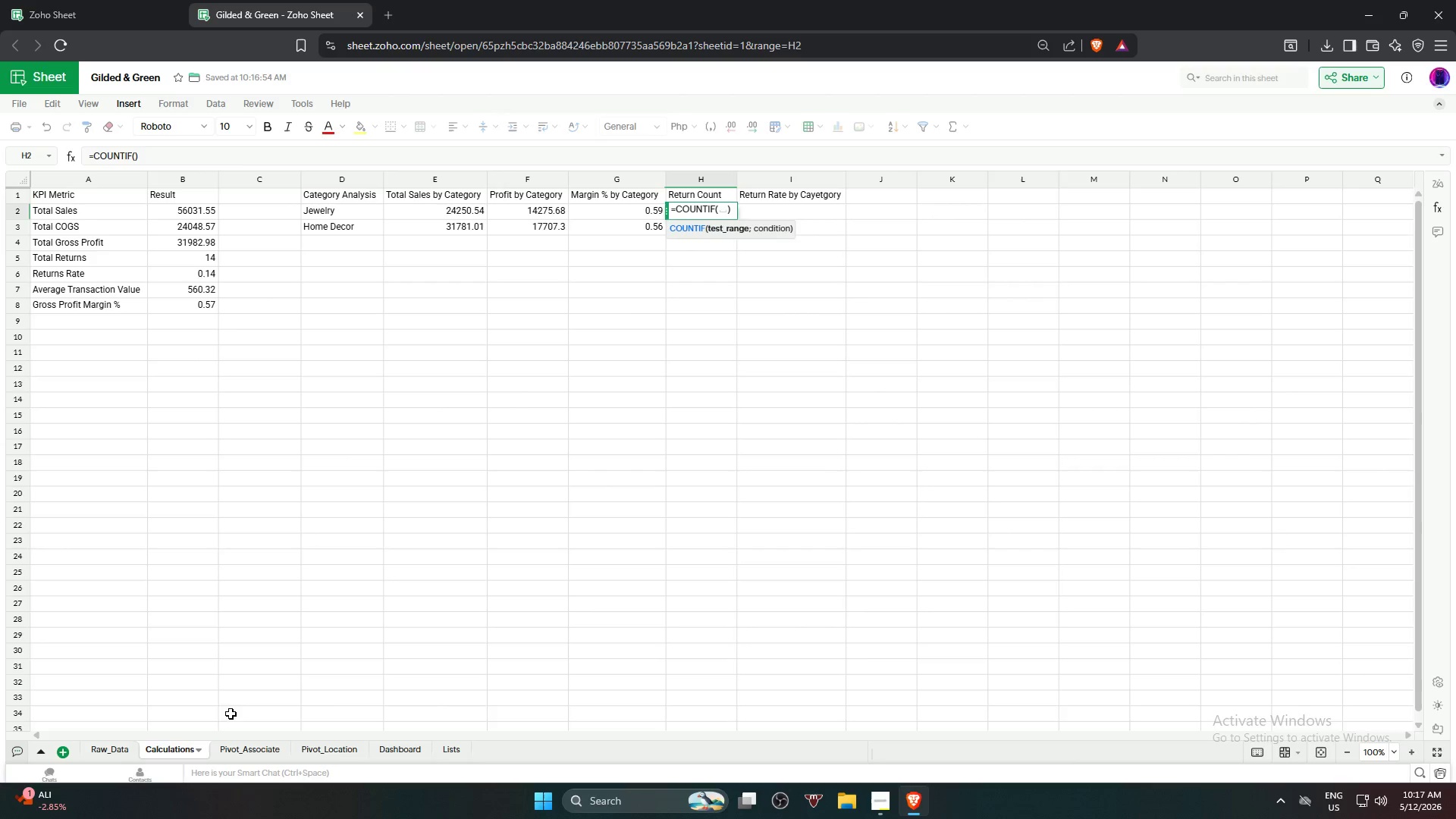 
left_click([108, 752])
 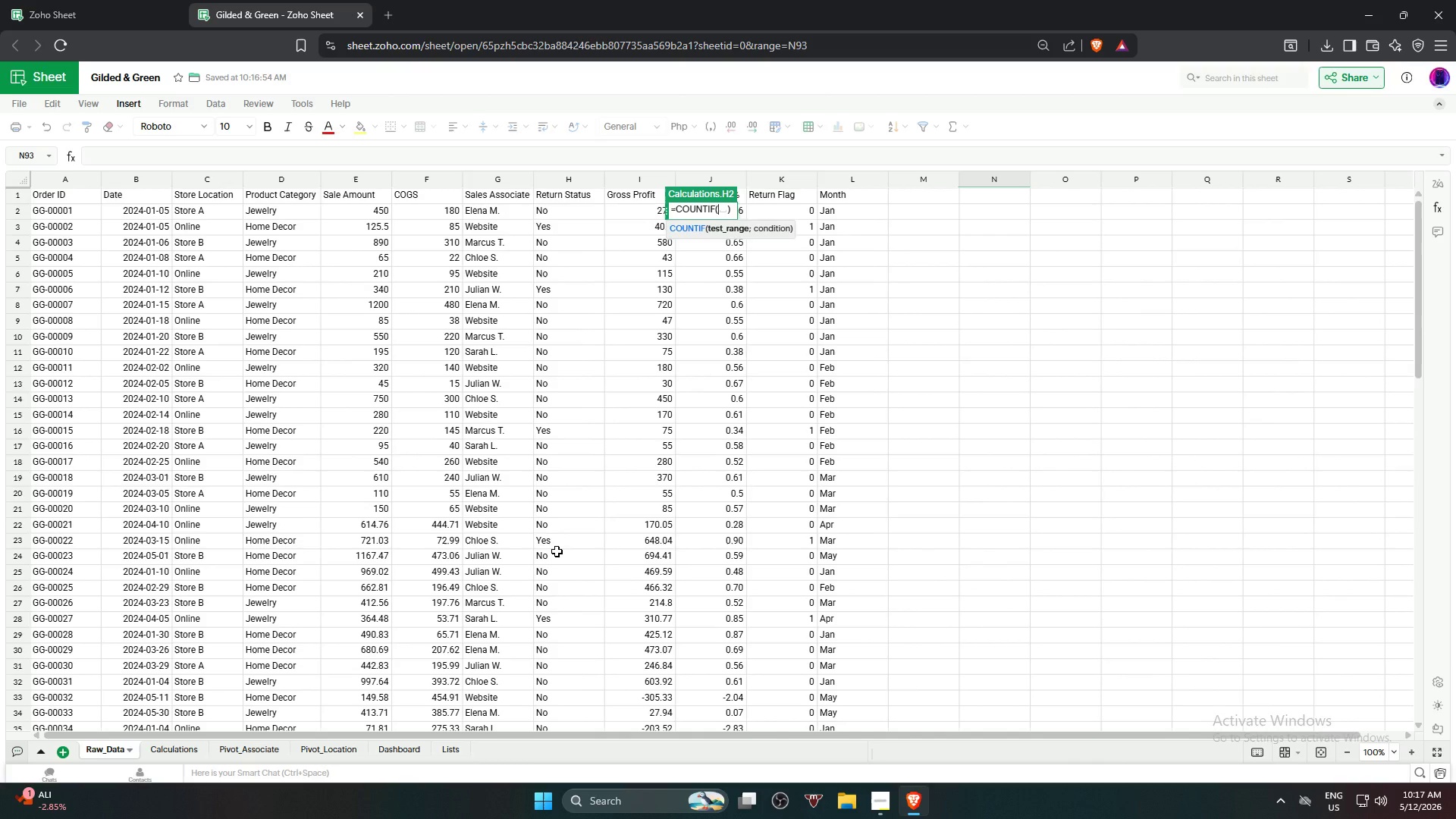 
scroll: coordinate [555, 554], scroll_direction: up, amount: 4.0
 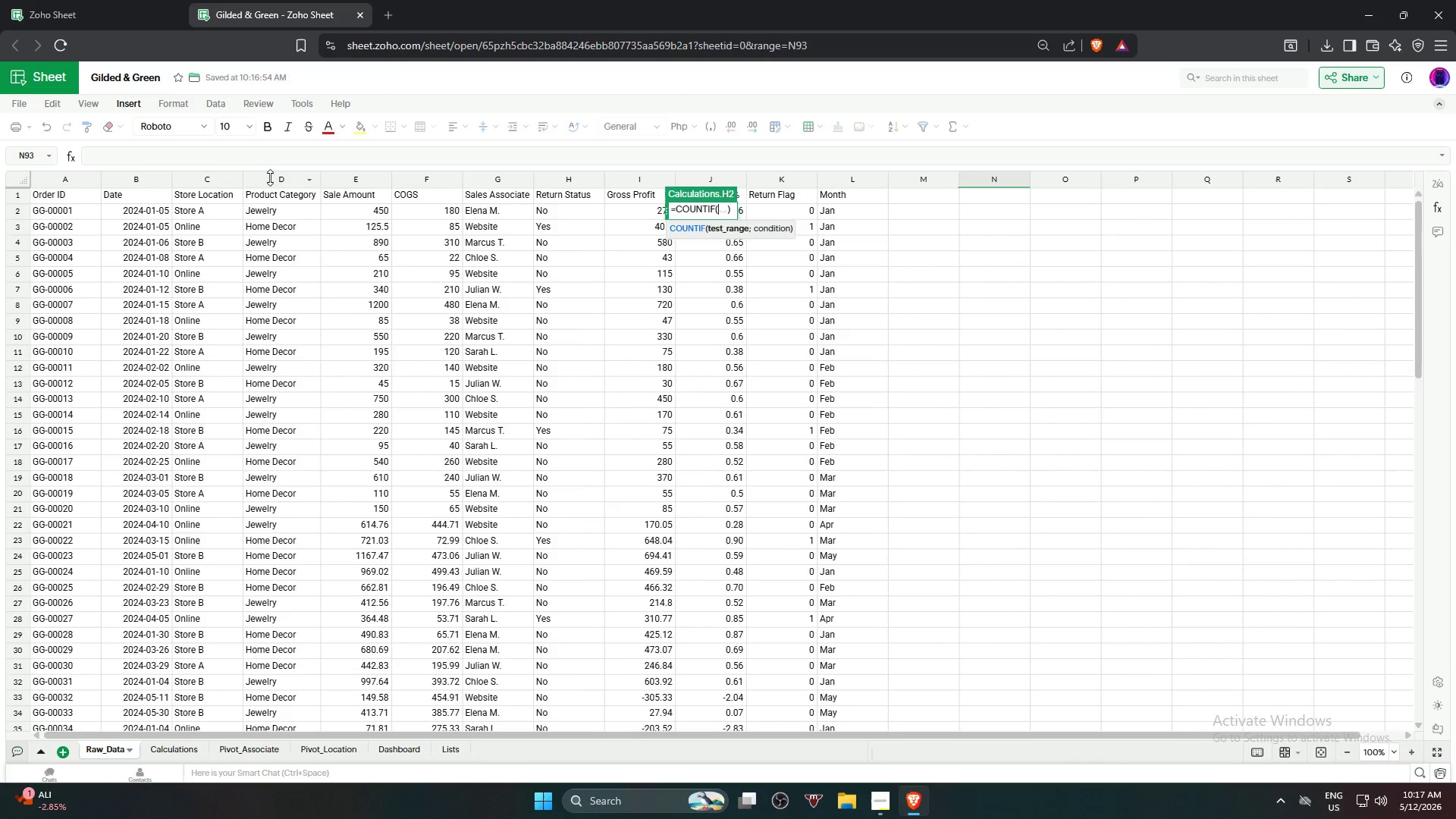 
left_click([273, 176])
 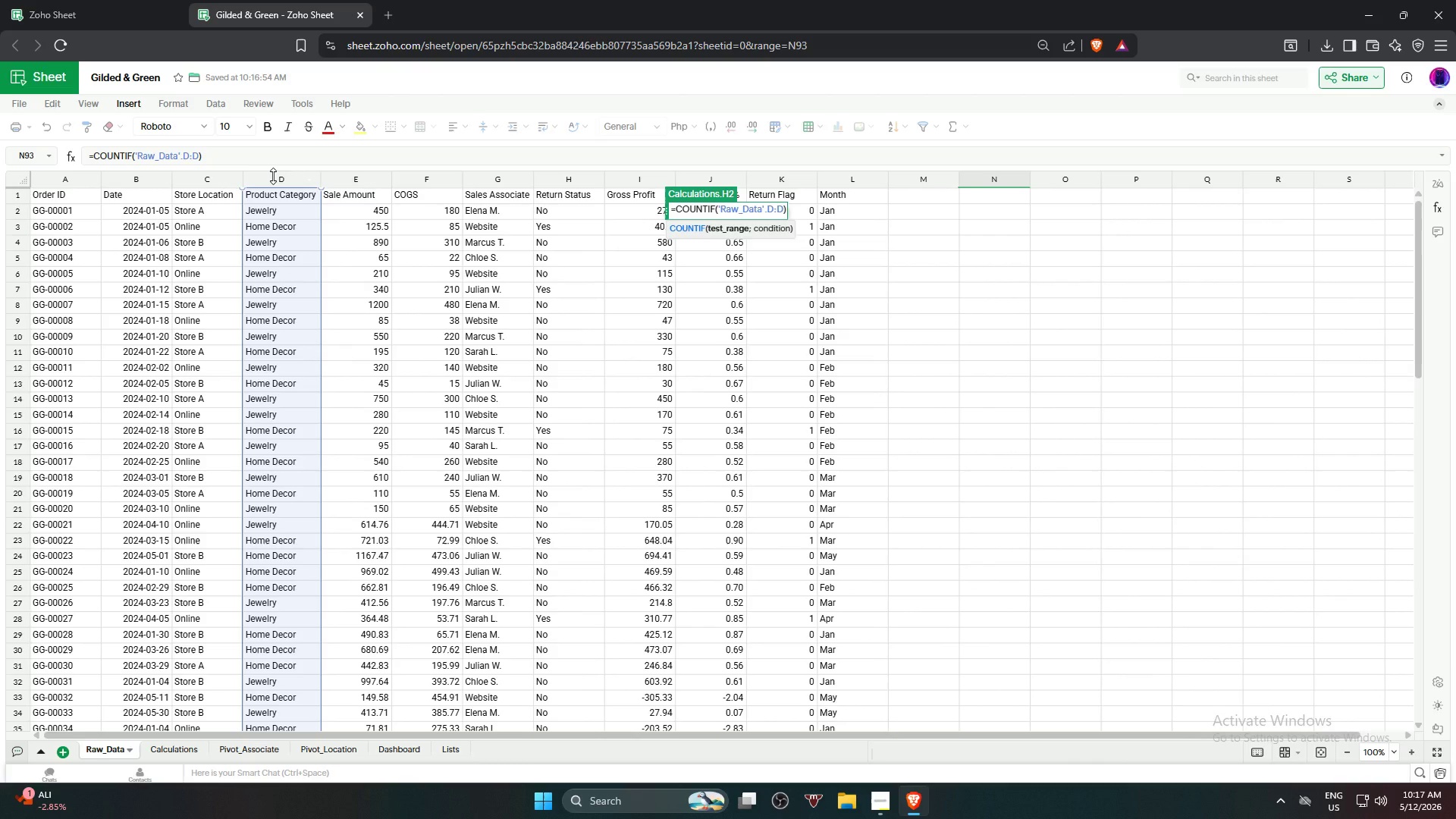 
key(Comma)
 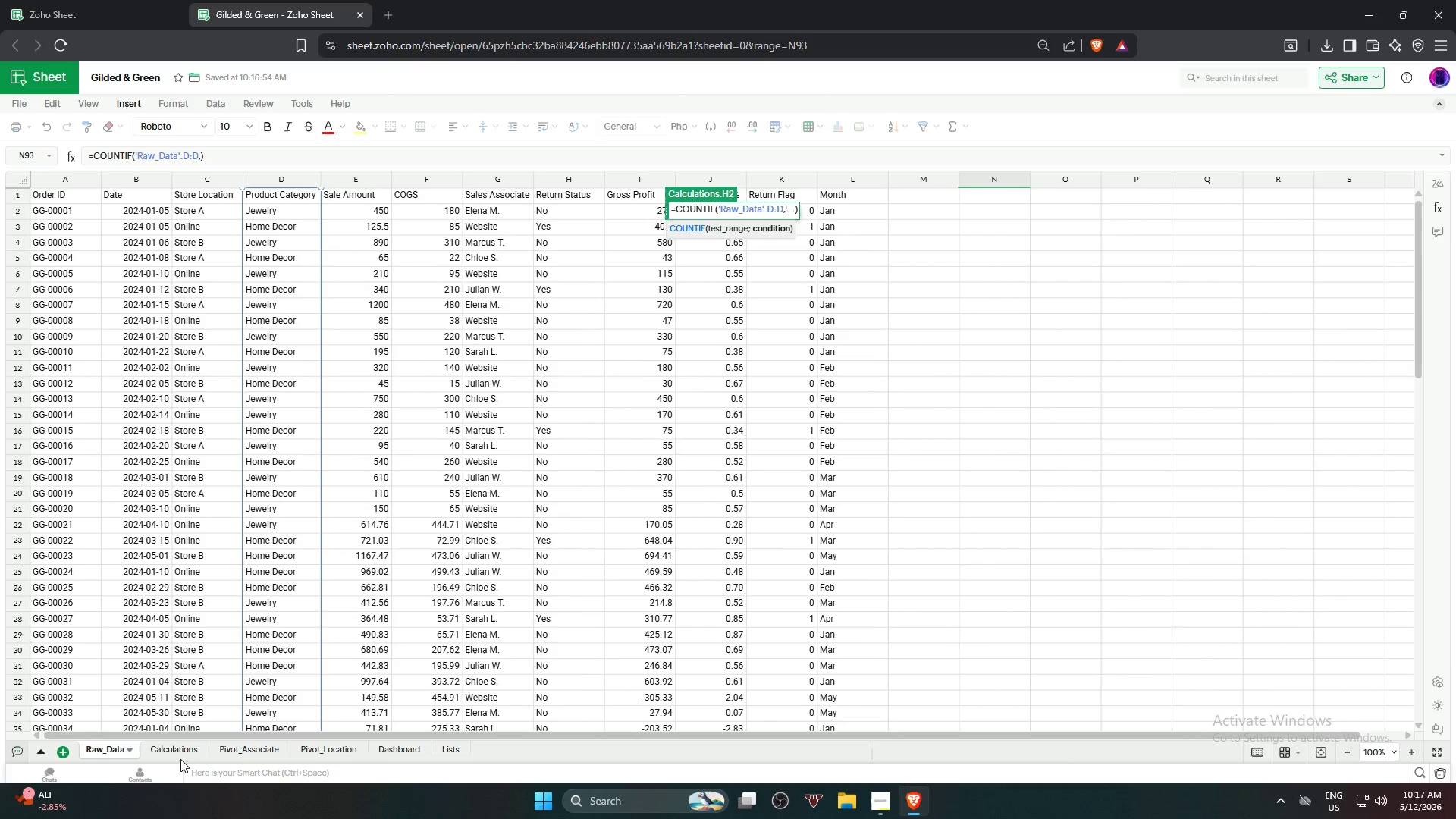 
left_click([178, 752])
 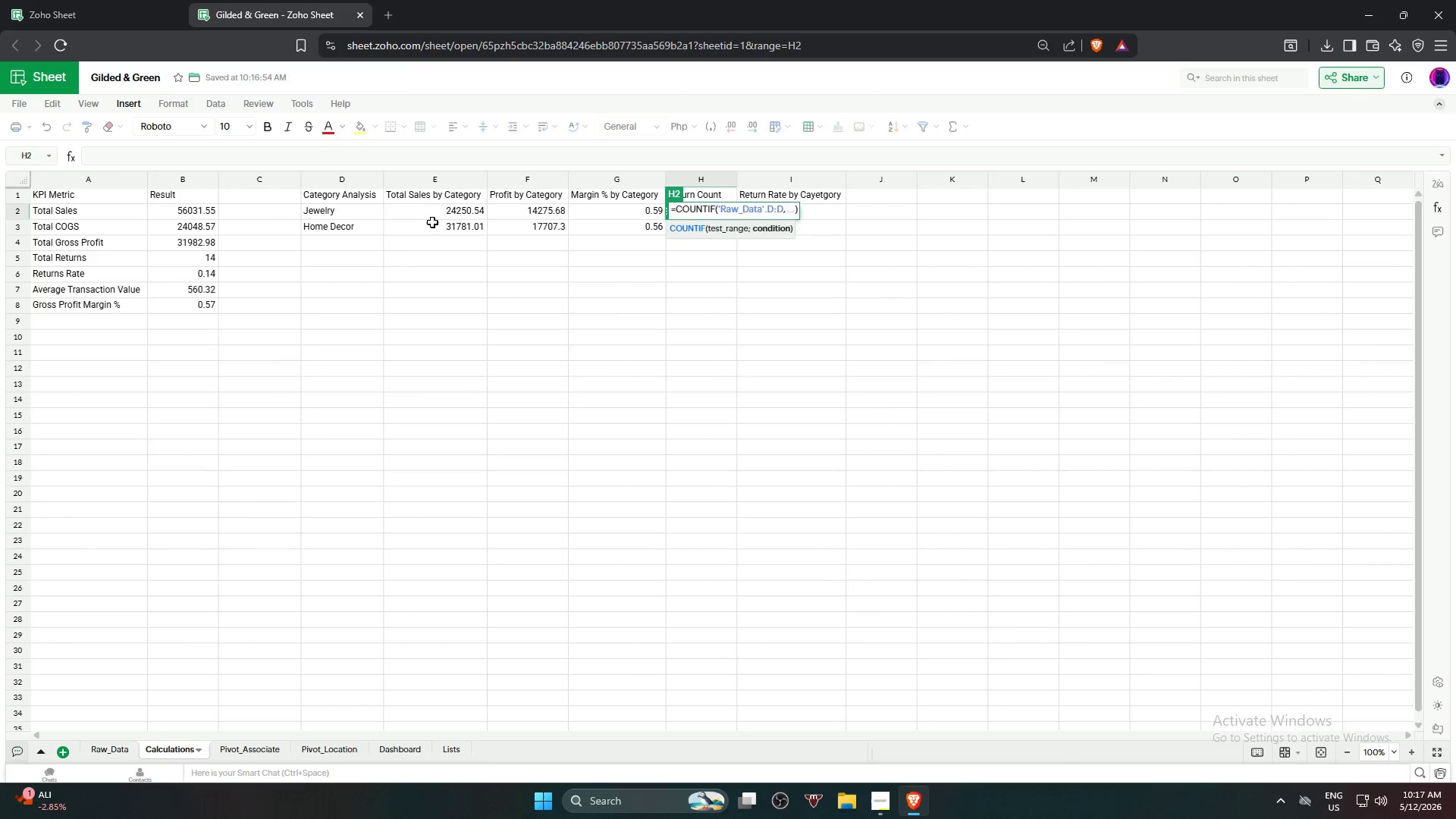 
left_click([362, 213])
 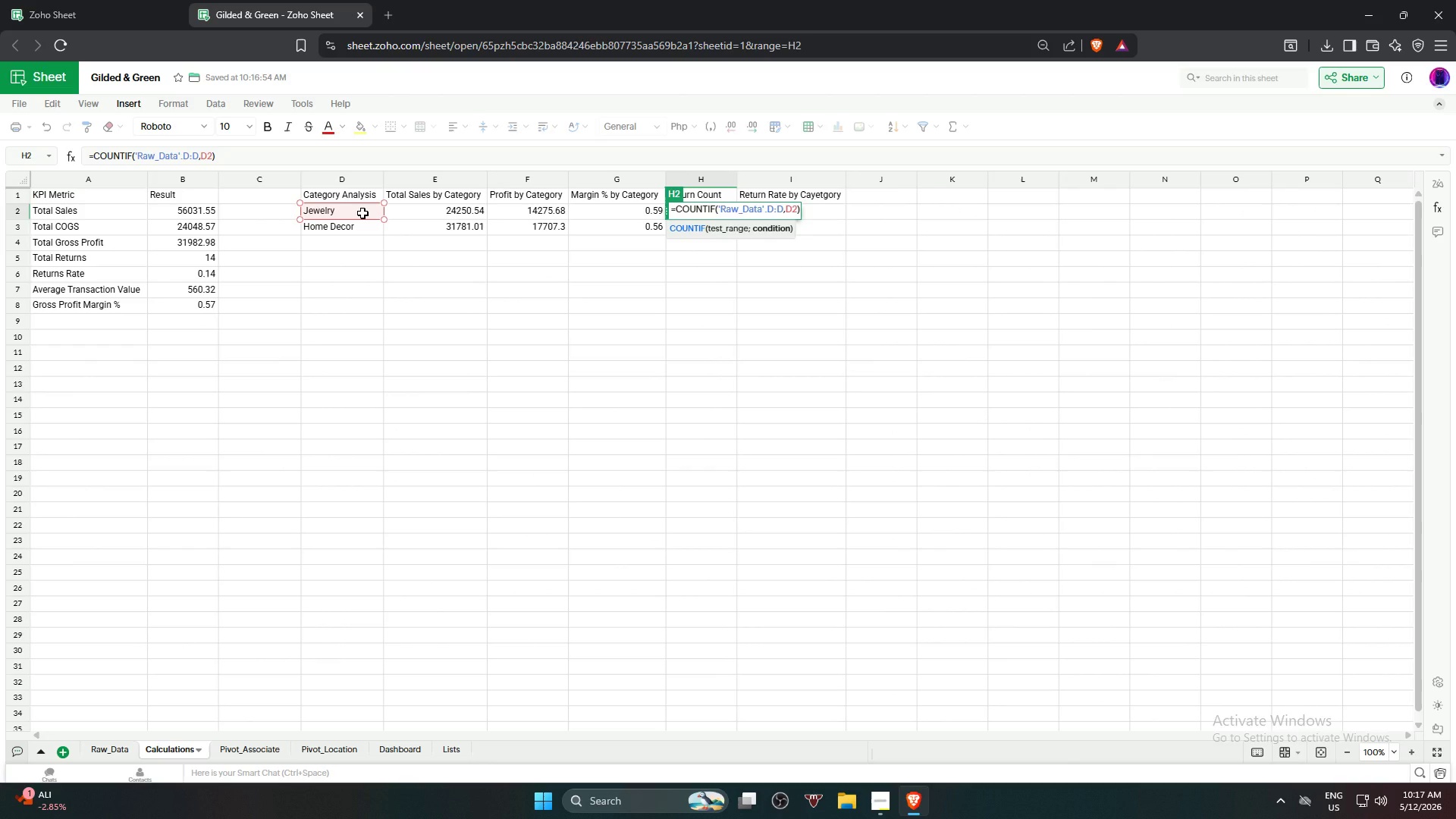 
key(Comma)
 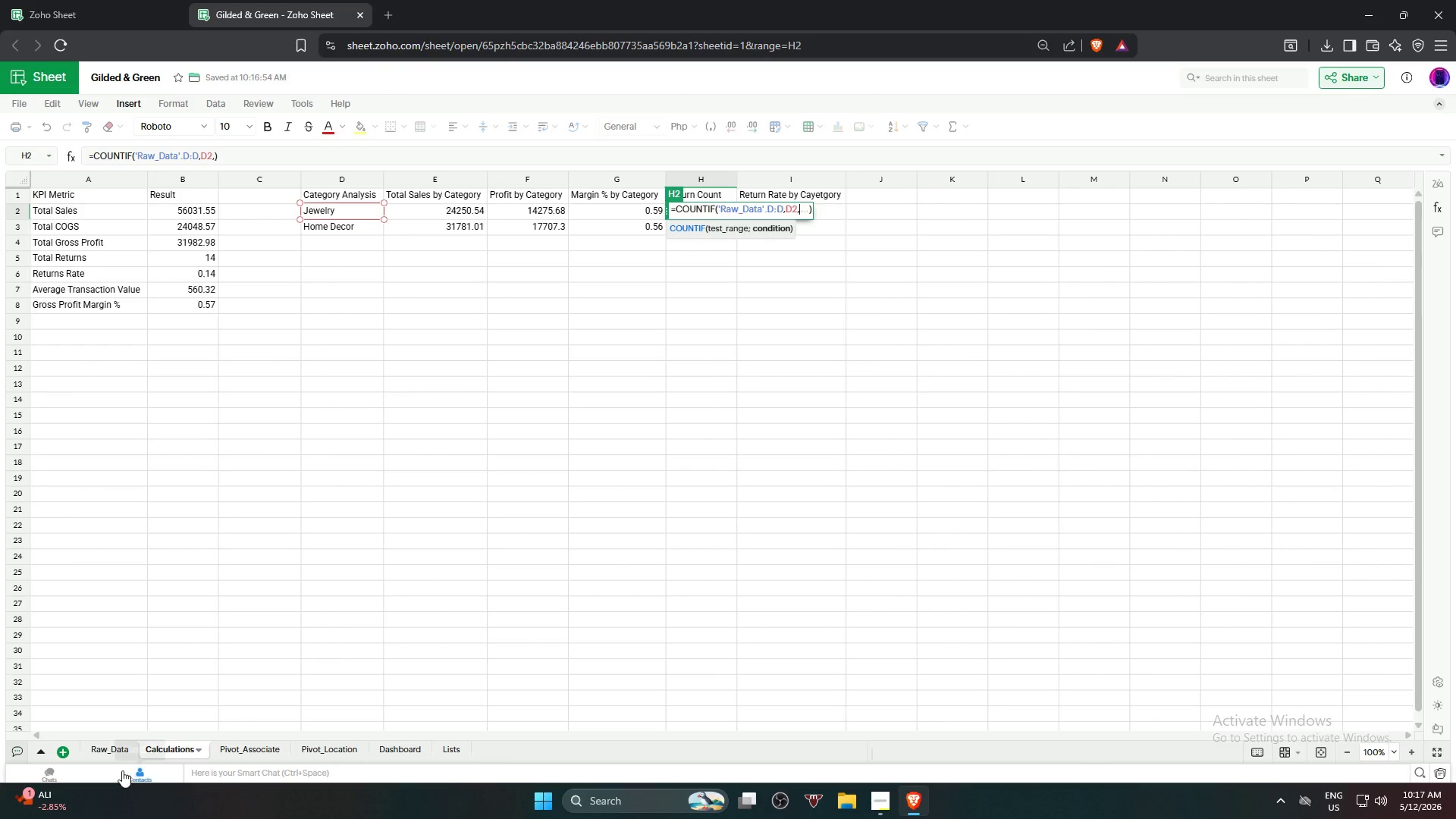 
left_click([108, 750])
 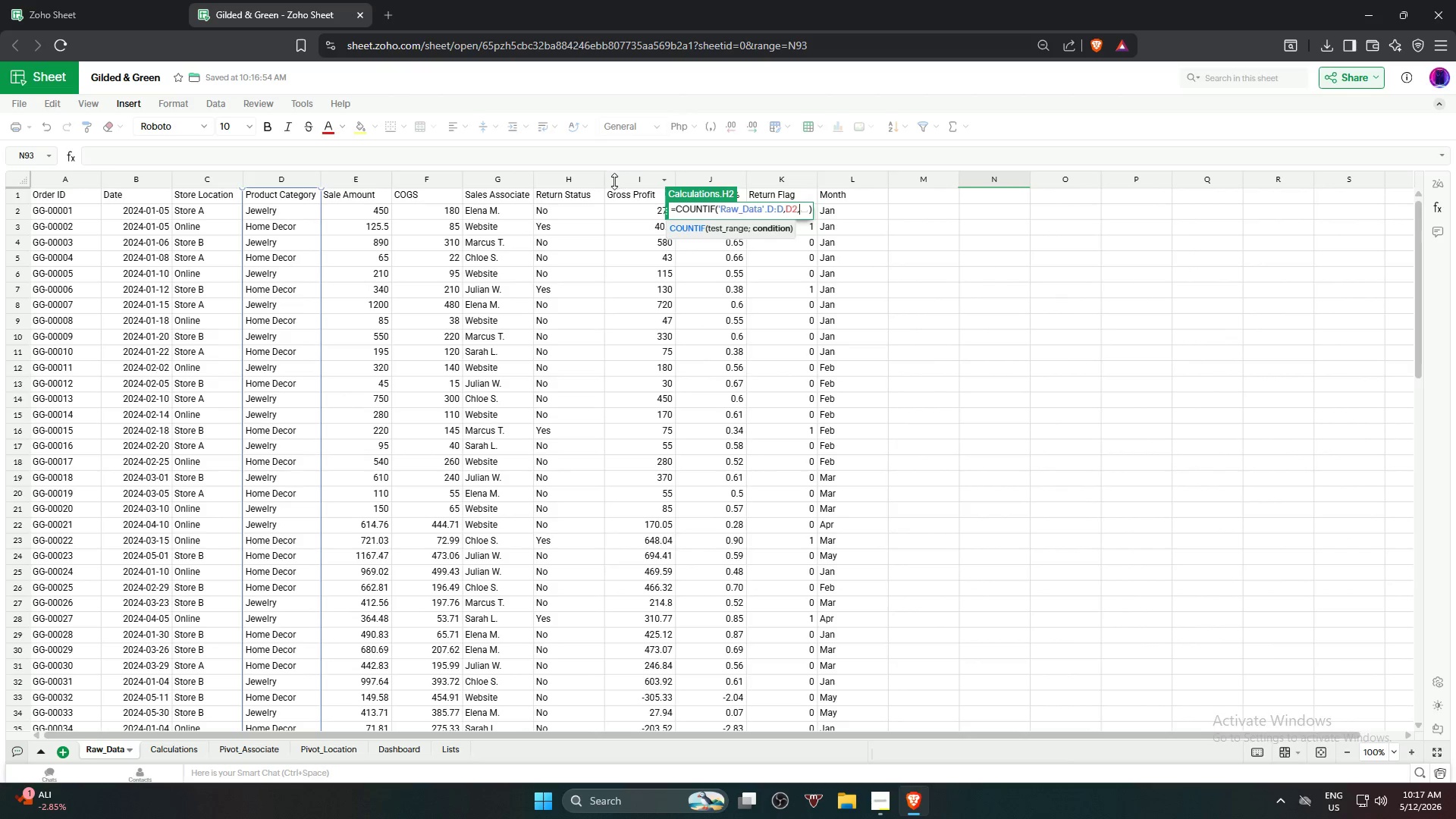 
left_click([570, 178])
 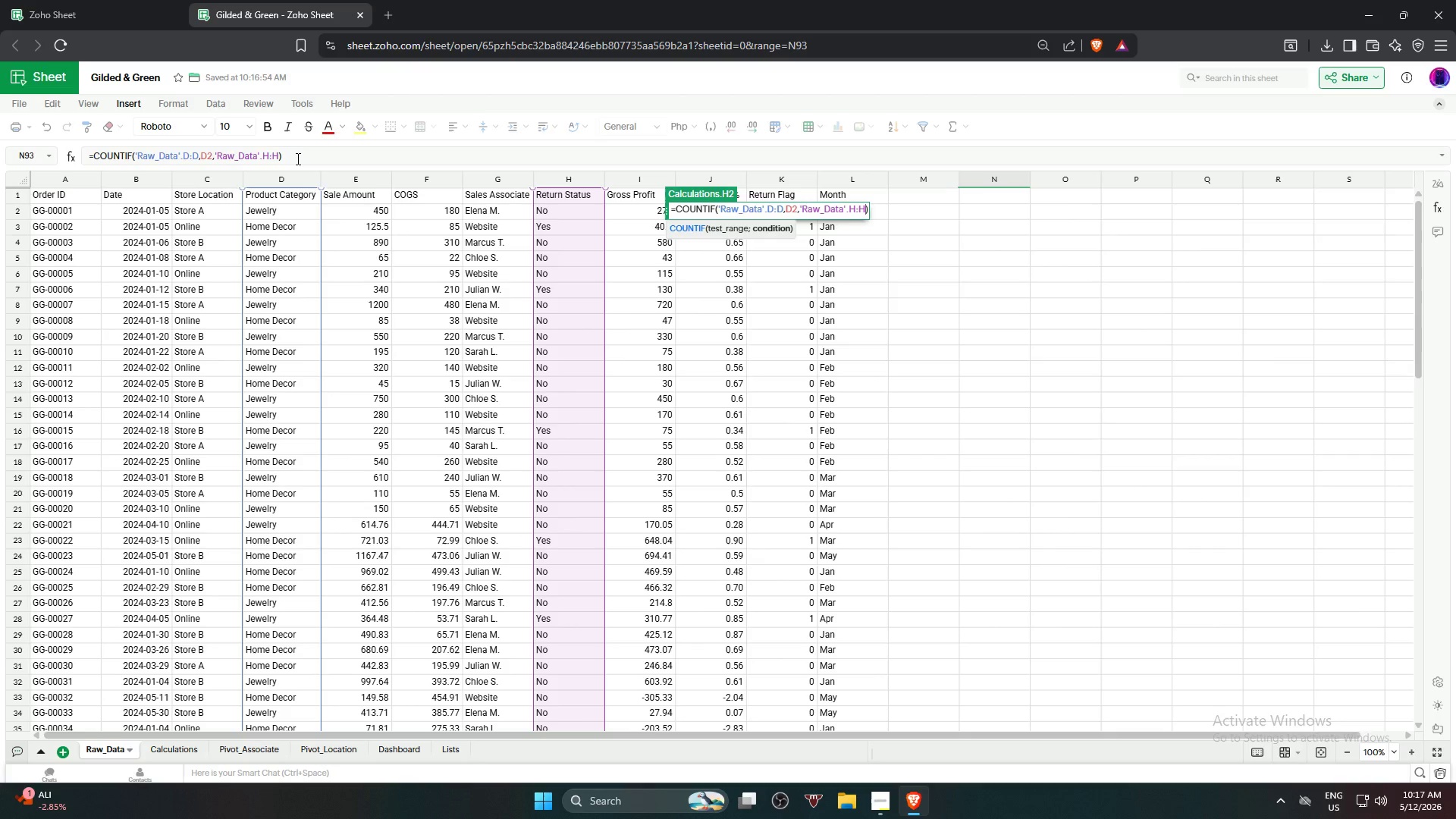 
type(,"Yes")
 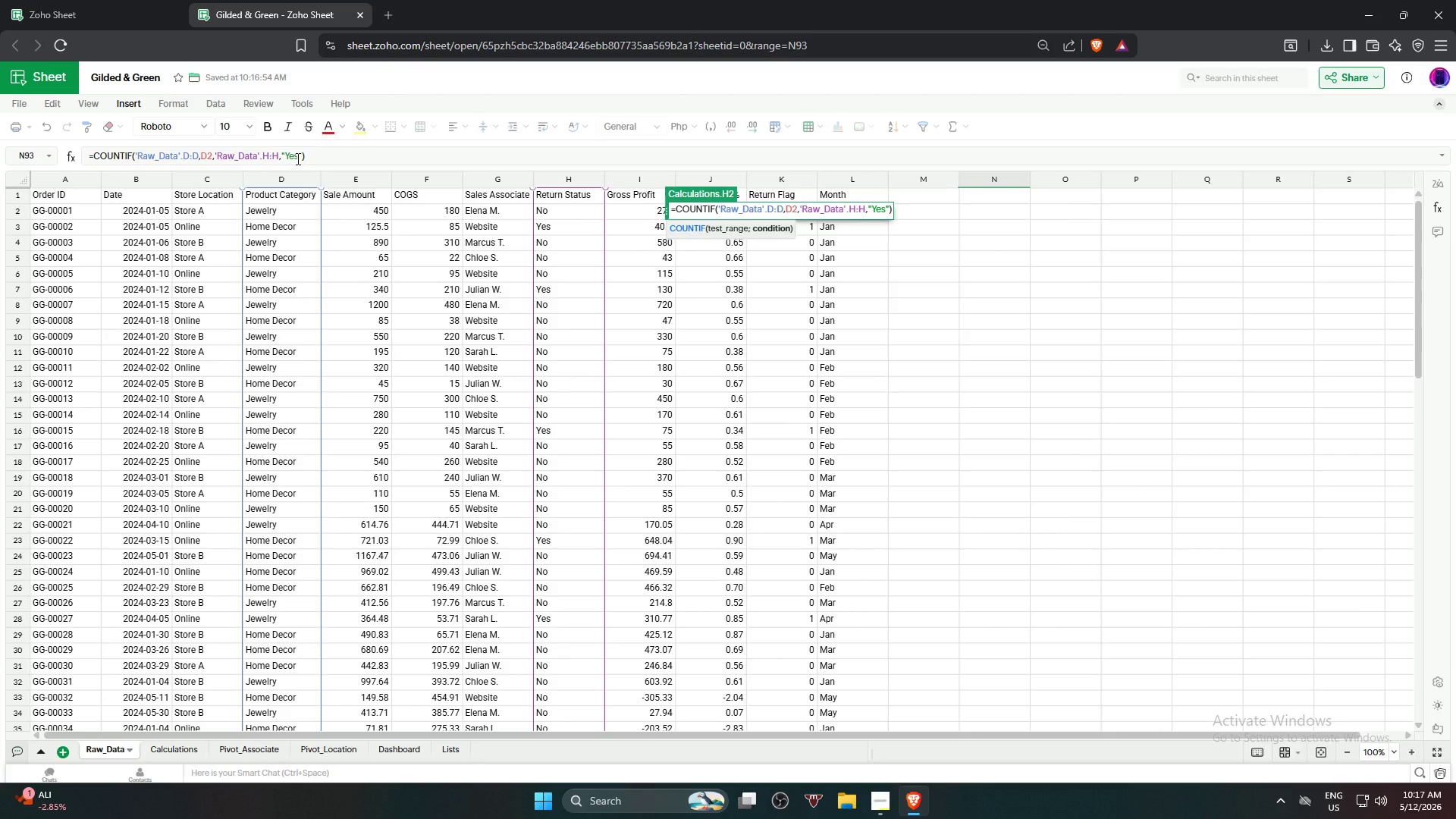 
key(Enter)
 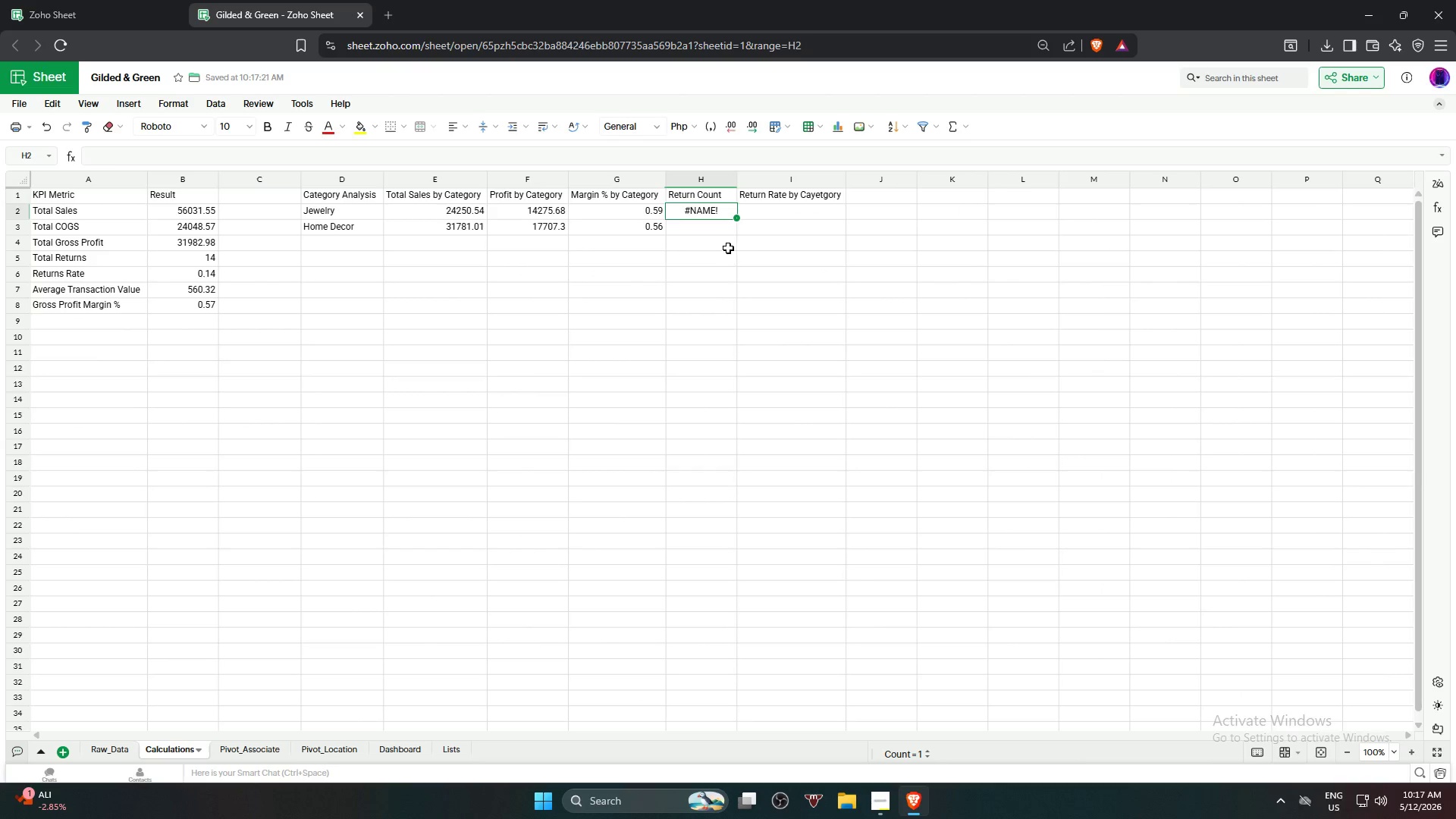 
left_click([708, 208])
 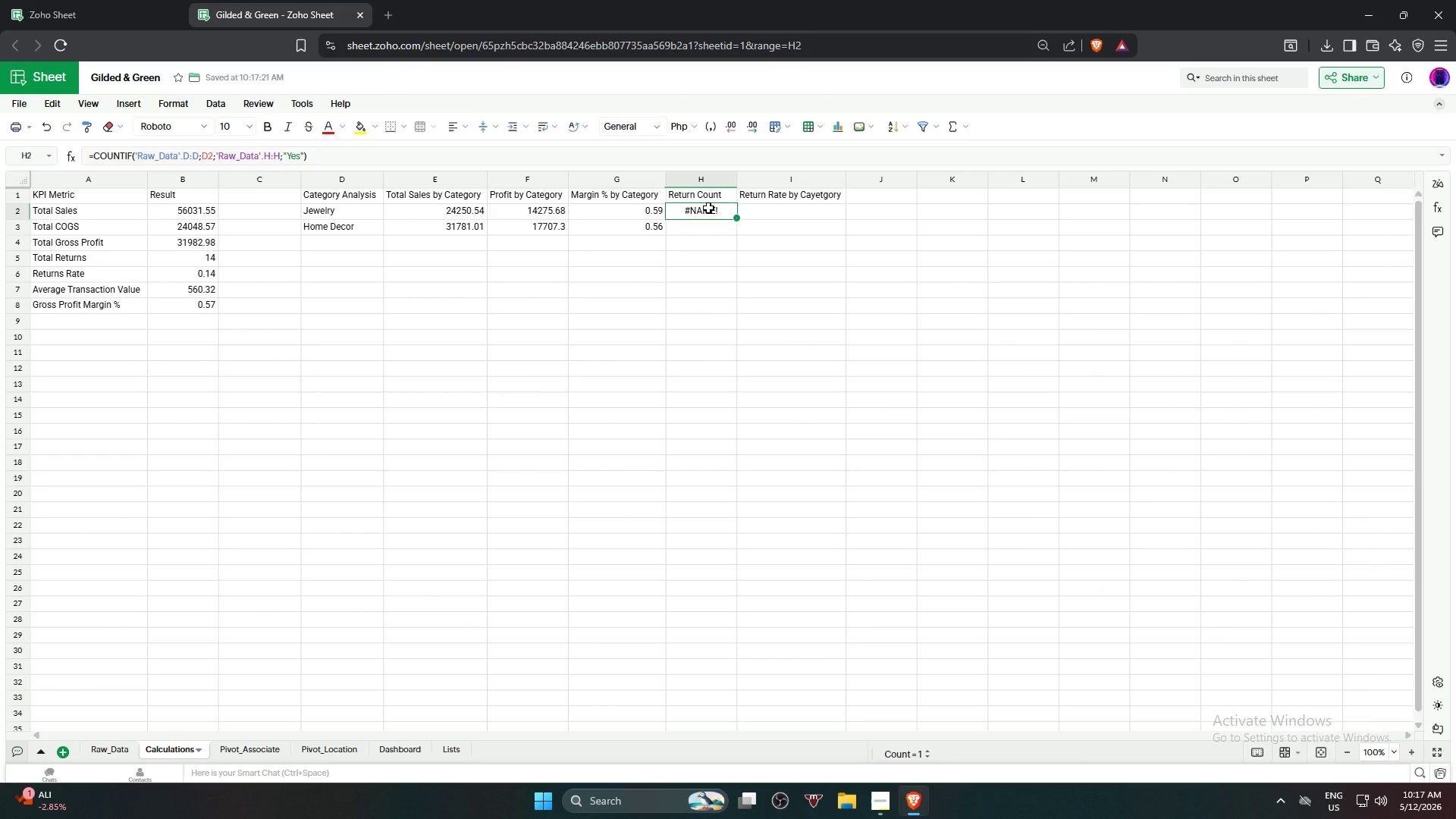 
wait(13.39)
 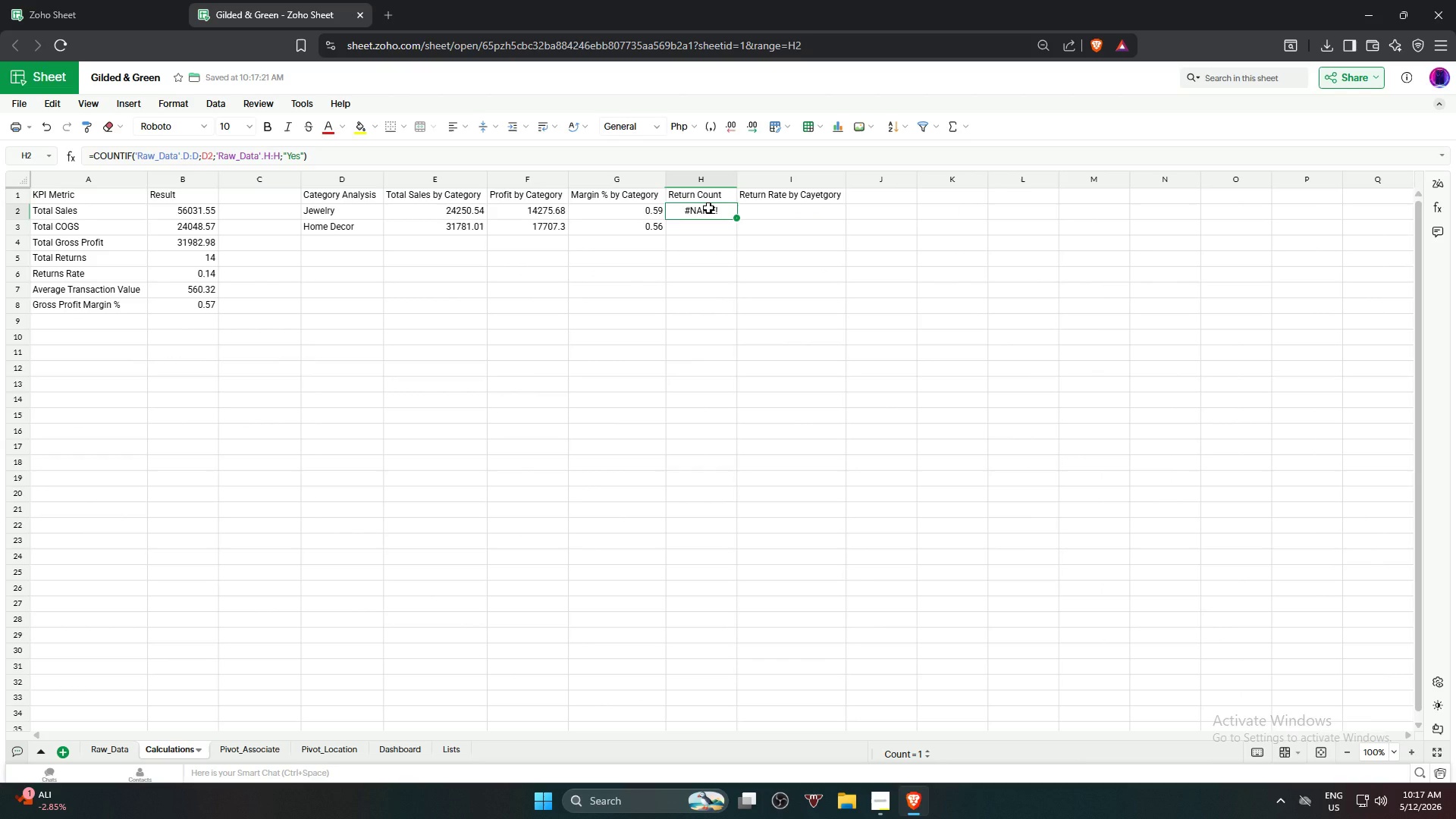 
double_click([720, 205])
 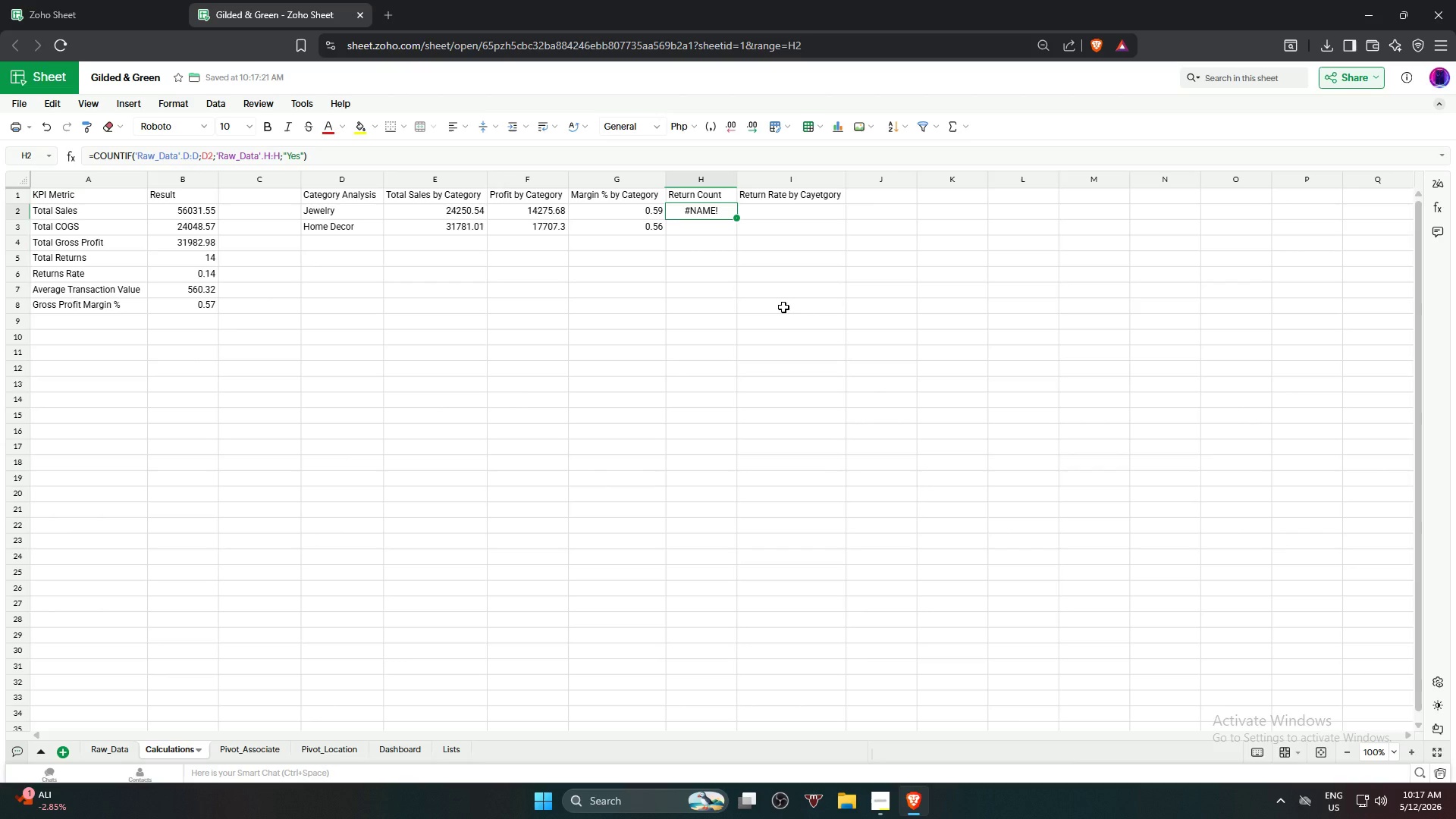 
key(Backspace)
 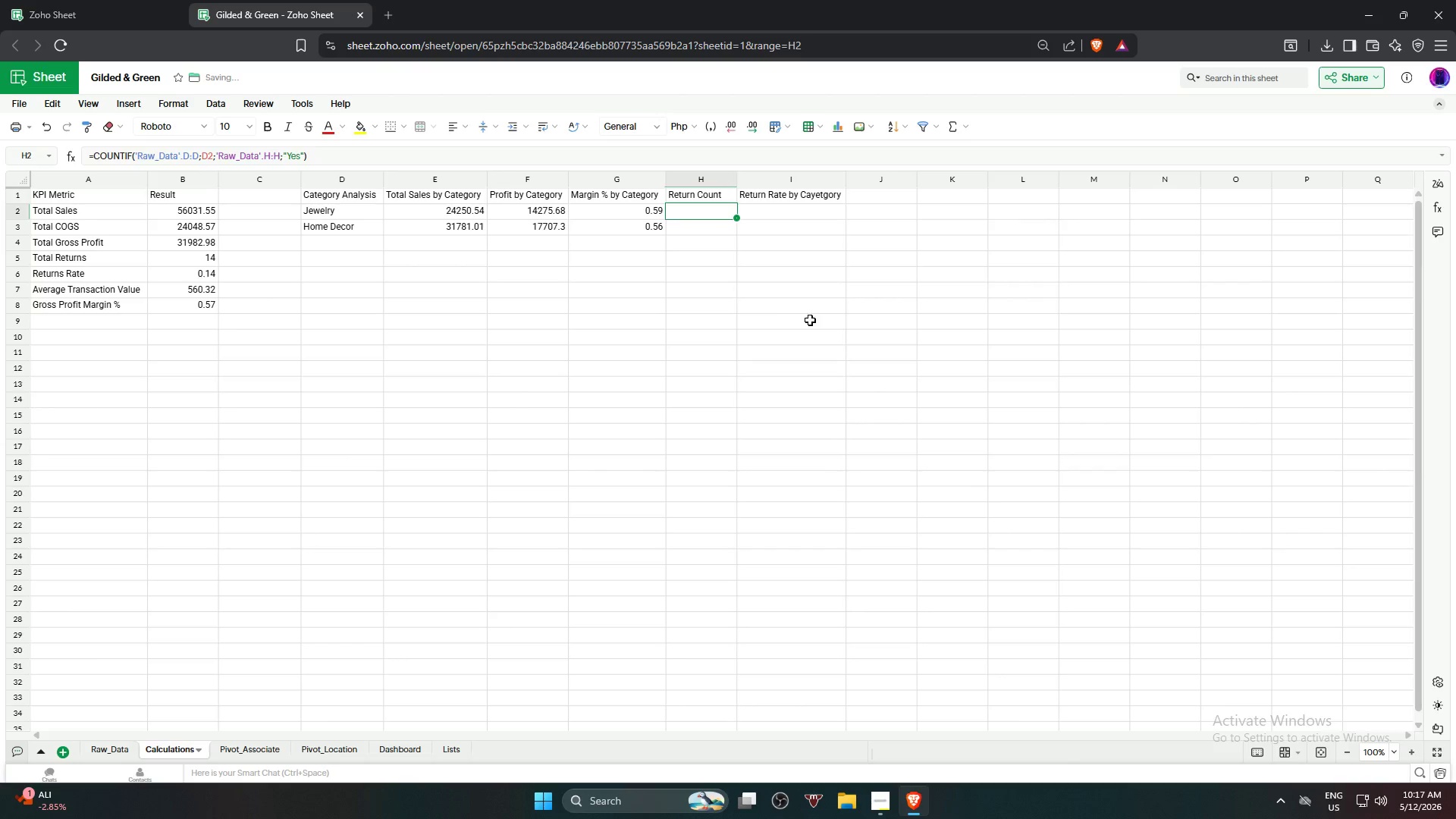 
key(Backspace)
 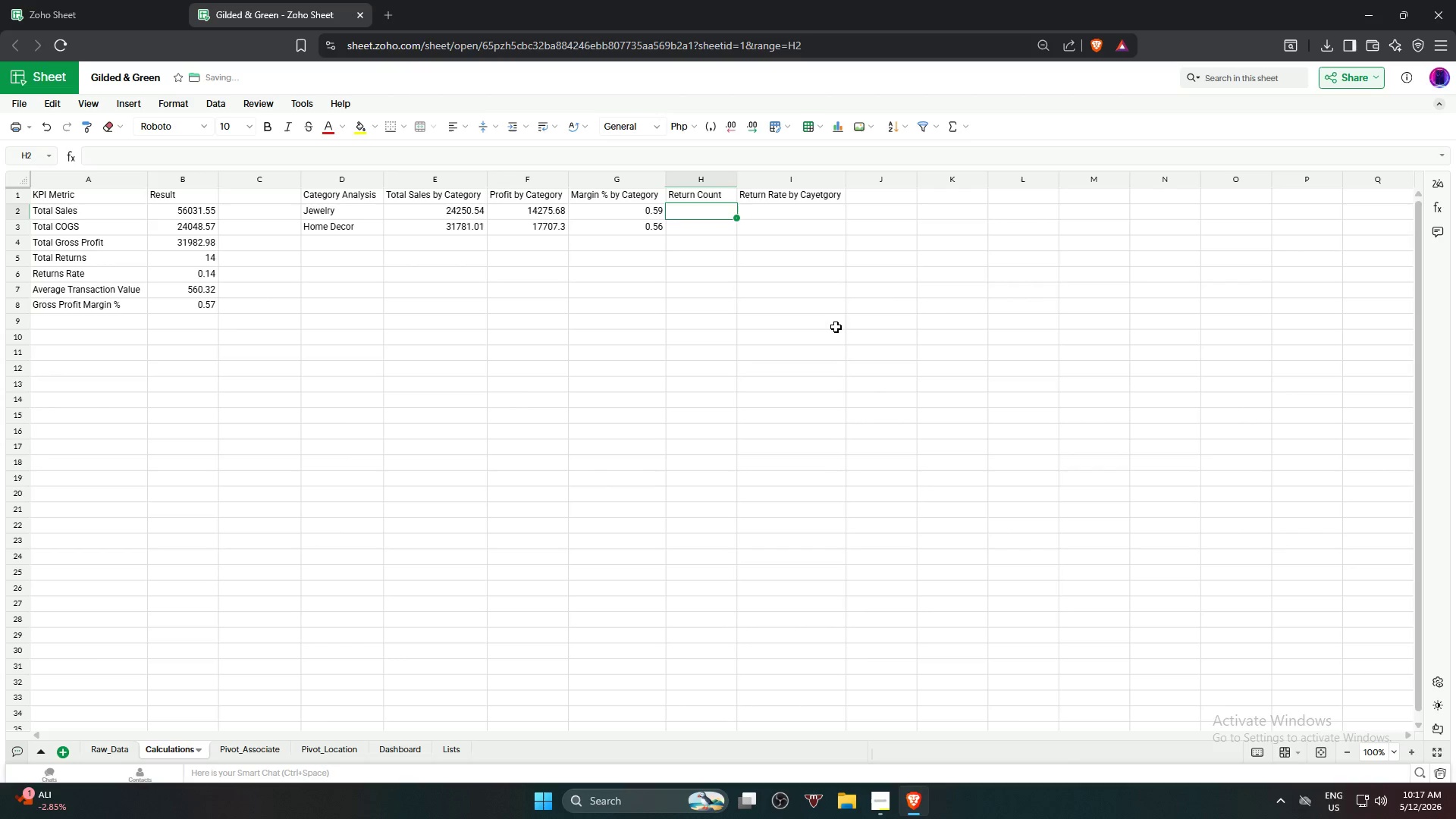 
key(Backspace)
 